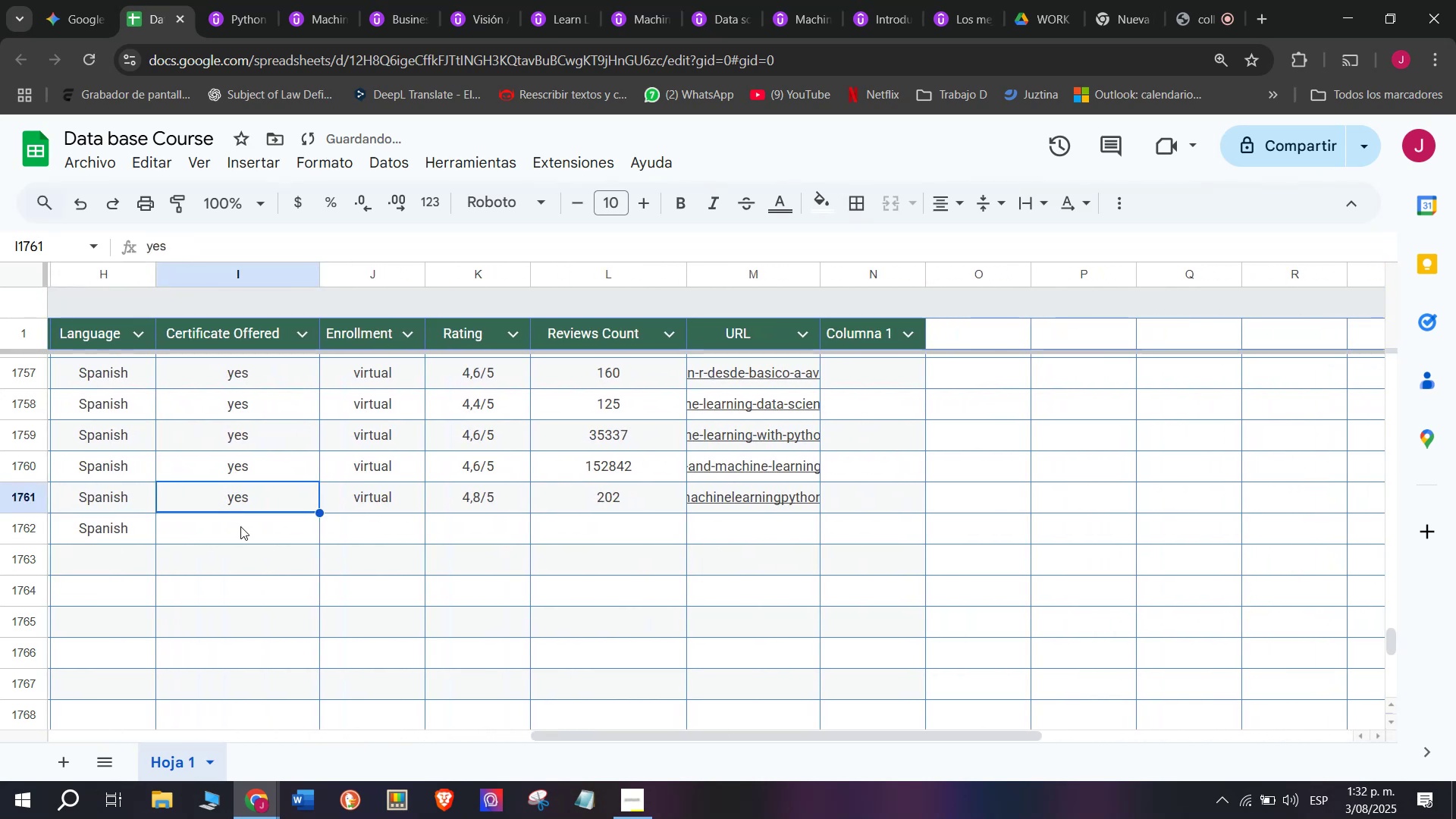 
key(Control+C)
 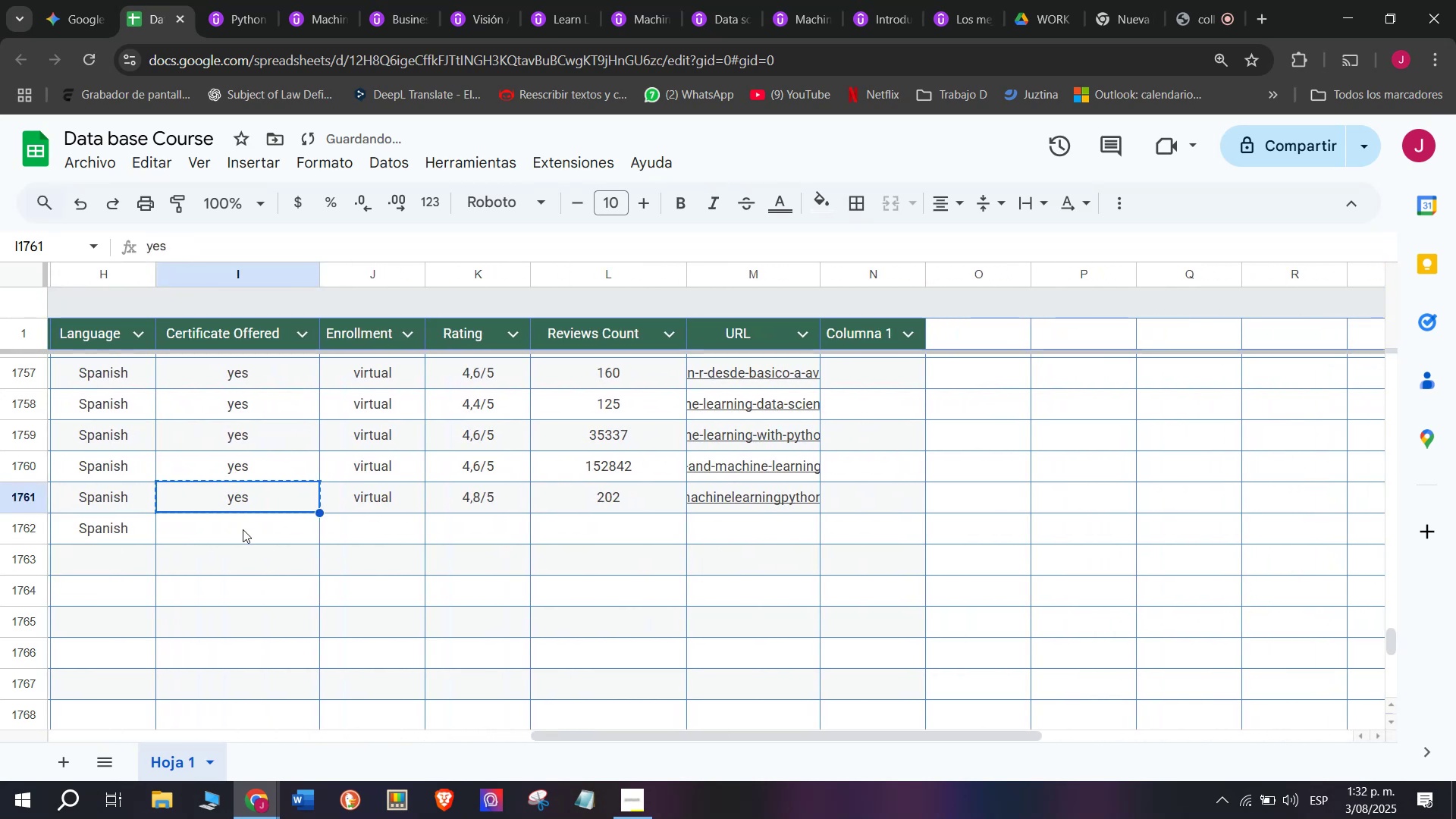 
double_click([243, 529])
 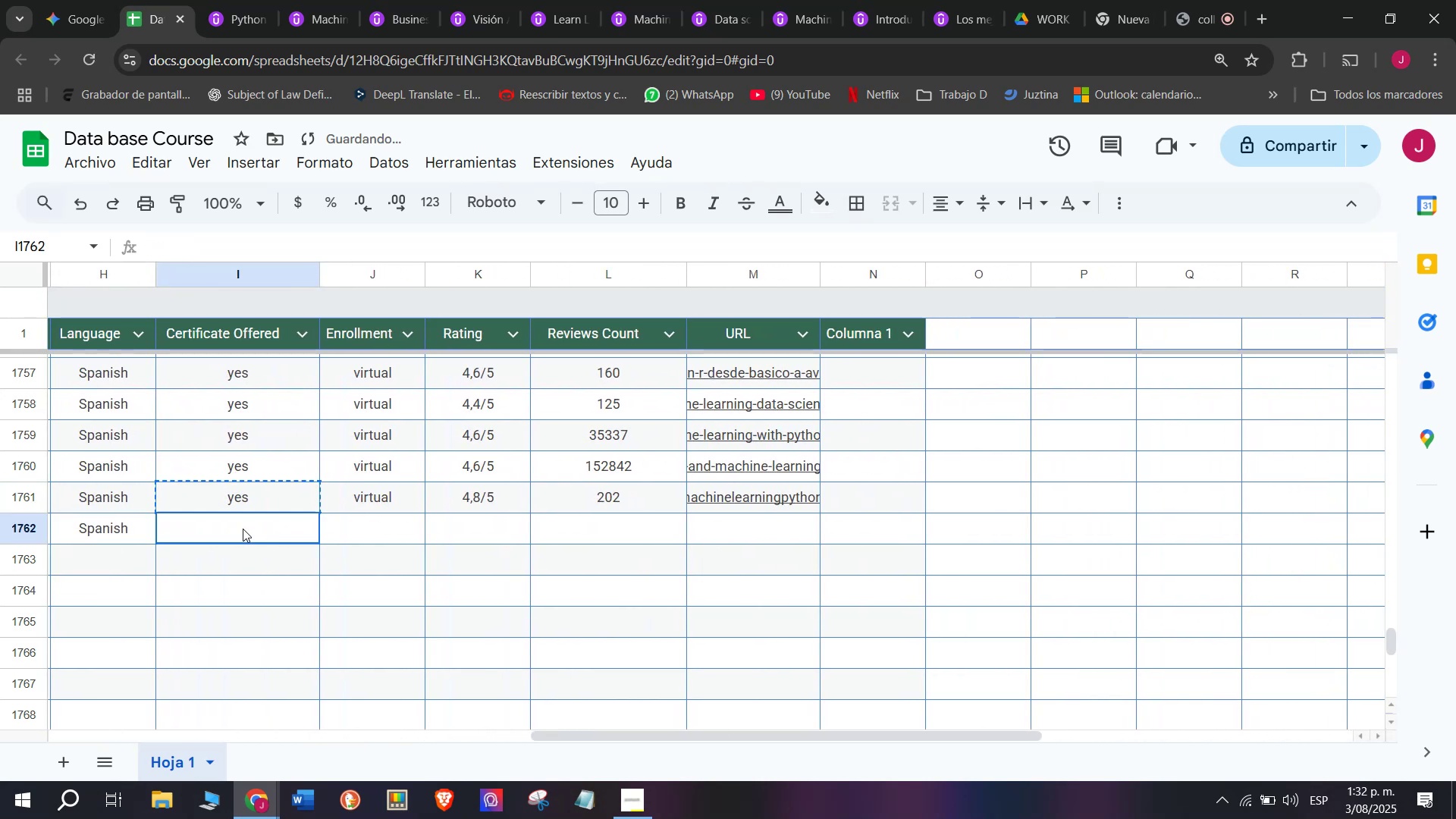 
key(Control+ControlLeft)
 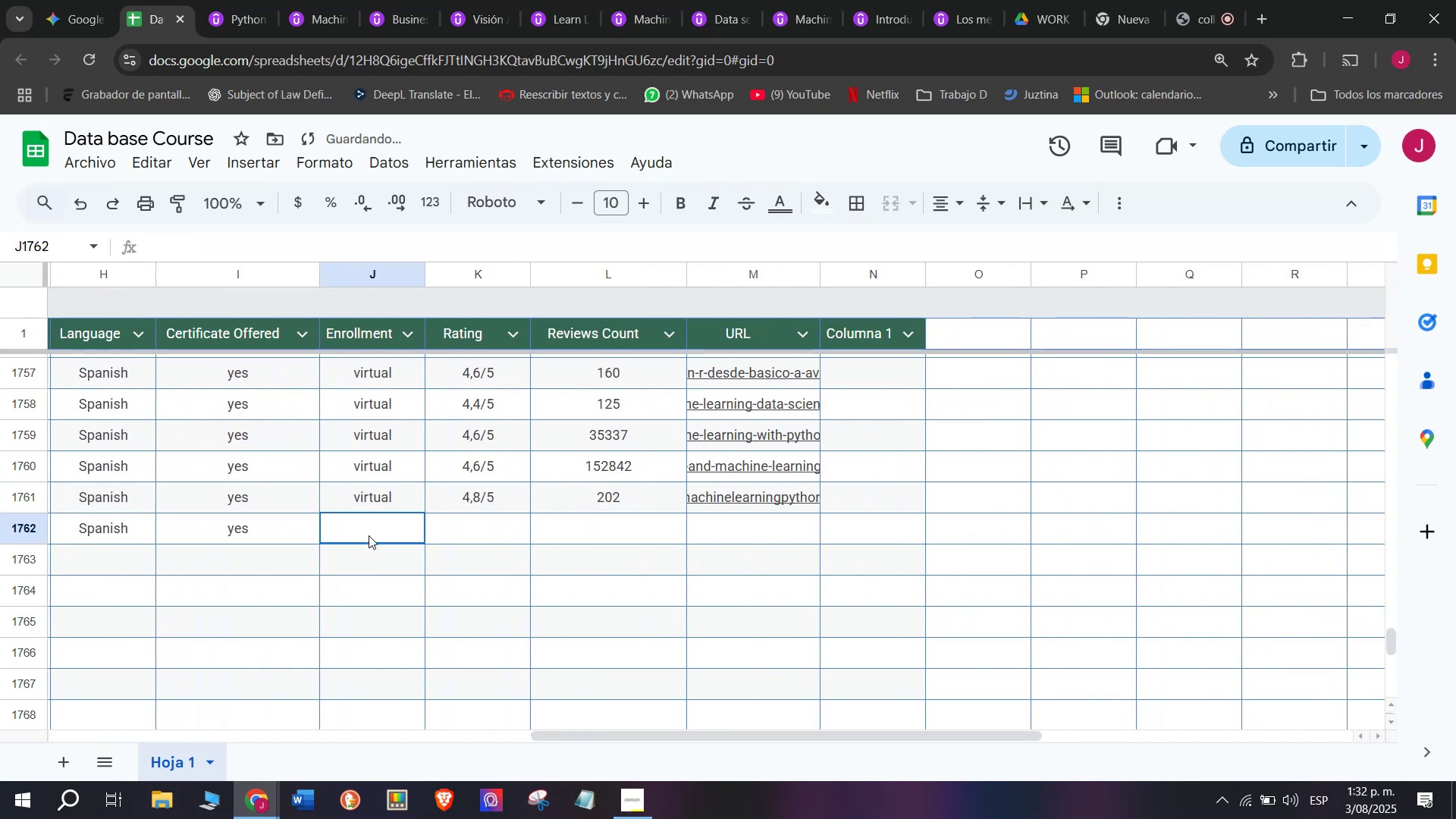 
key(Z)
 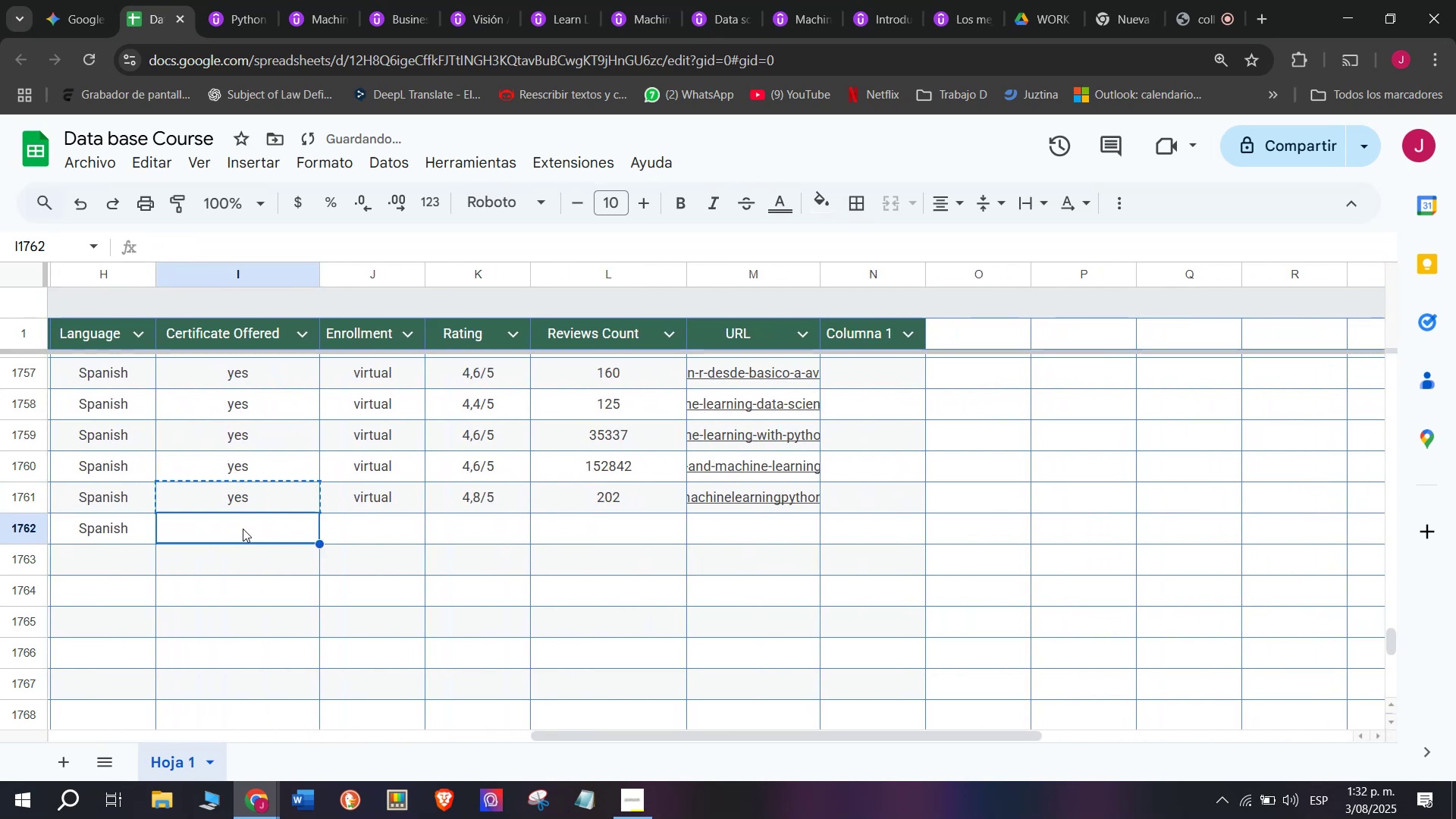 
key(Control+V)
 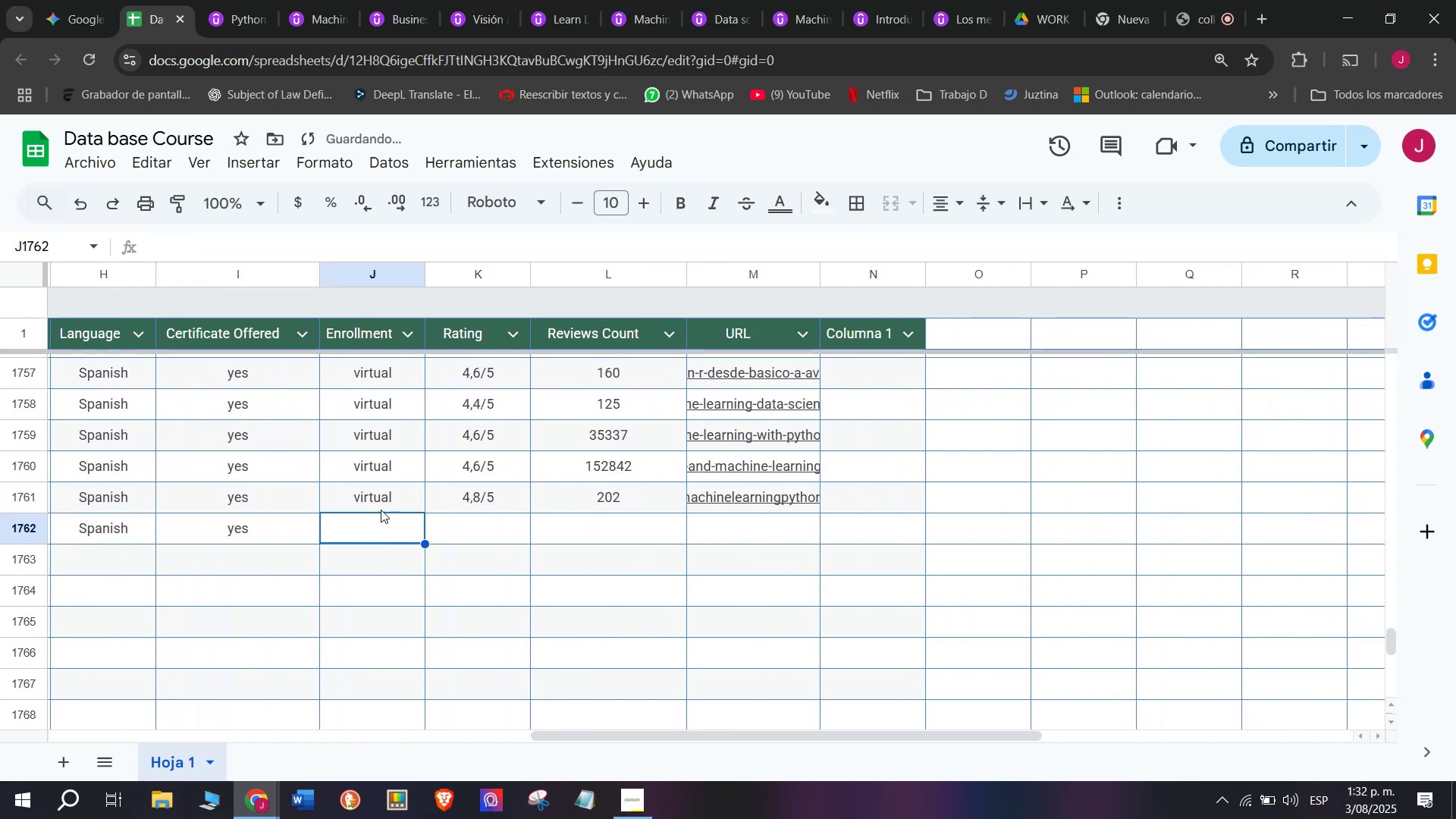 
key(Break)
 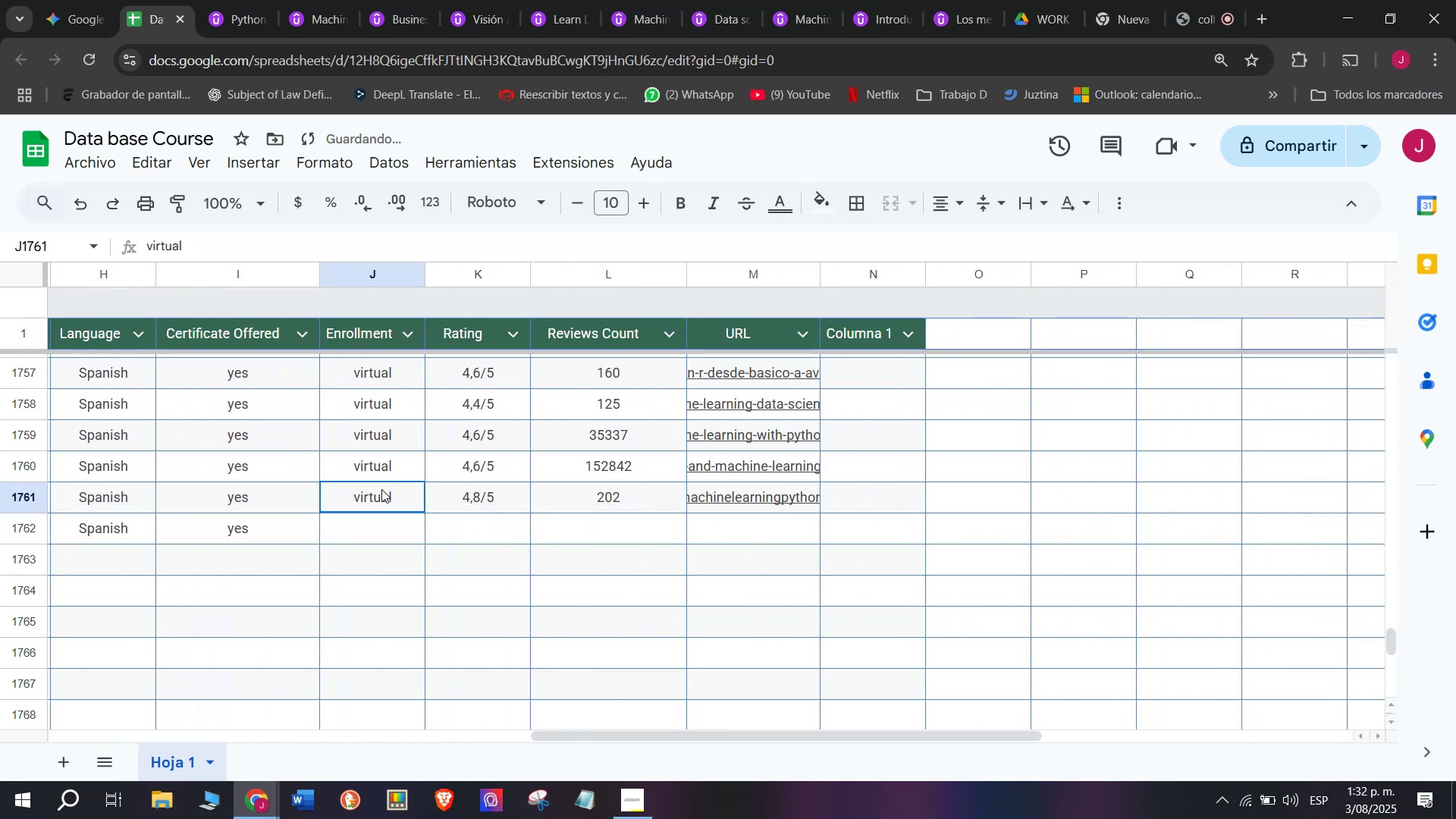 
key(Control+ControlLeft)
 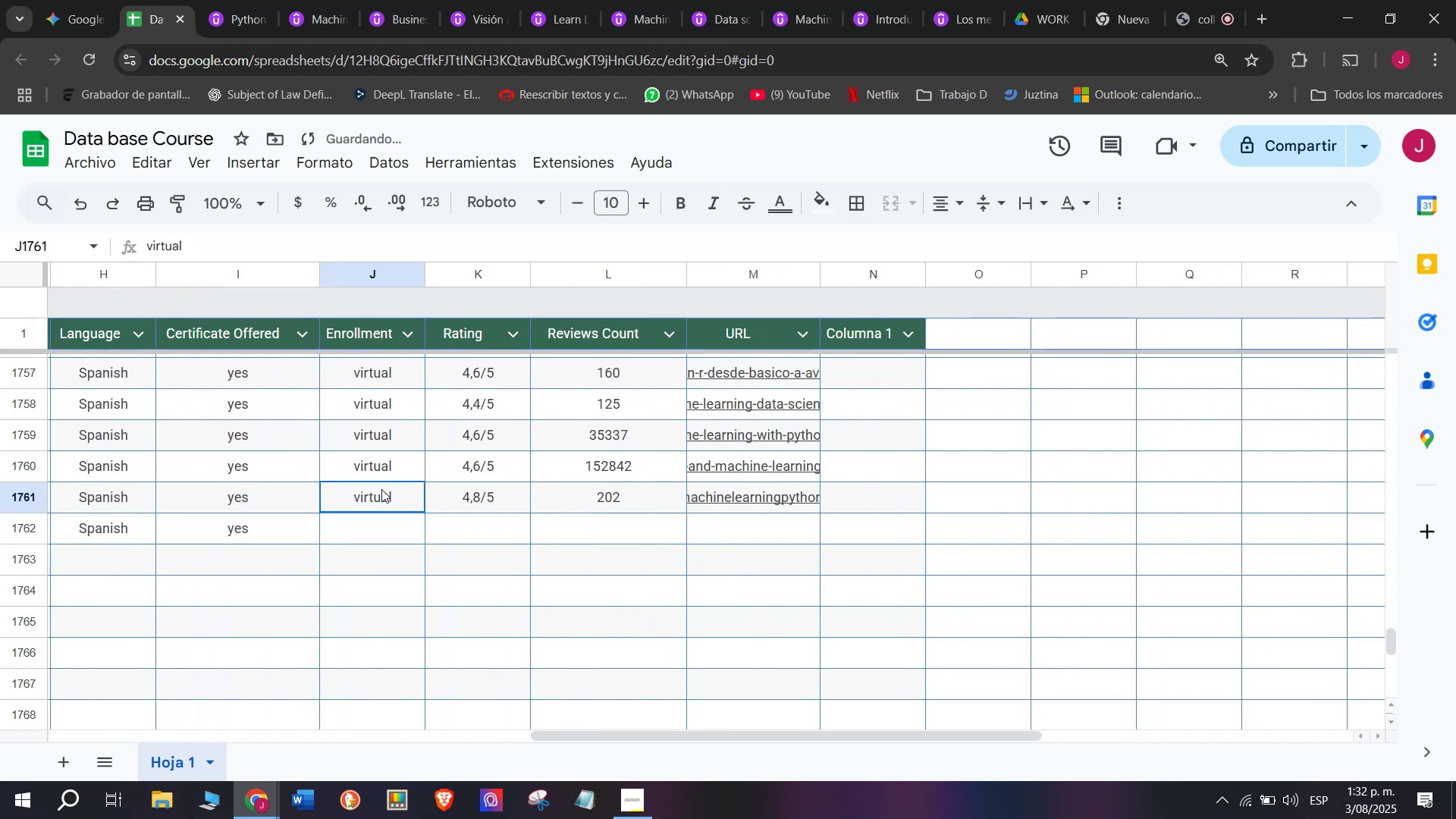 
key(Control+C)
 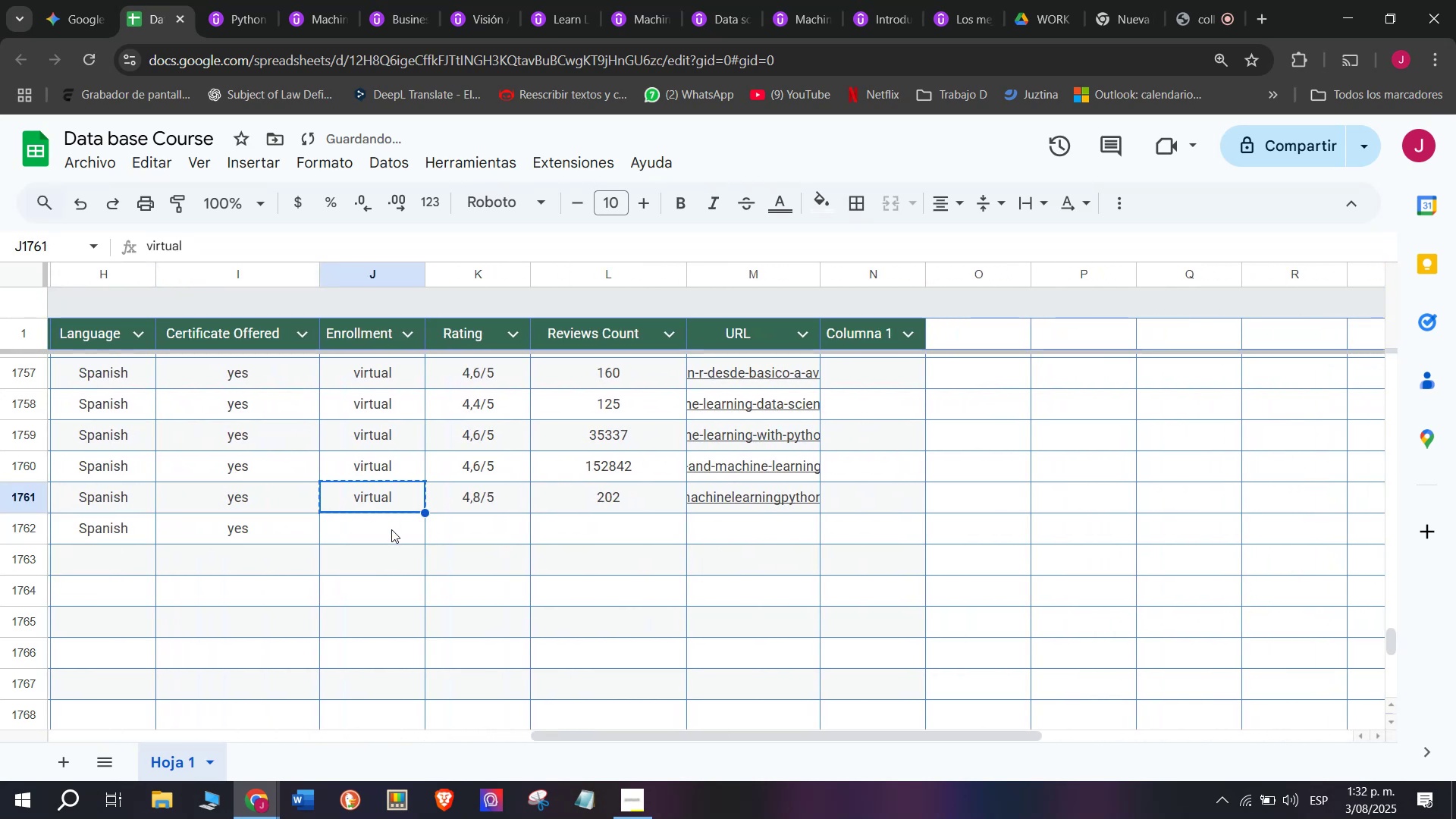 
key(Control+ControlLeft)
 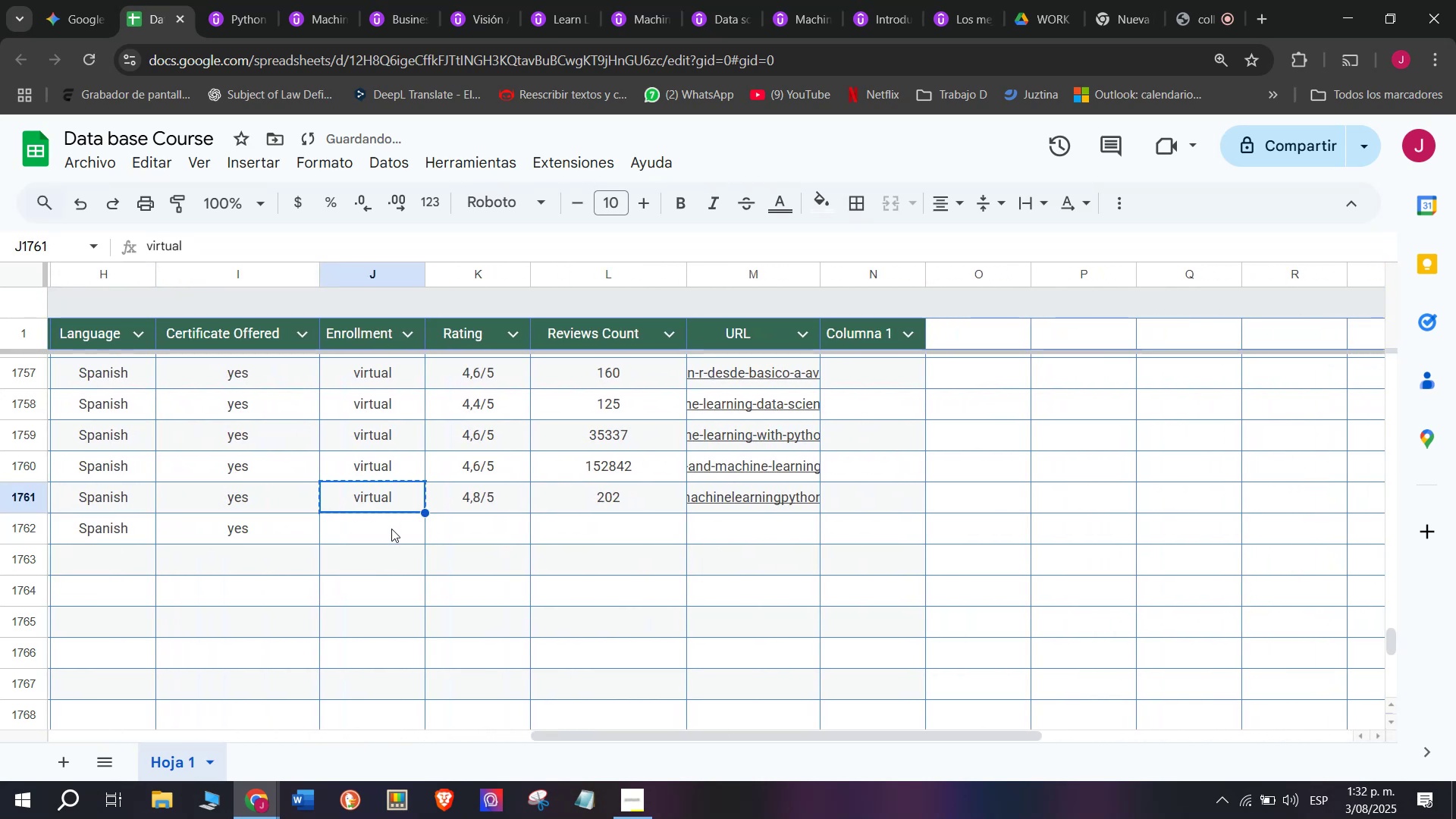 
key(Z)
 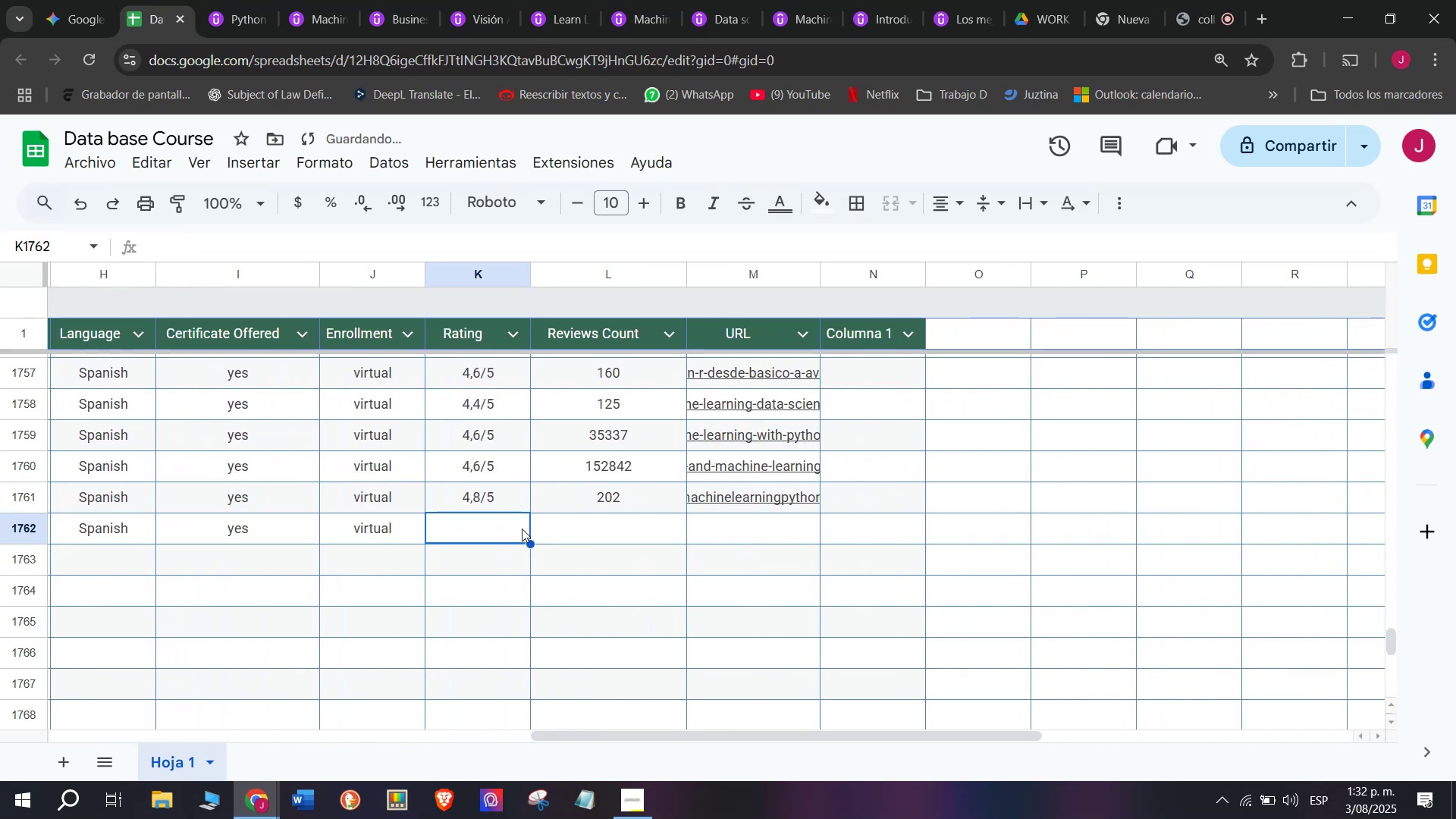 
key(Control+V)
 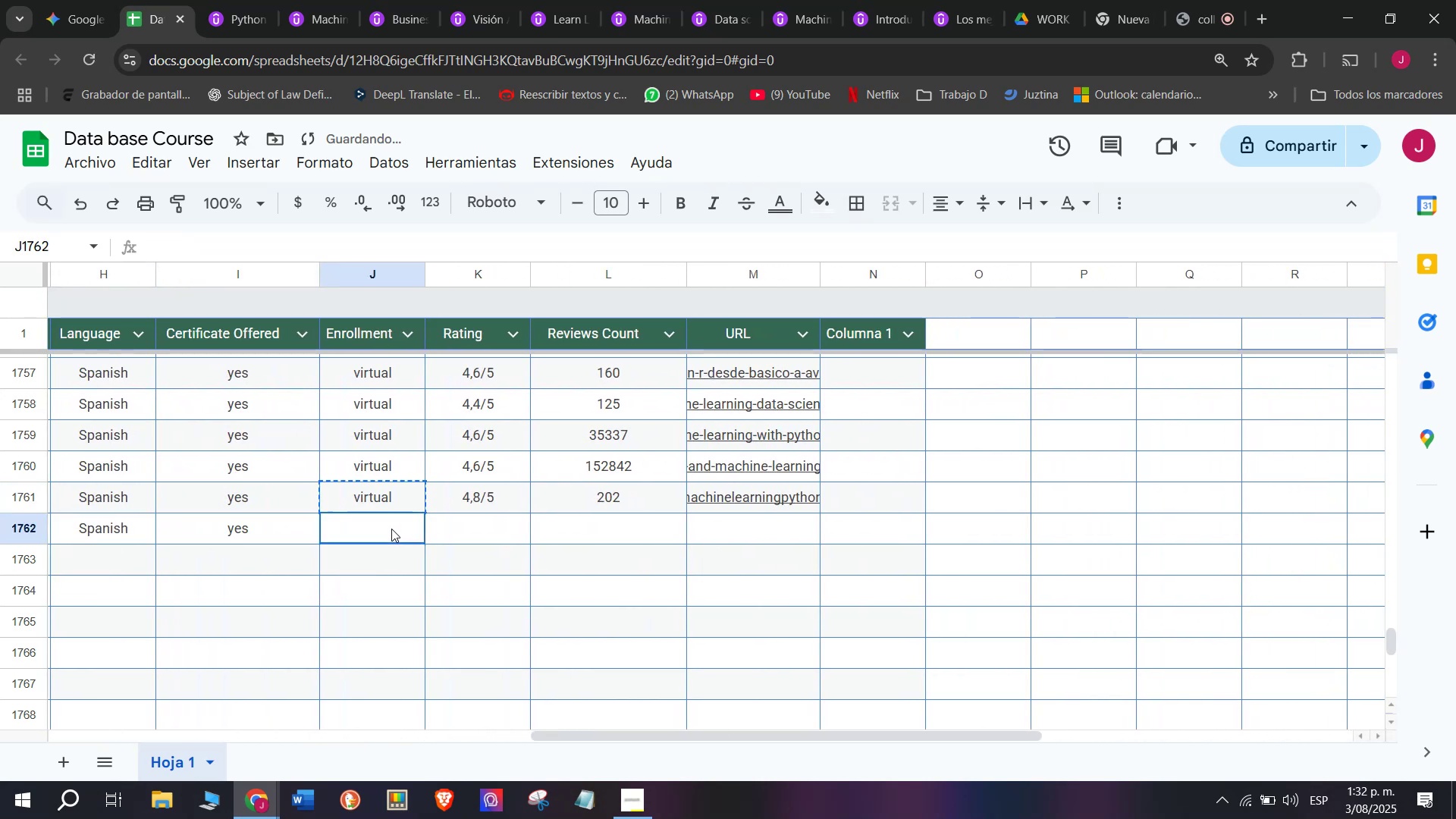 
triple_click([391, 529])
 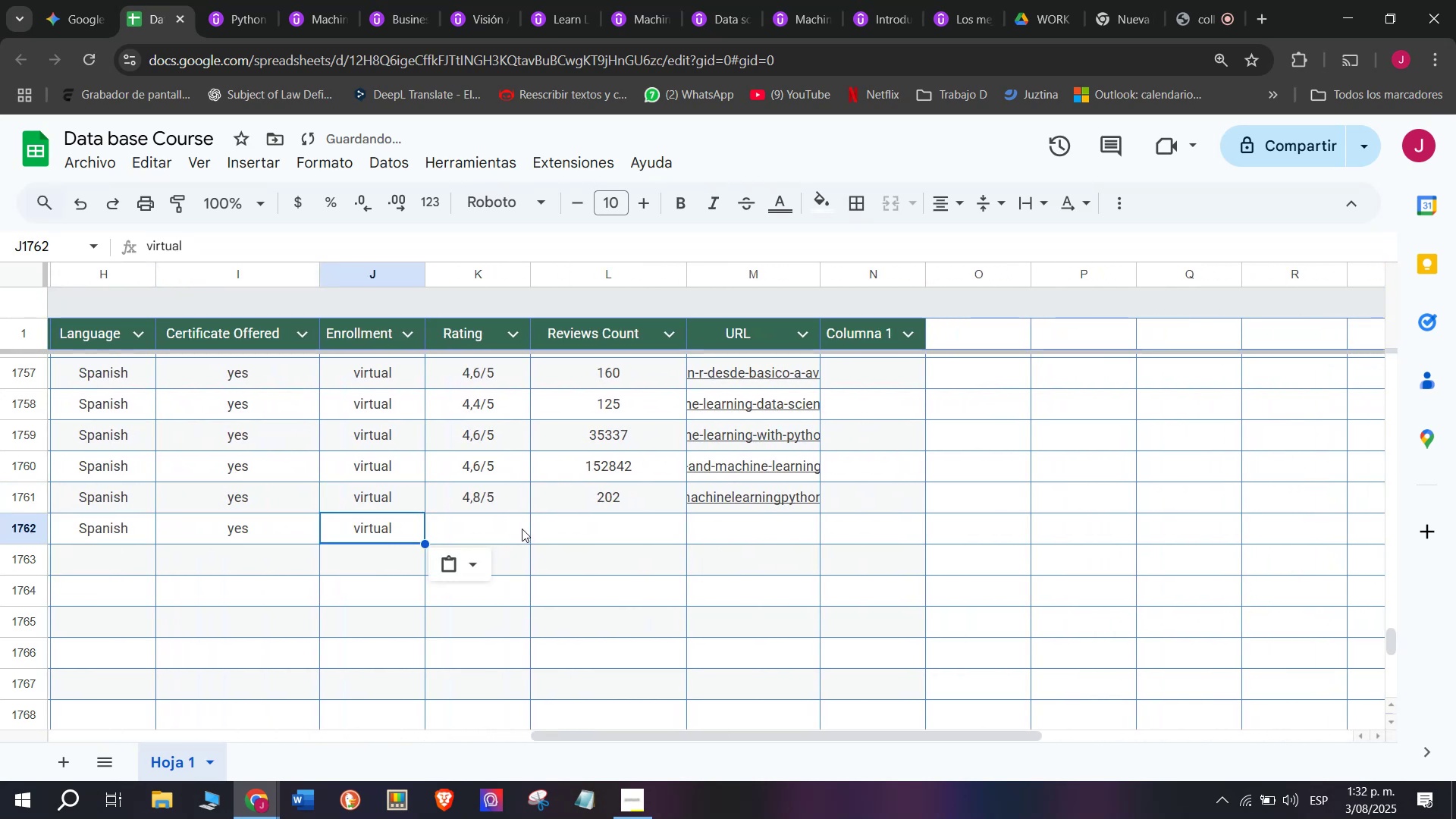 
triple_click([522, 529])
 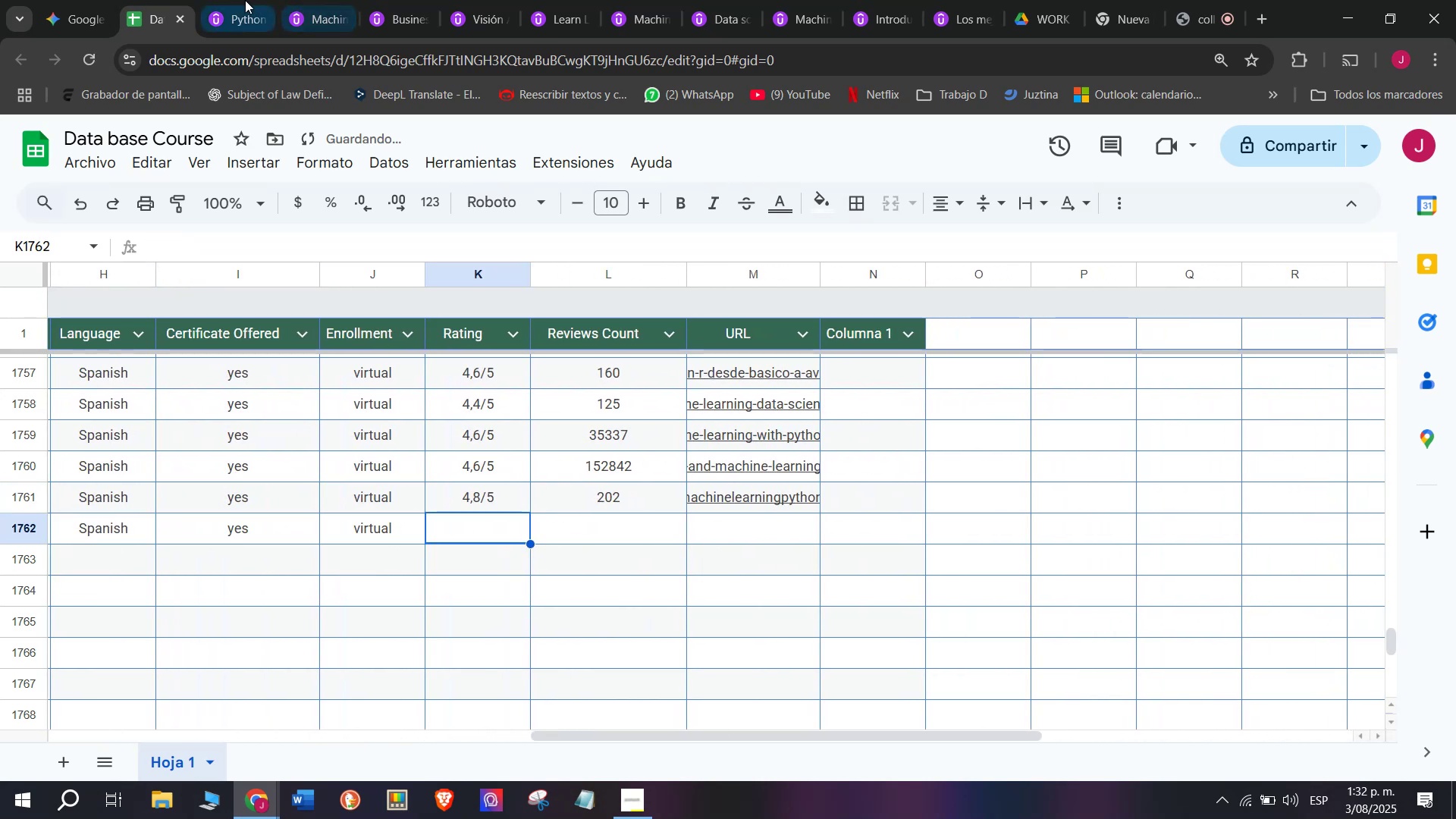 
left_click([239, 0])
 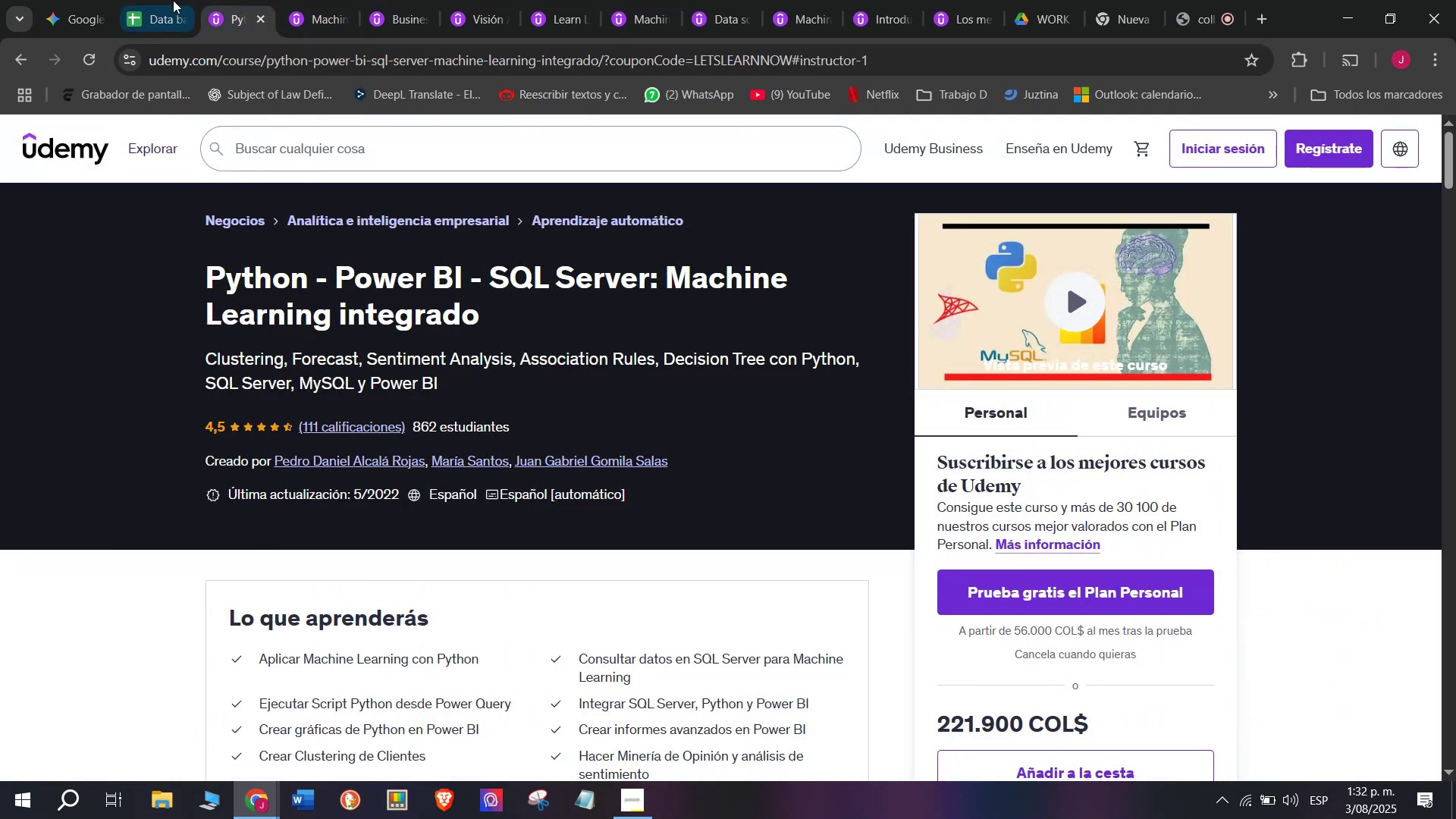 
left_click([154, 0])
 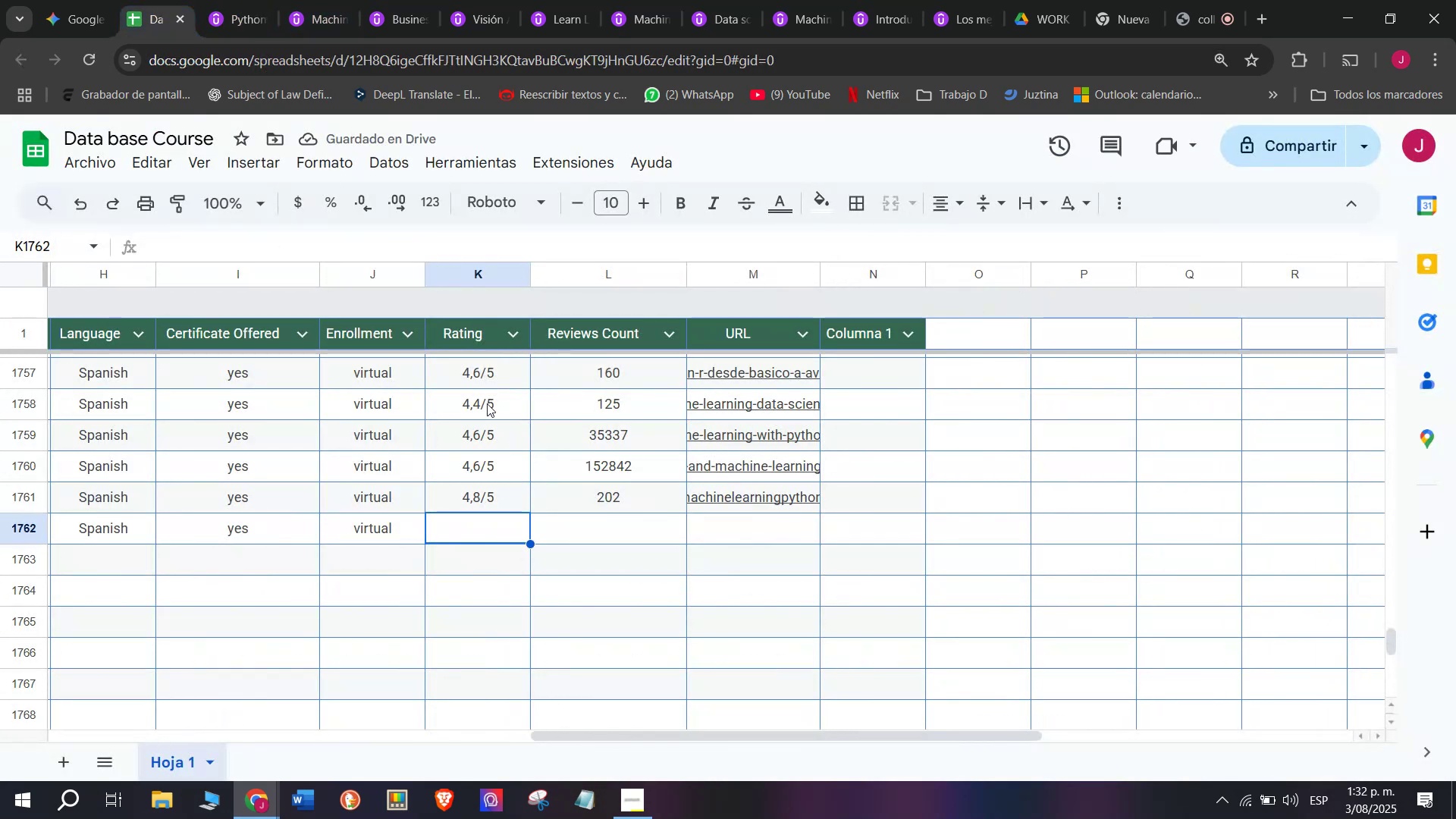 
left_click([494, 435])
 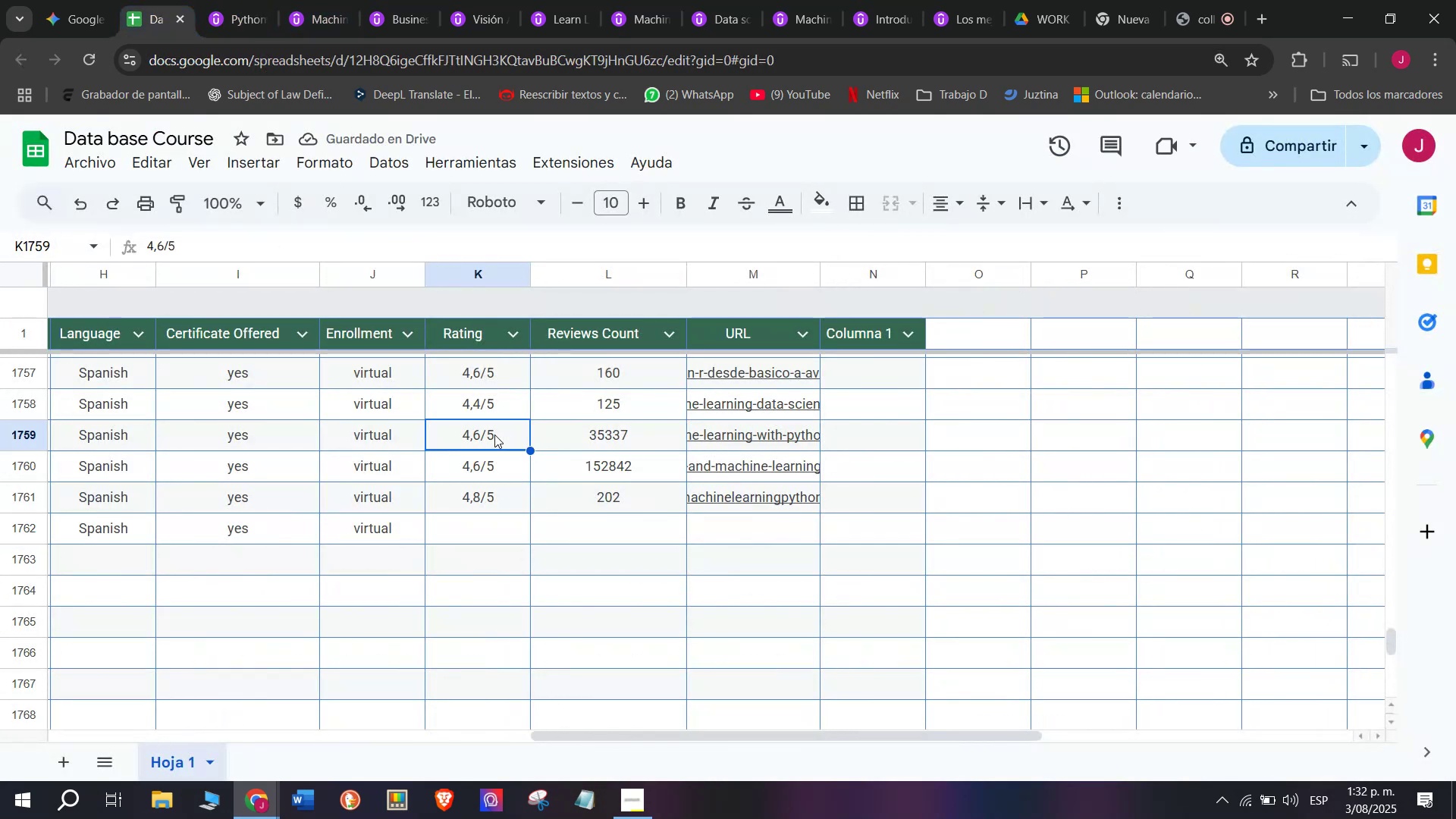 
key(Break)
 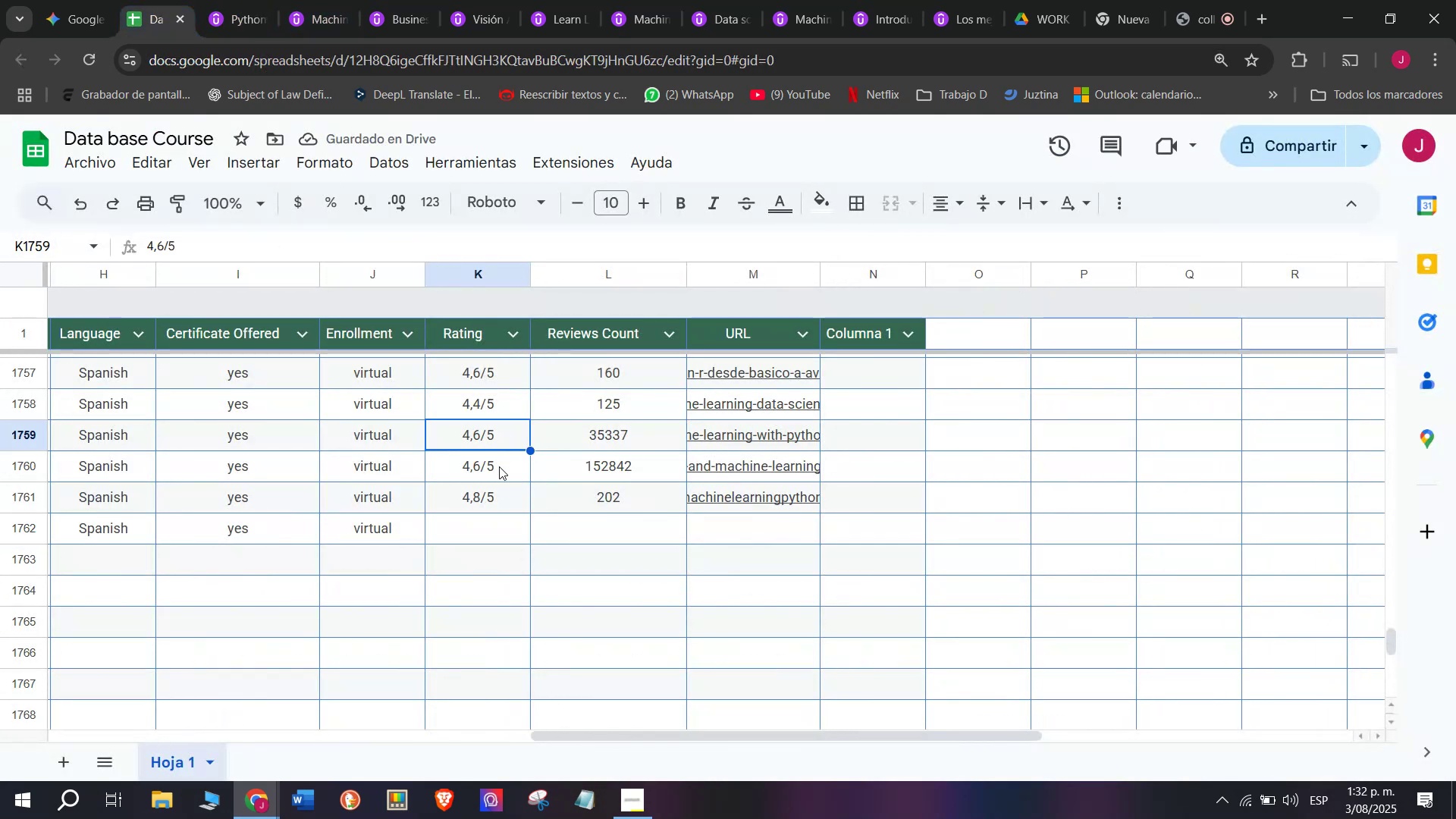 
key(Control+ControlLeft)
 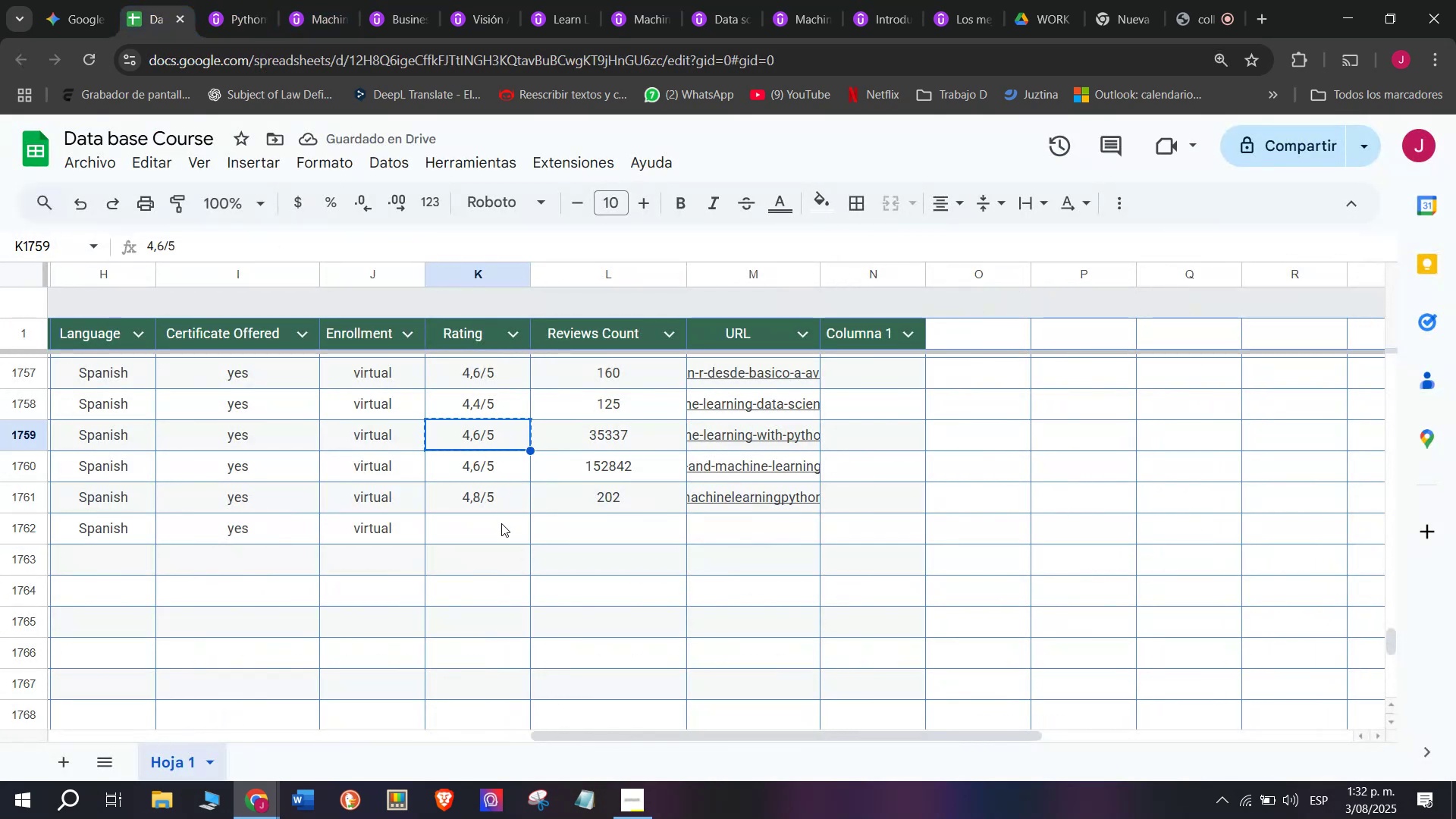 
key(Control+C)
 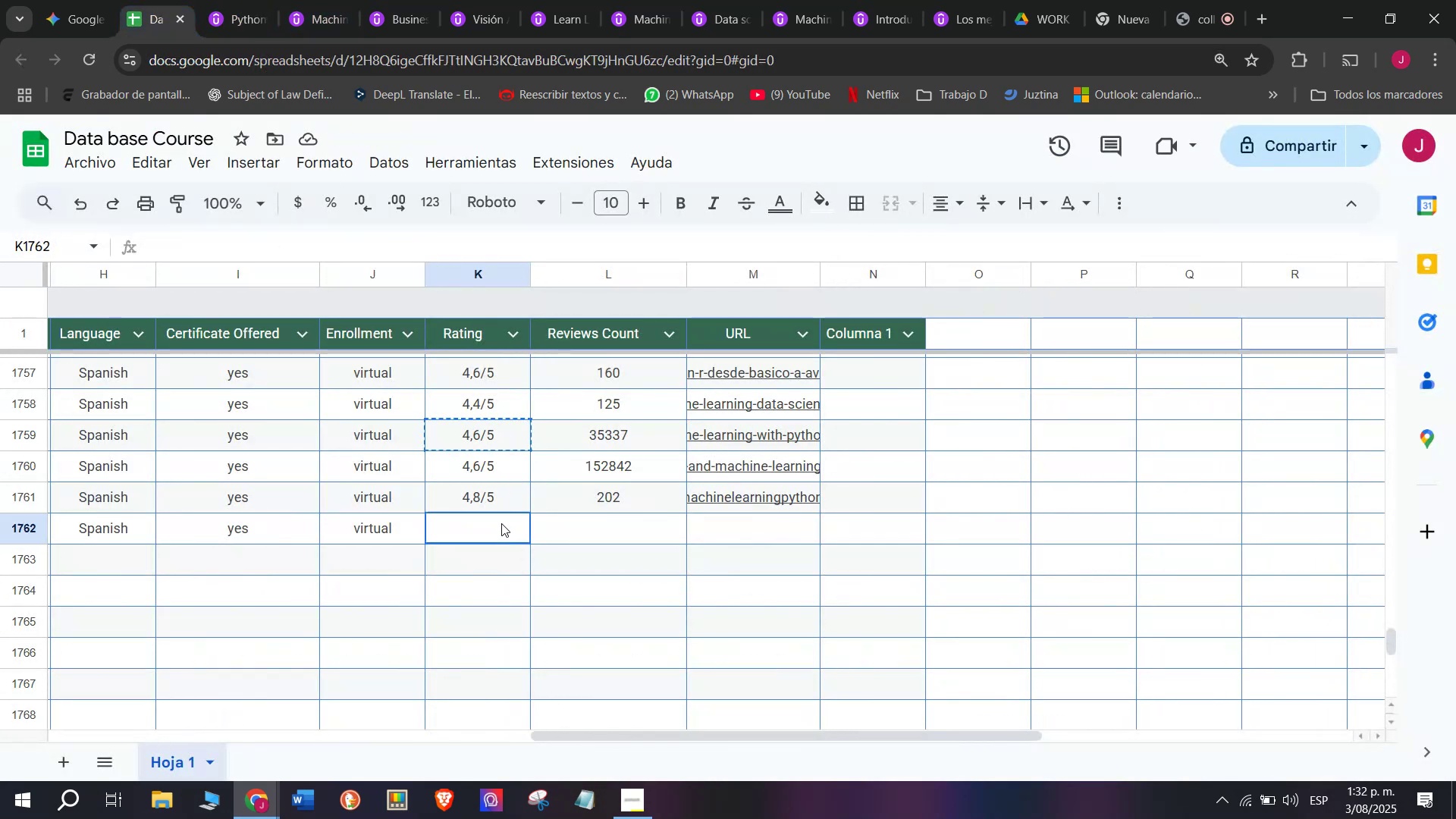 
left_click([501, 523])
 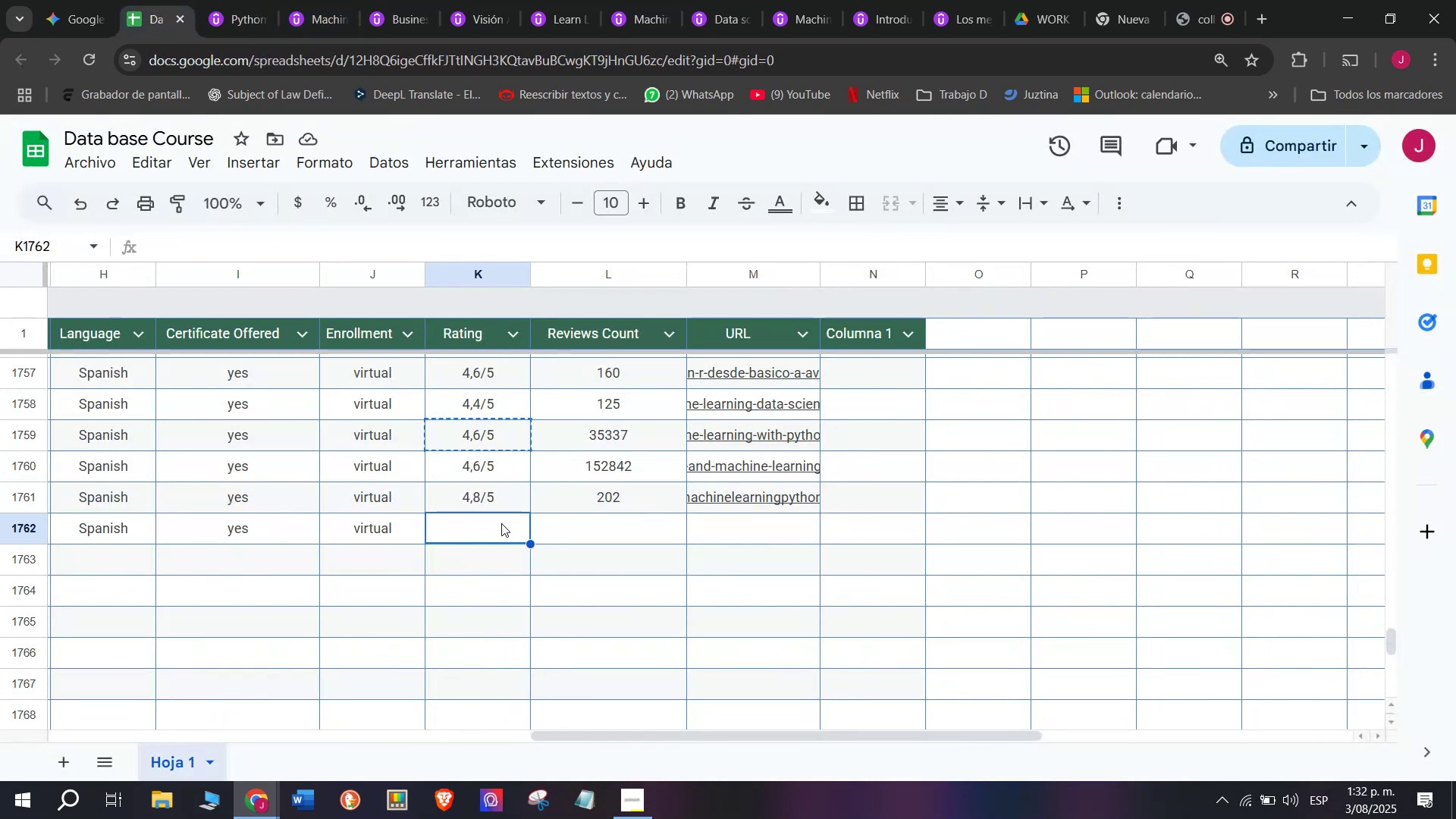 
key(Z)
 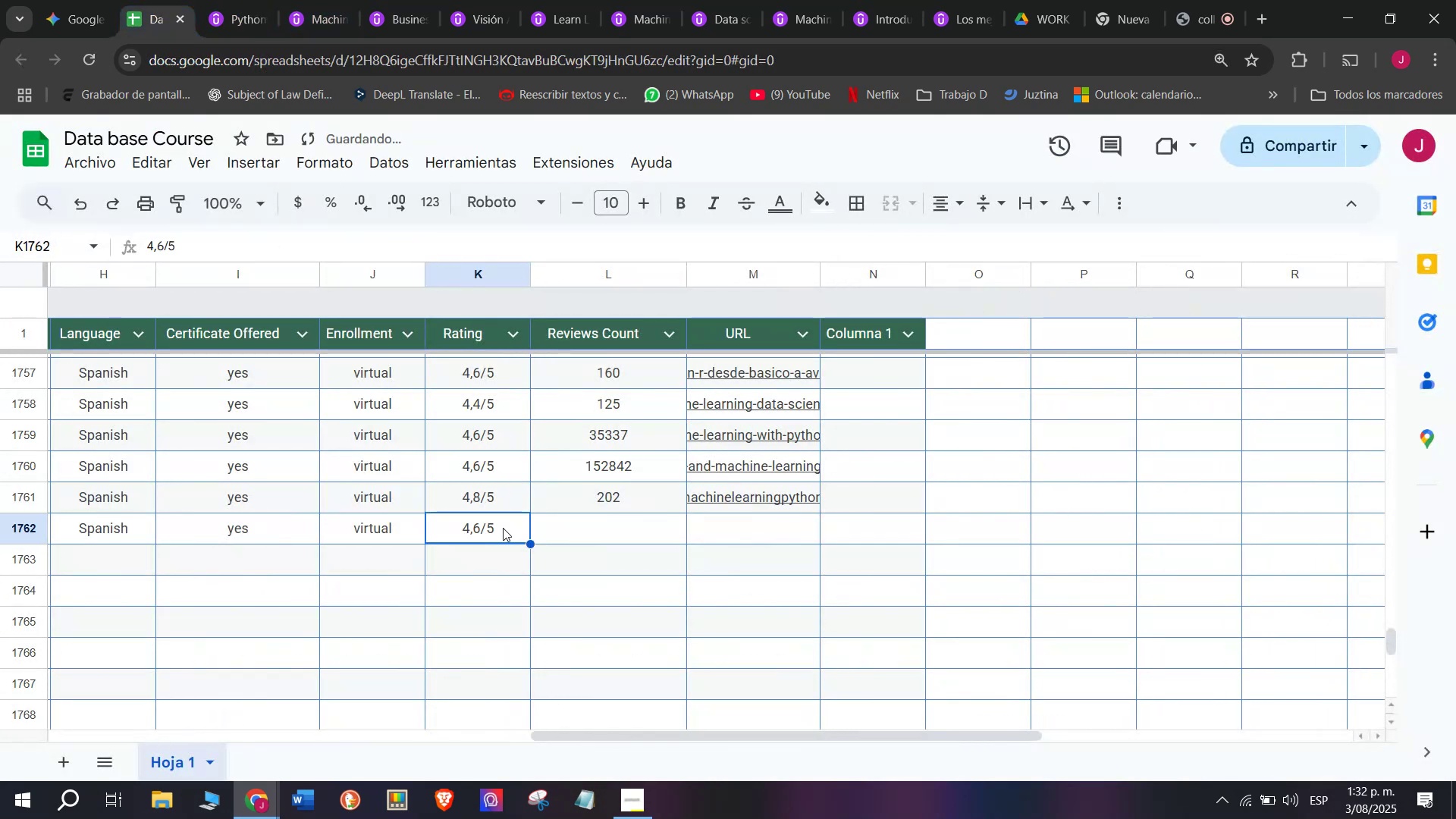 
key(Control+ControlLeft)
 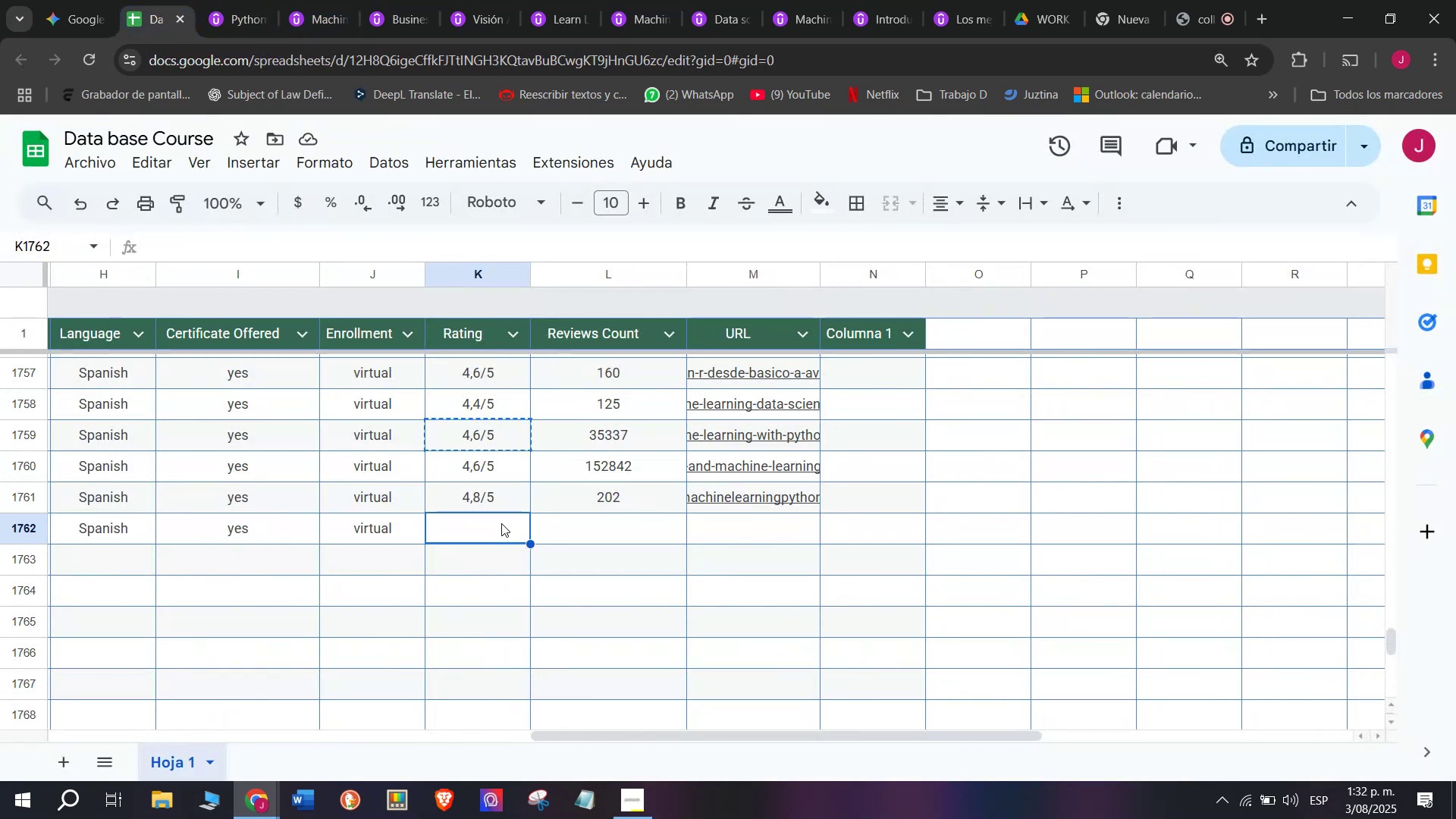 
key(Control+V)
 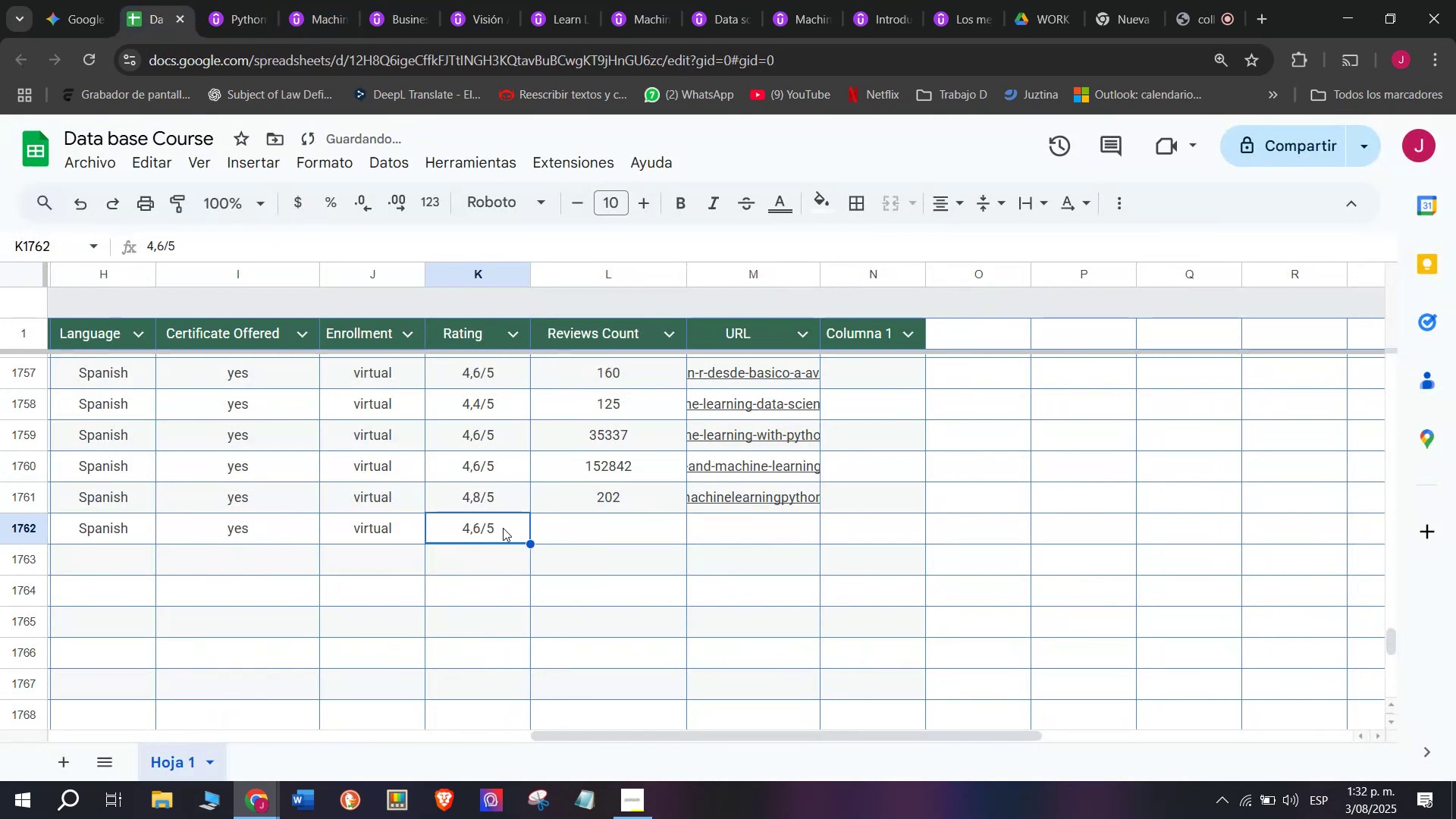 
double_click([503, 528])
 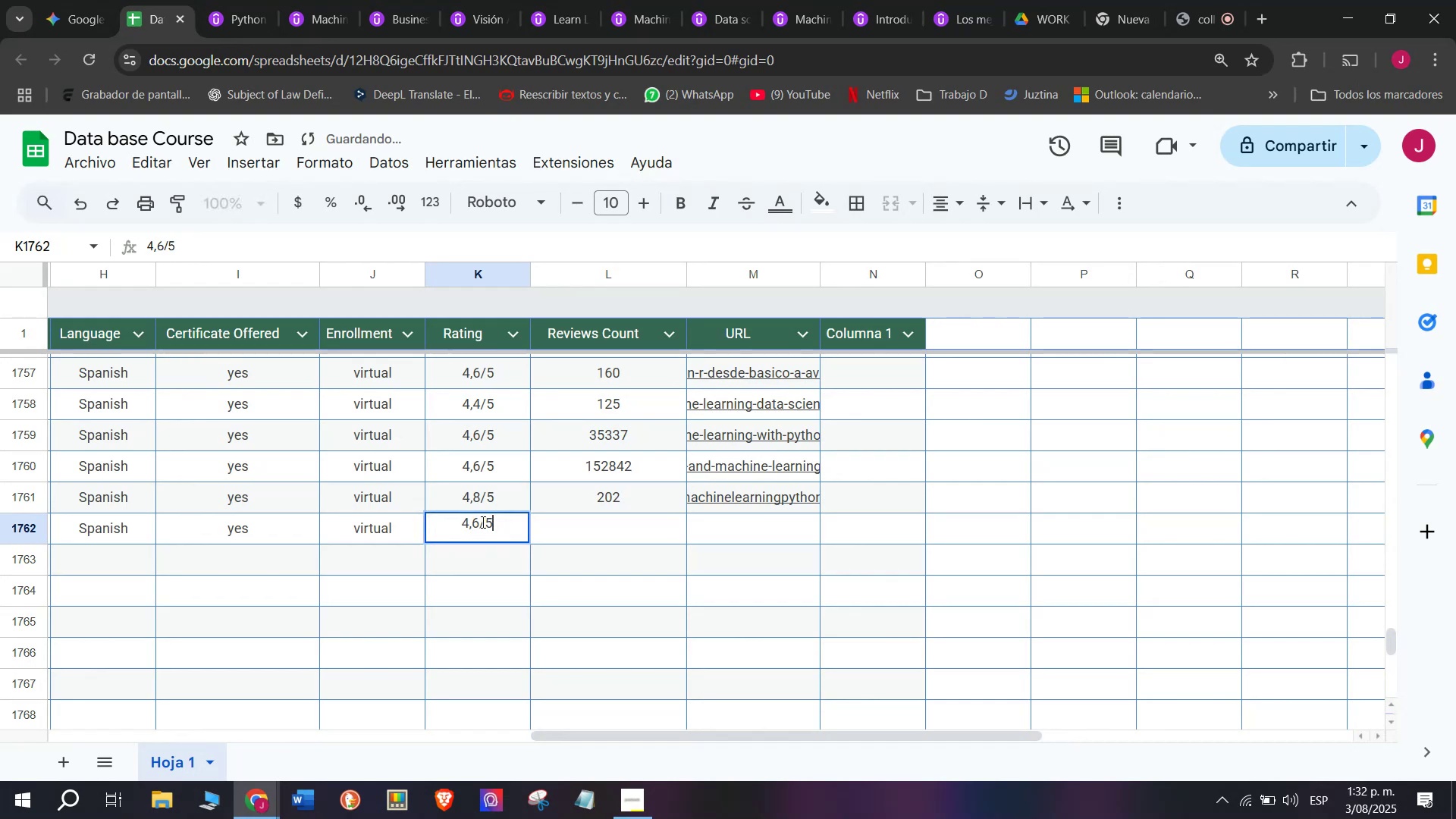 
left_click([482, 522])
 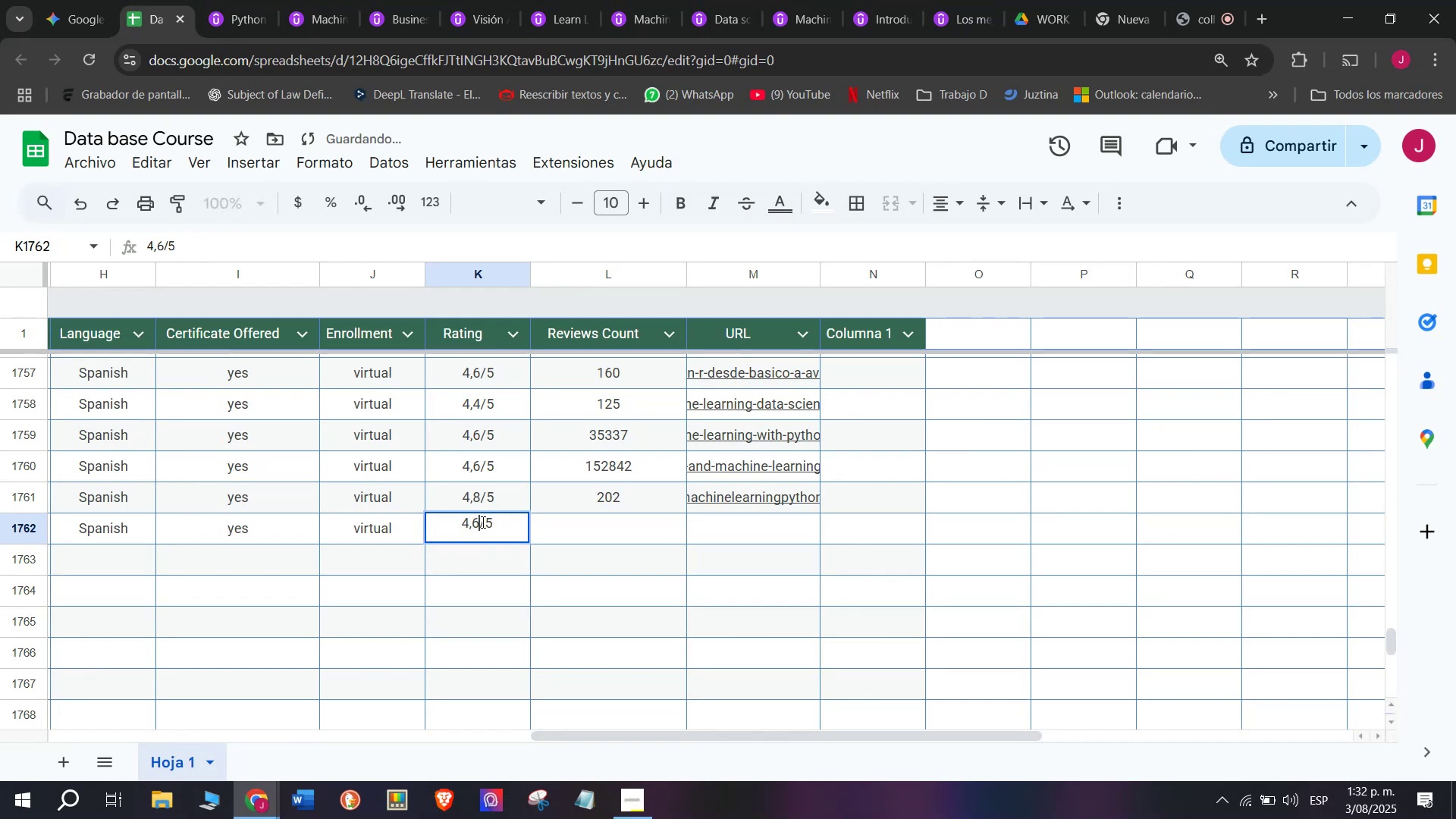 
key(Backspace)
 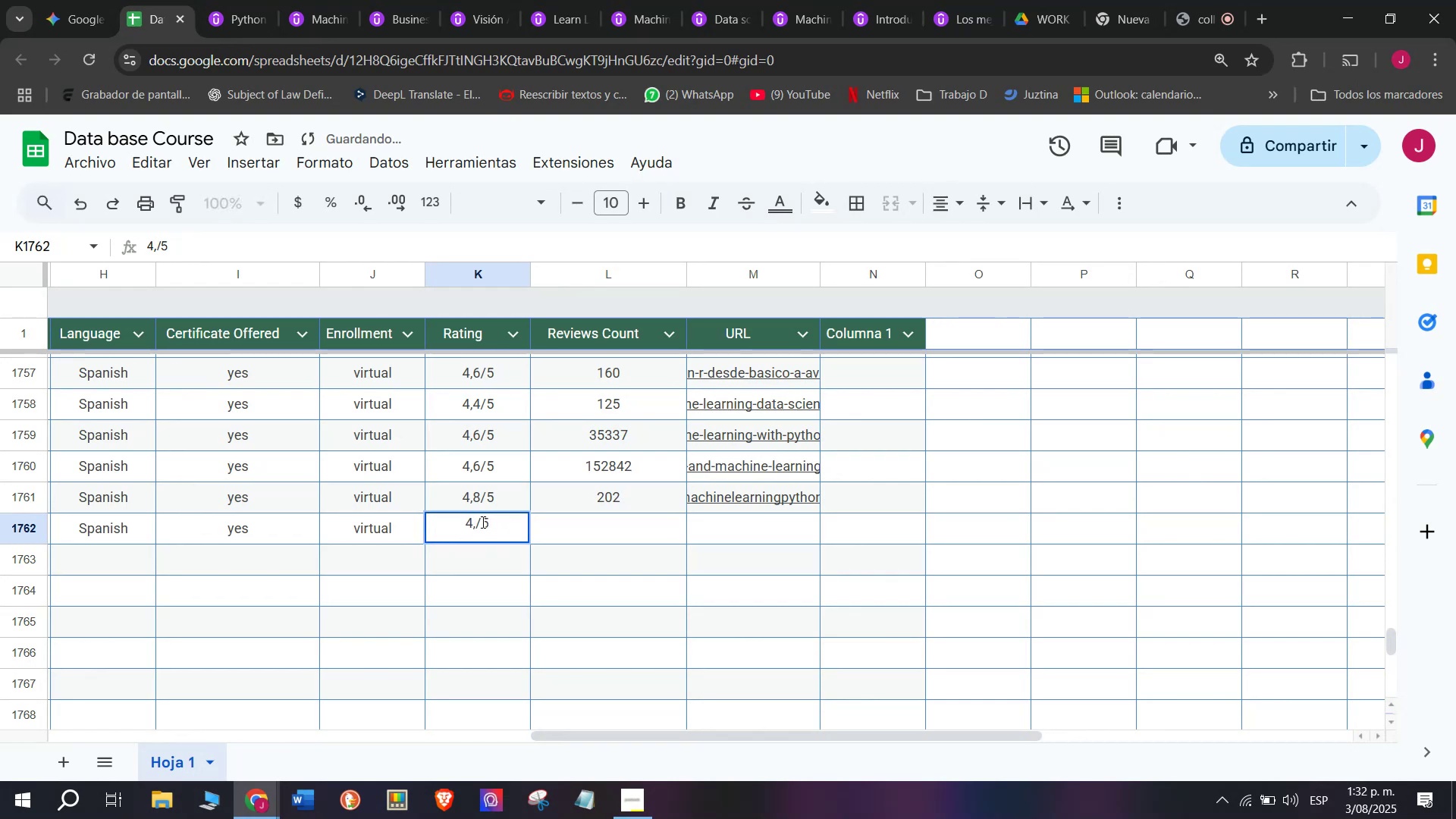 
key(Q)
 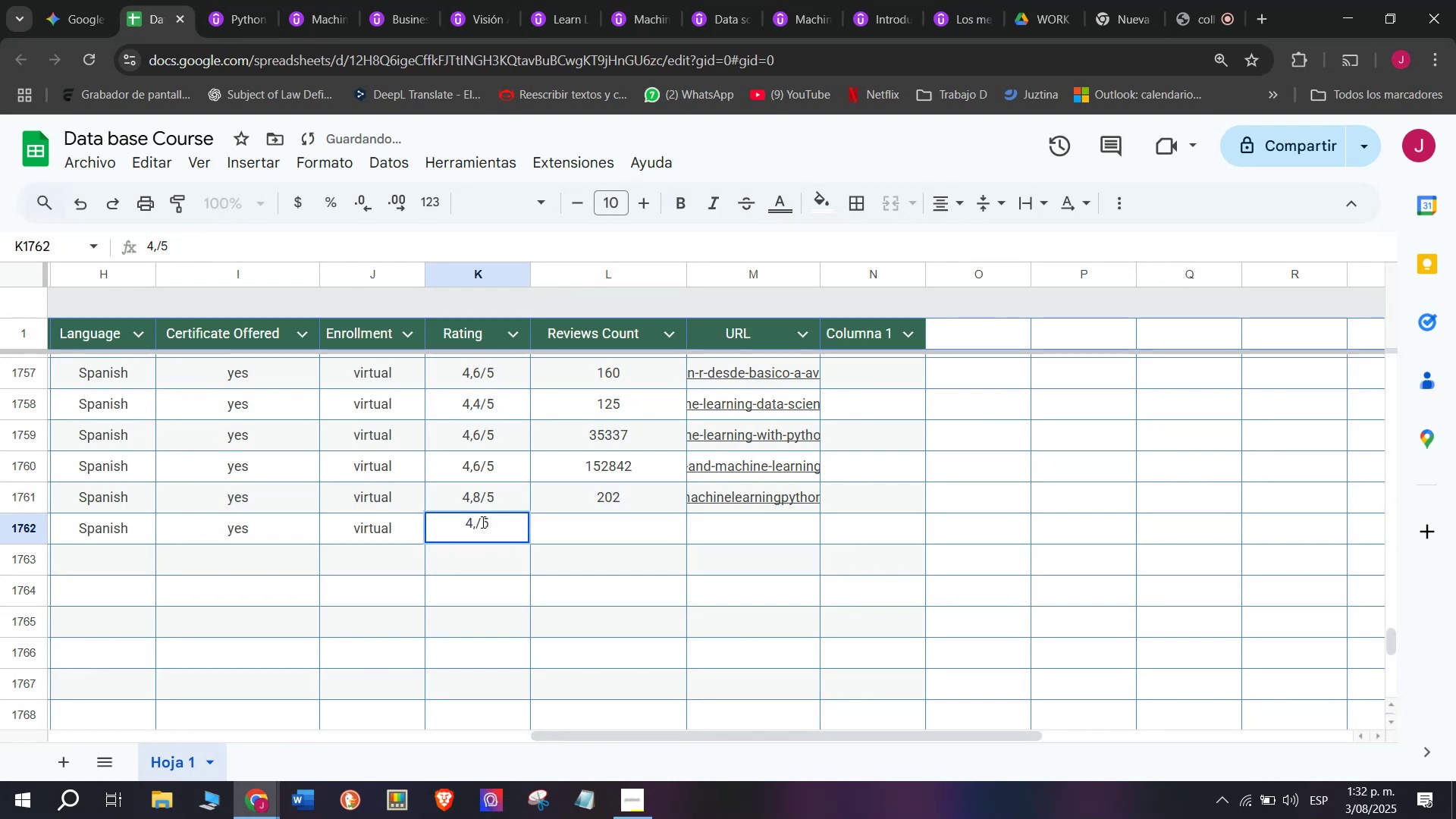 
key(5)
 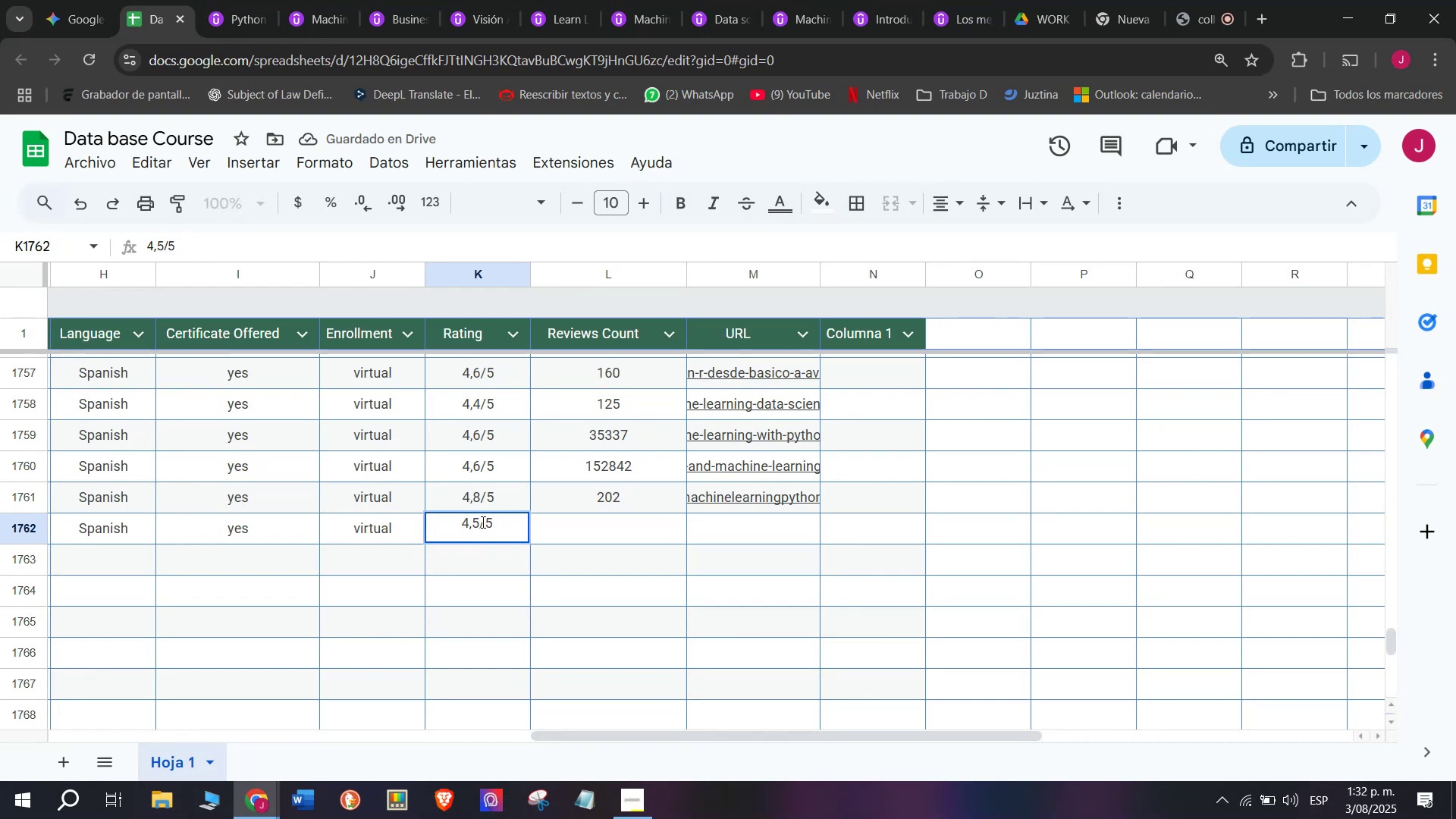 
wait(8.15)
 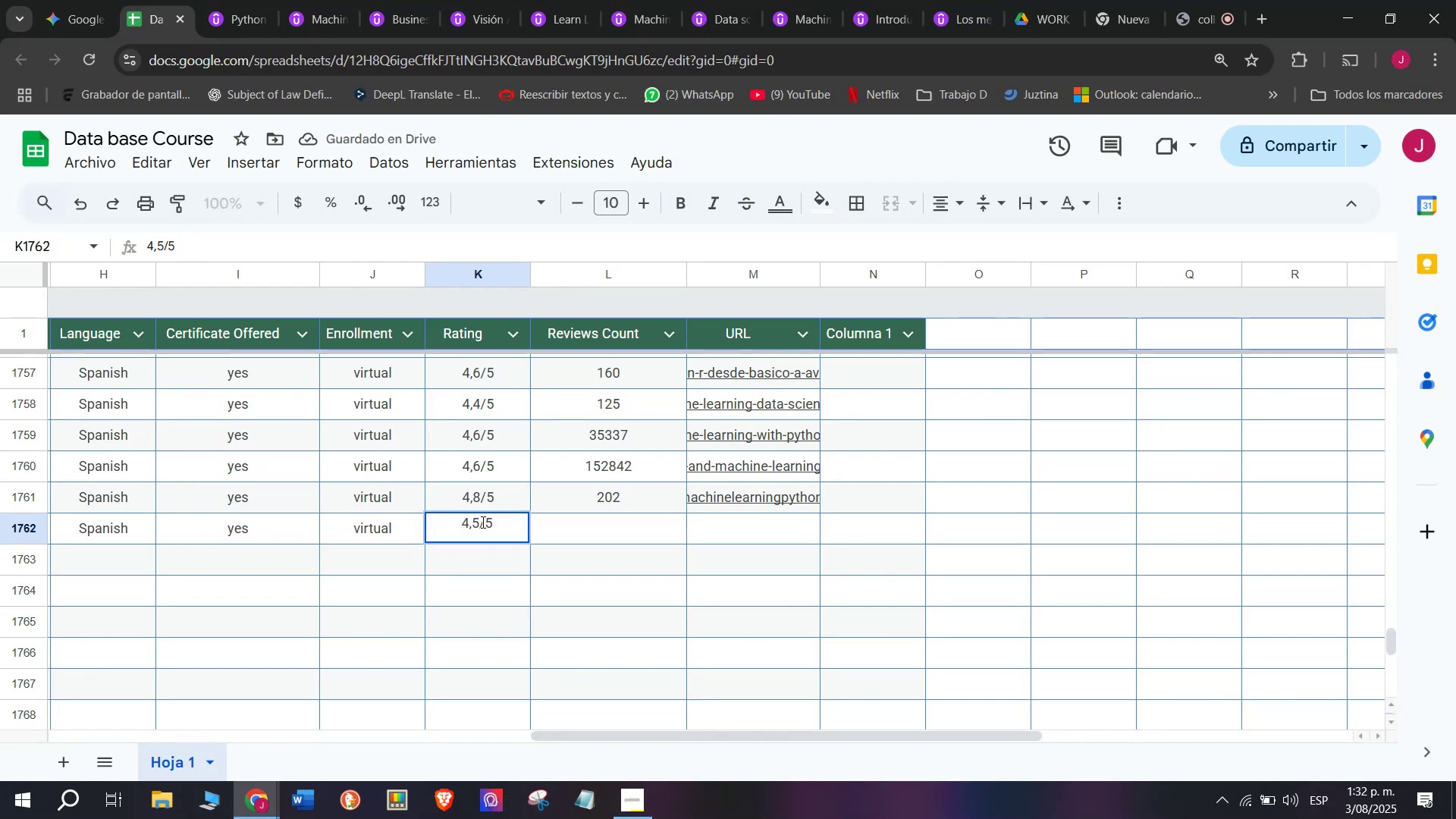 
left_click([631, 542])
 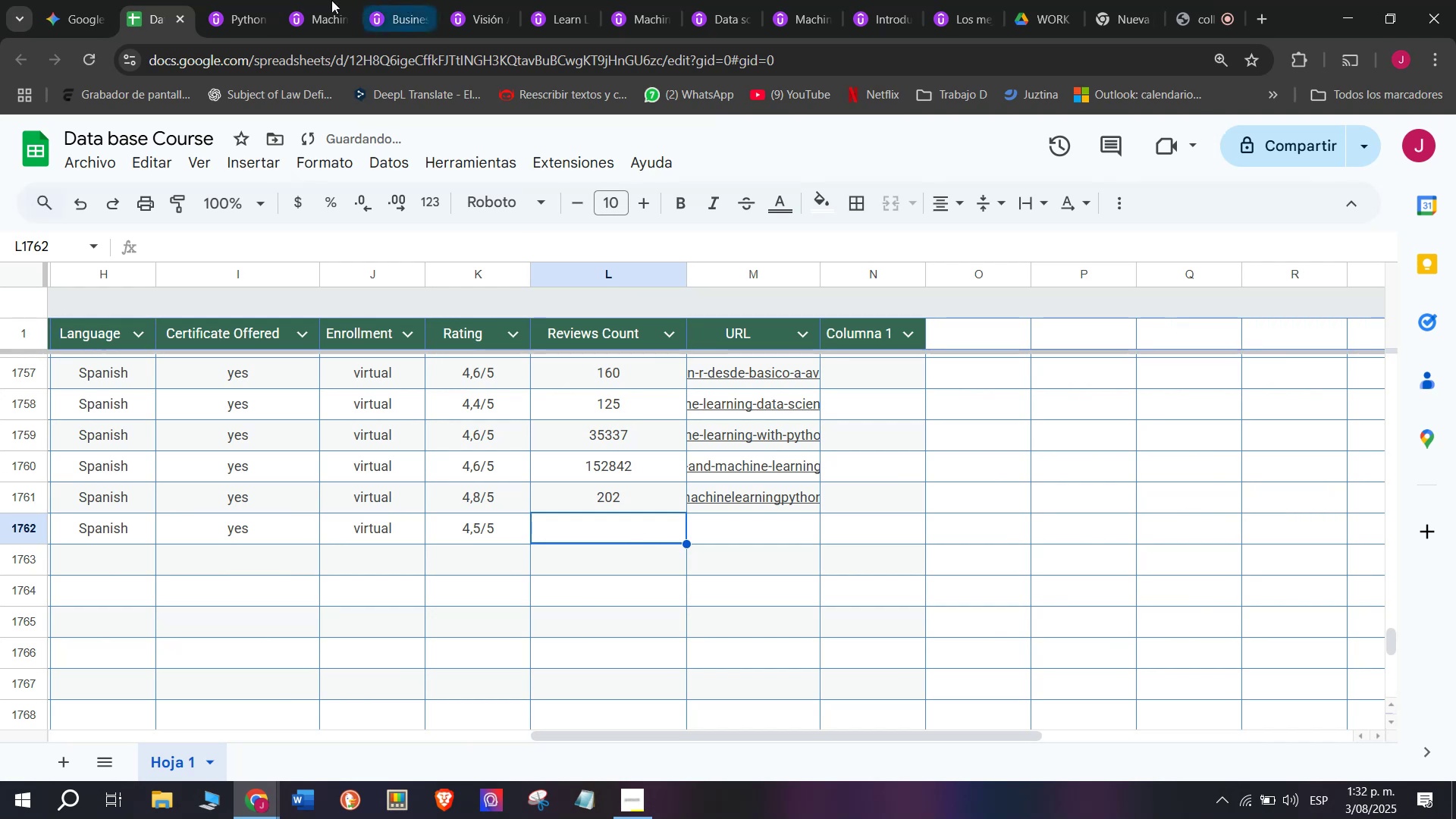 
left_click([235, 0])
 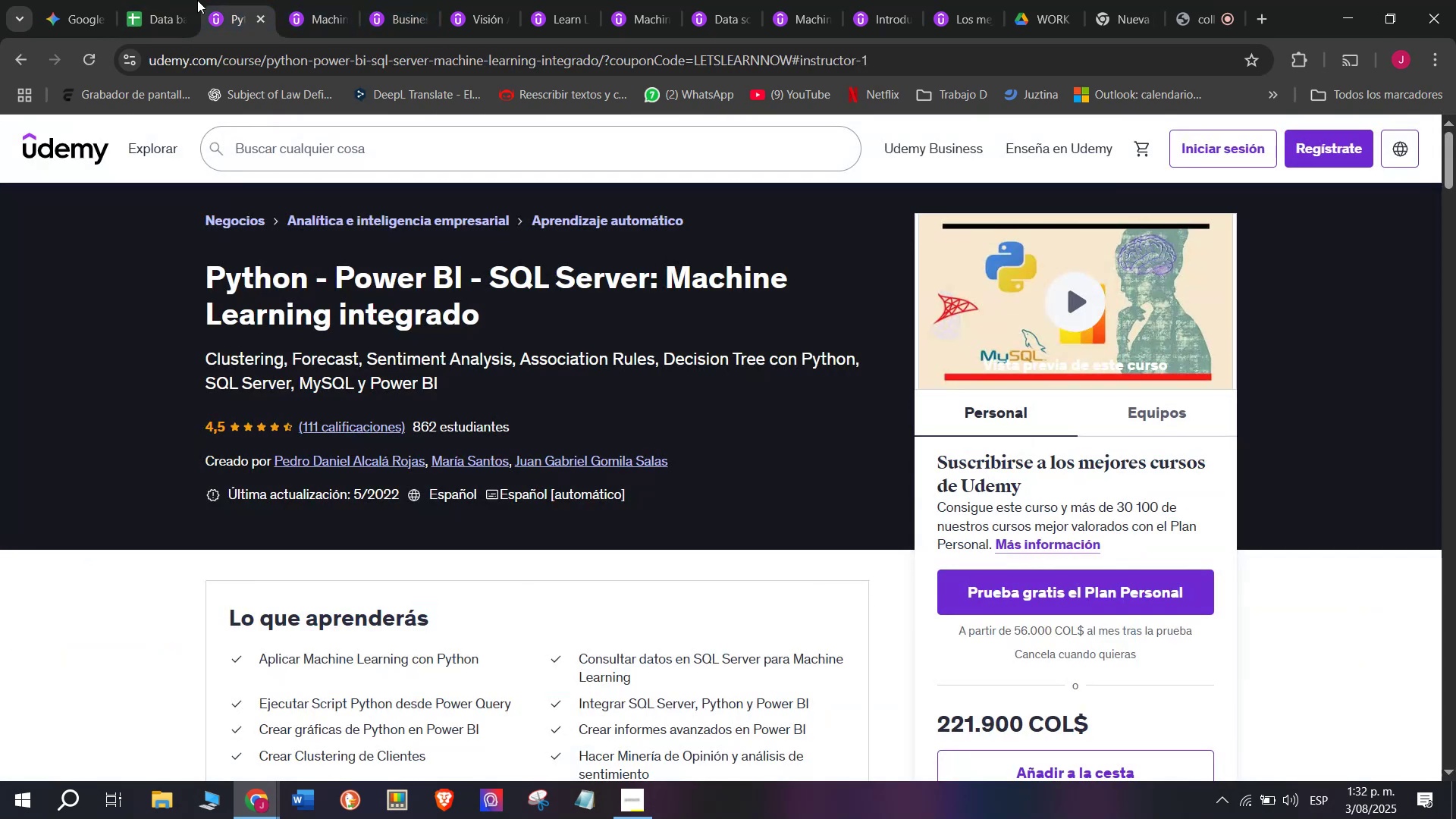 
left_click([167, 0])
 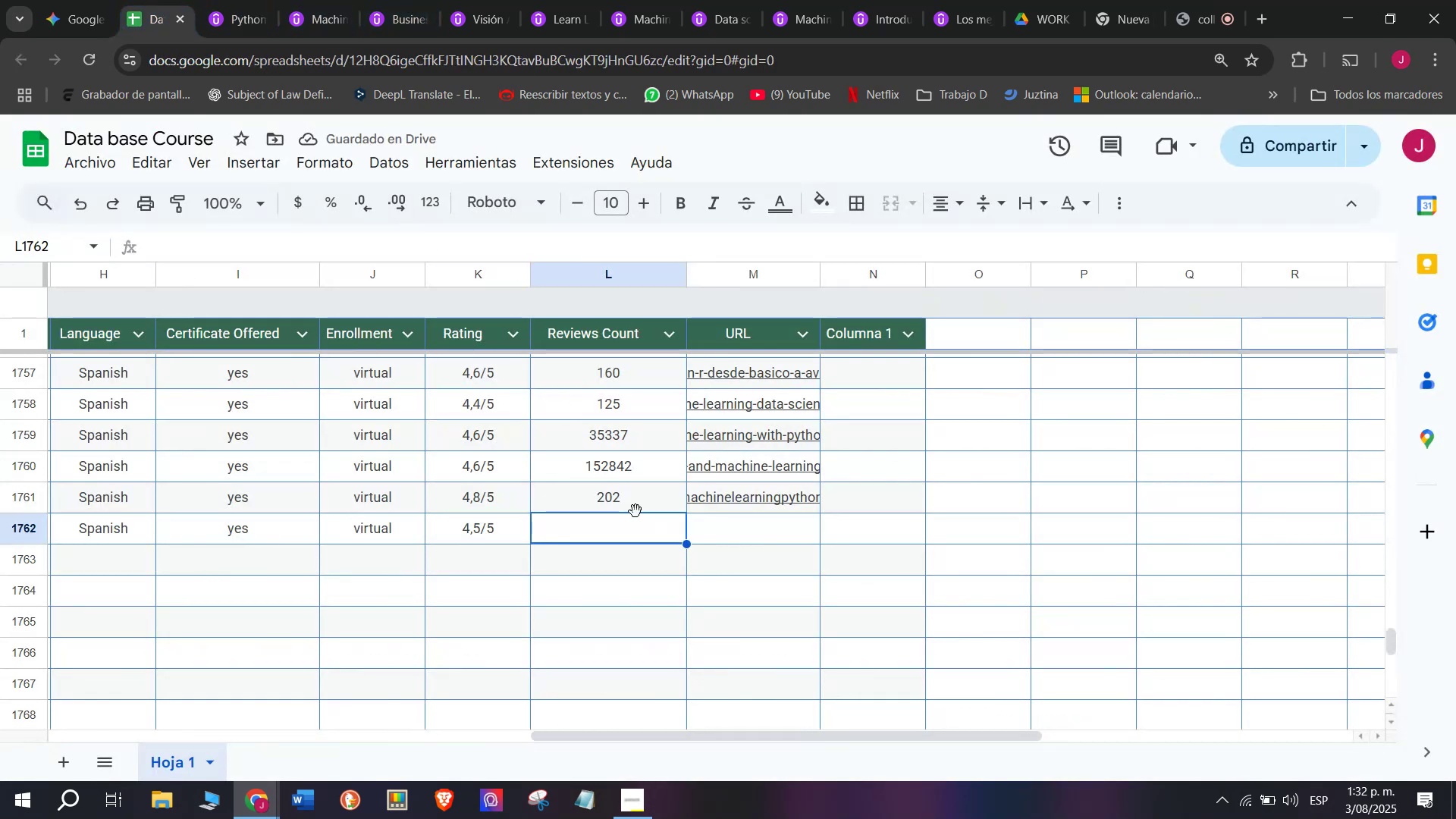 
type(111)
 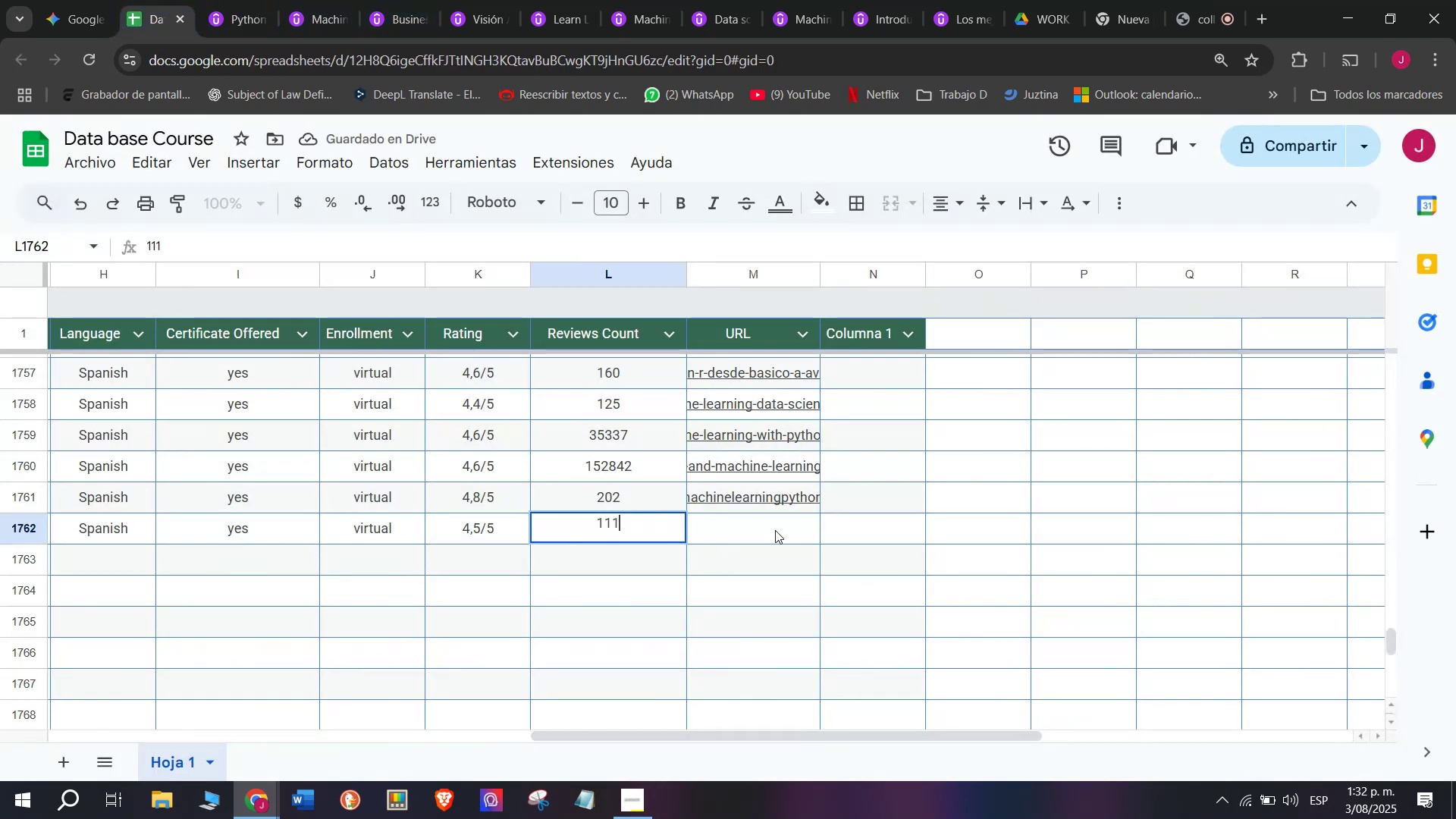 
left_click([781, 517])
 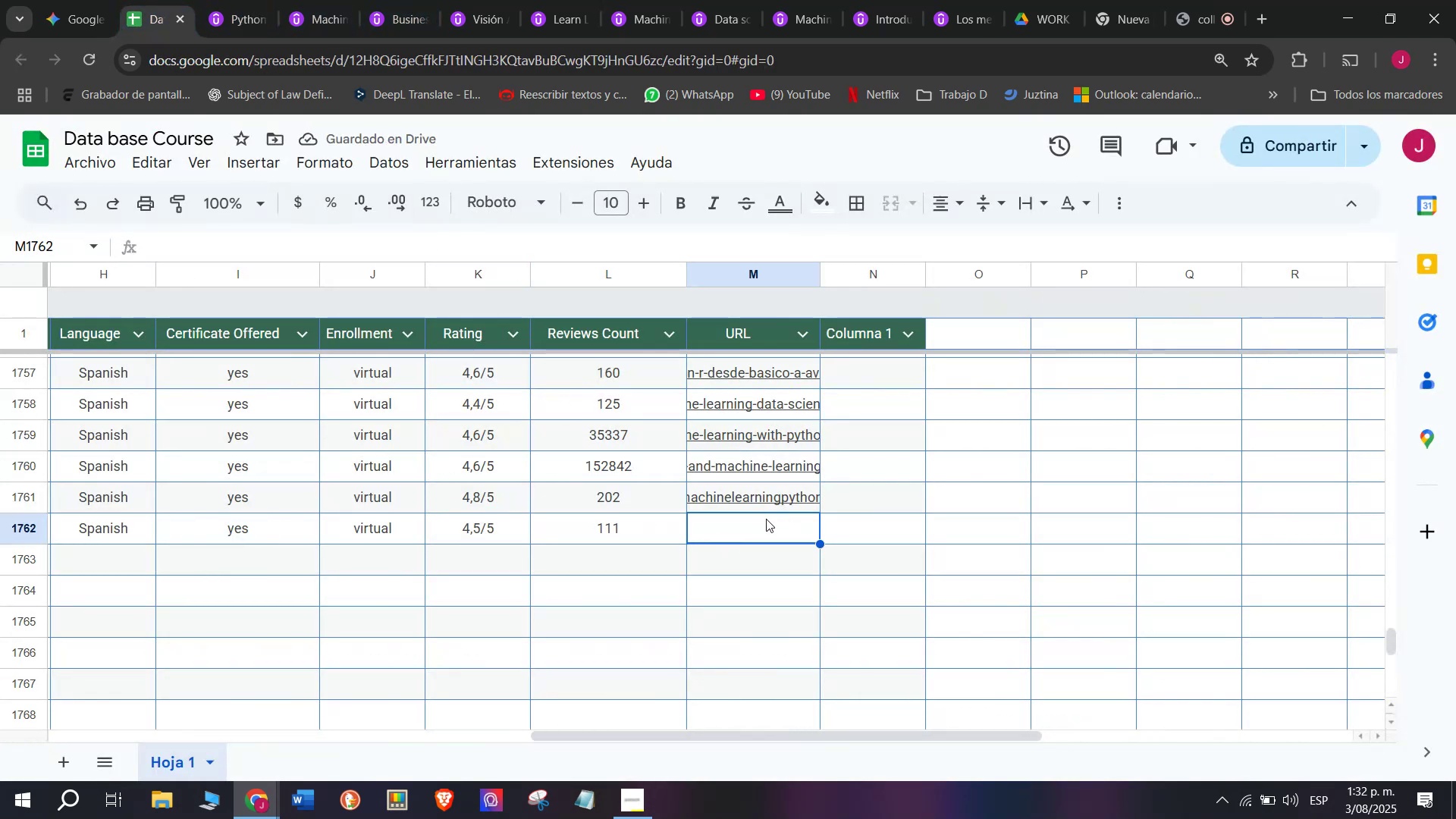 
wait(9.58)
 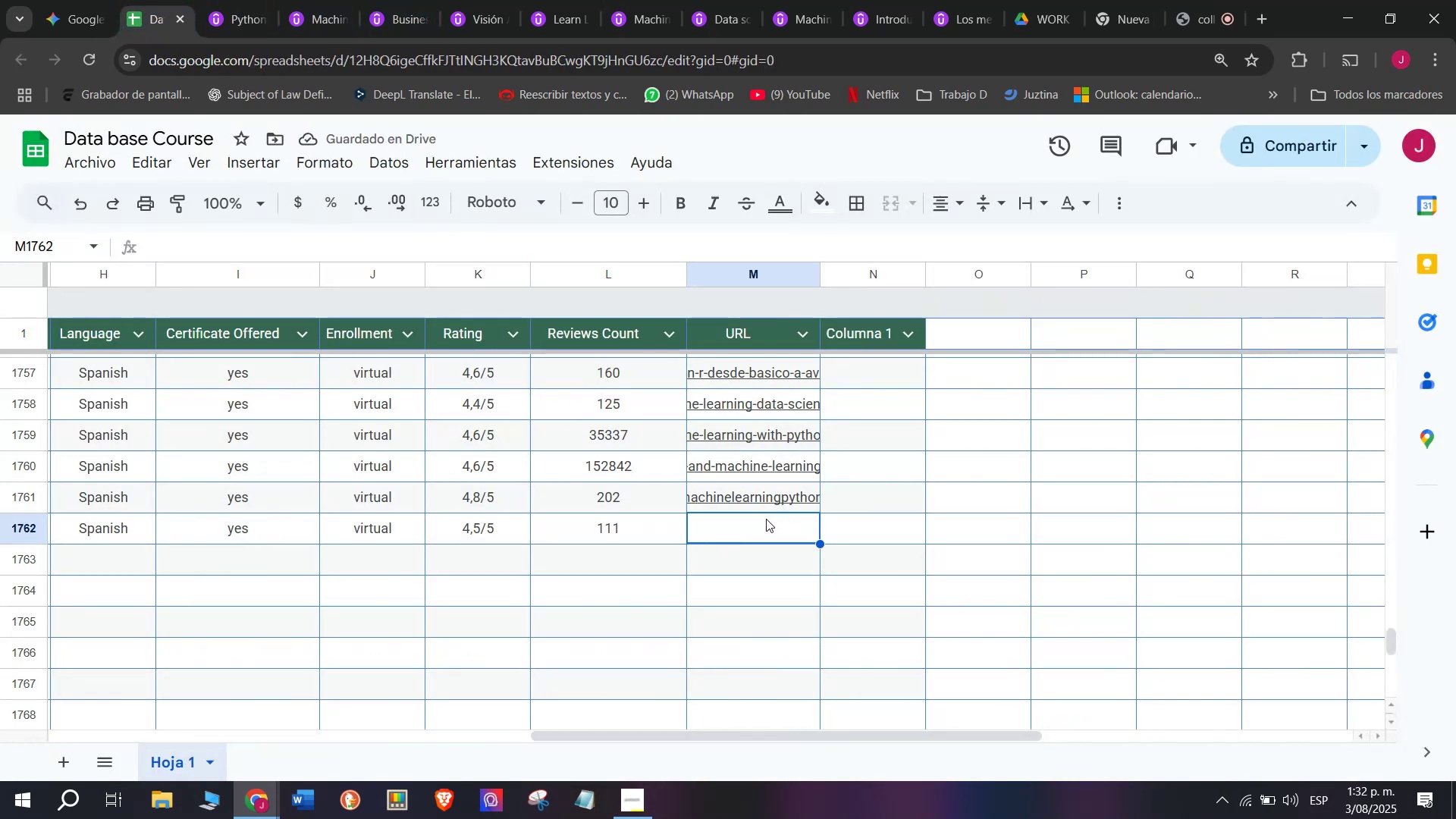 
left_click([211, 0])
 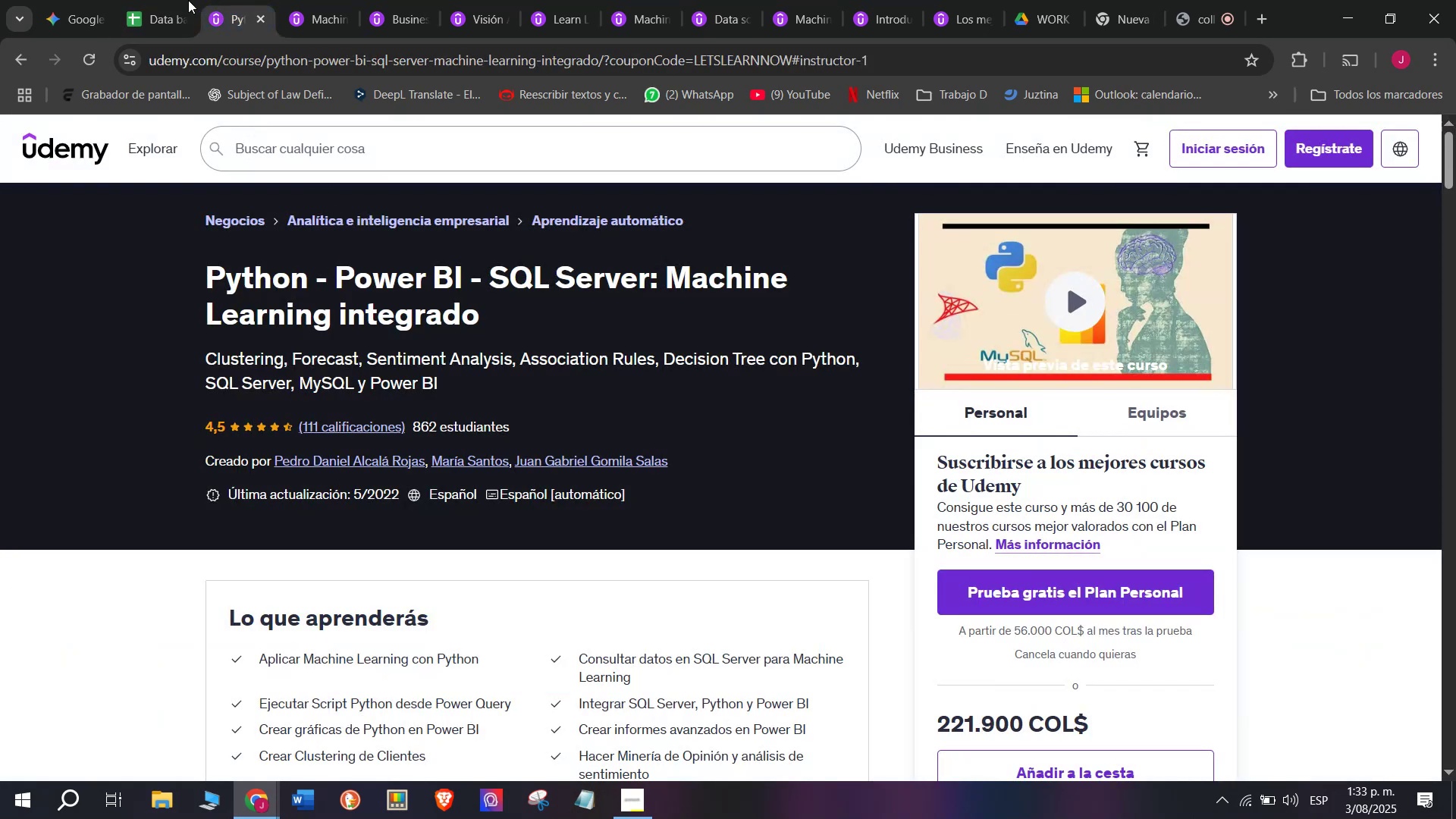 
left_click([127, 0])
 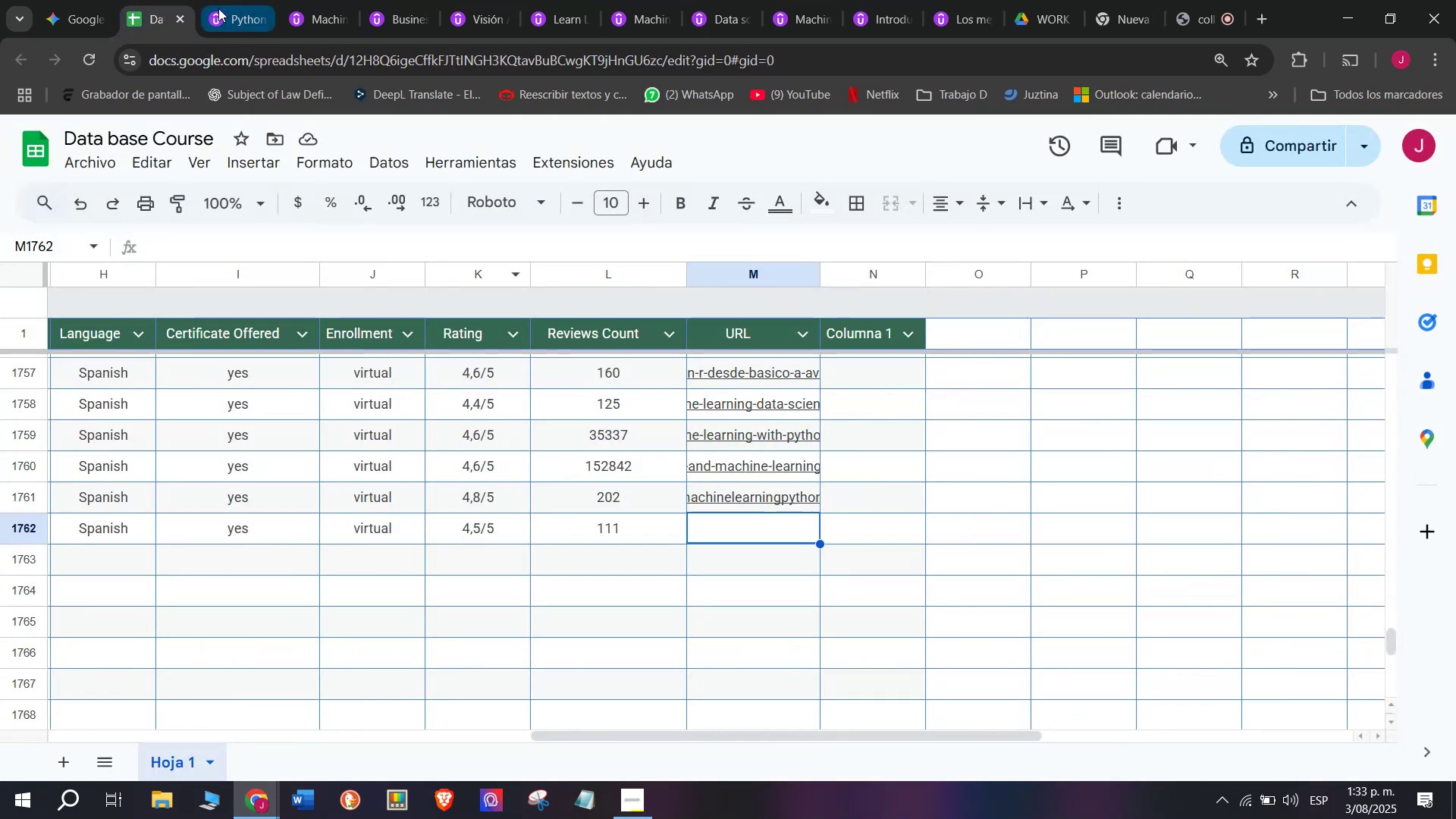 
left_click([221, 6])
 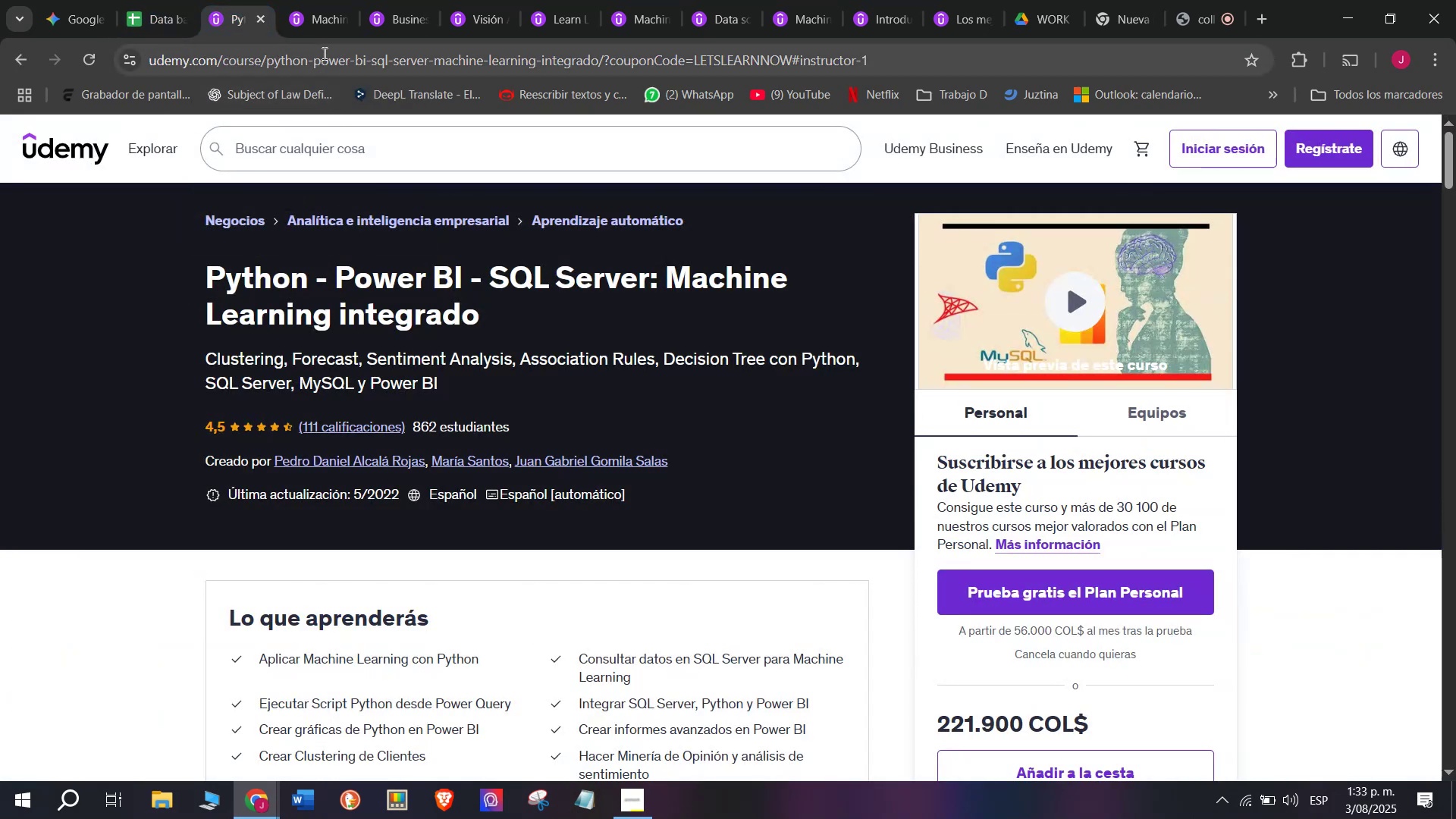 
double_click([323, 51])
 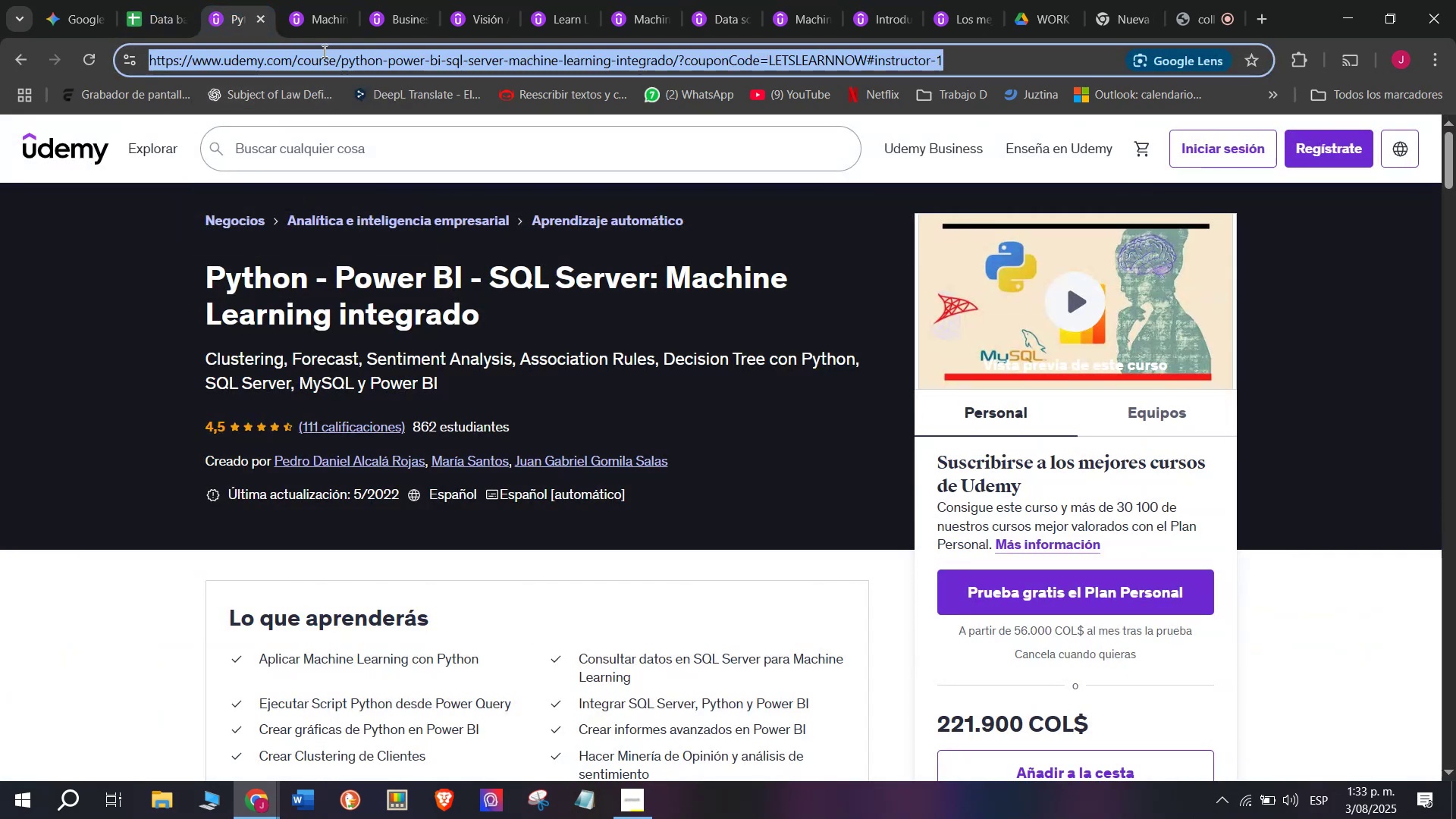 
triple_click([323, 51])
 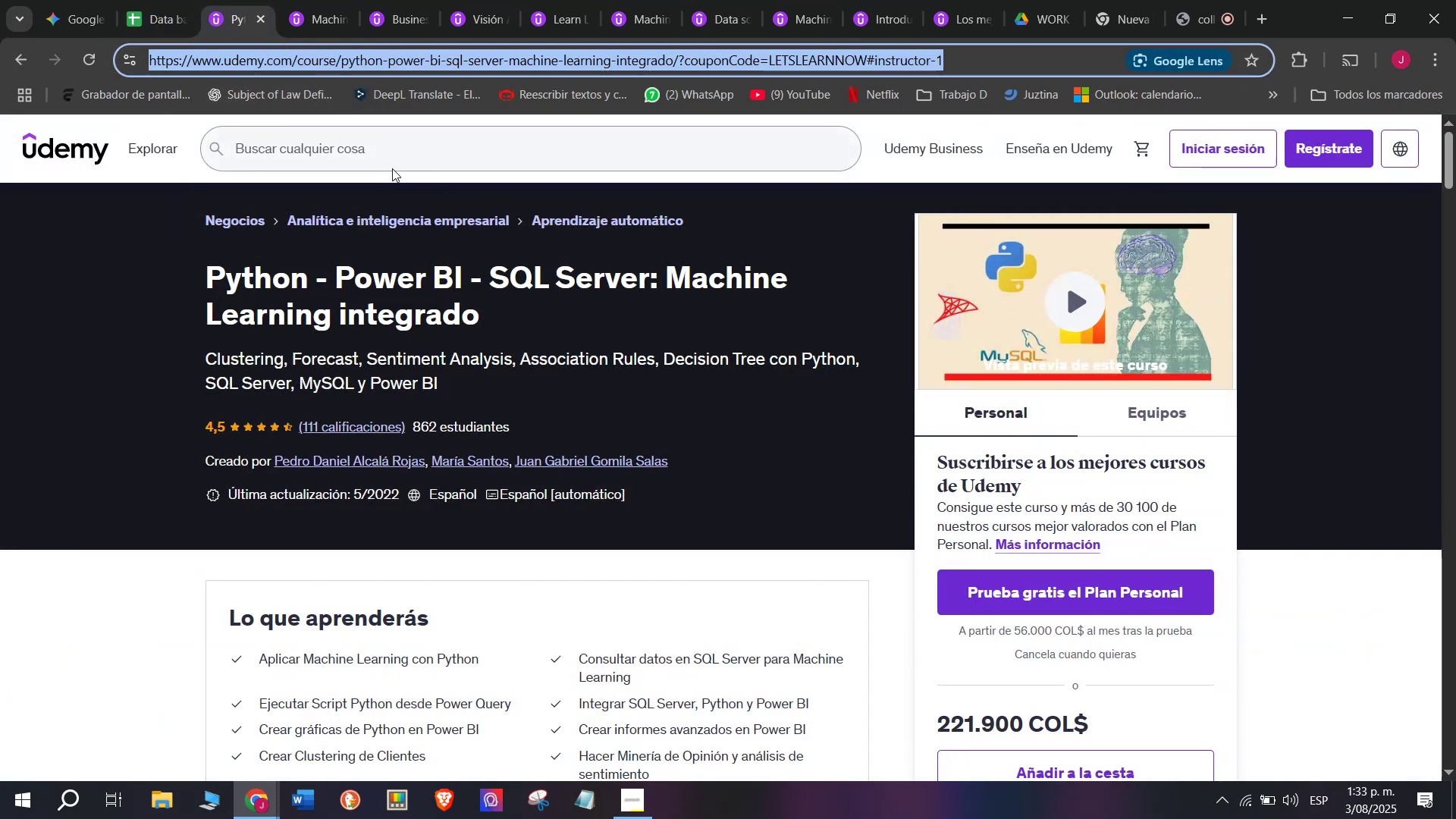 
key(Break)
 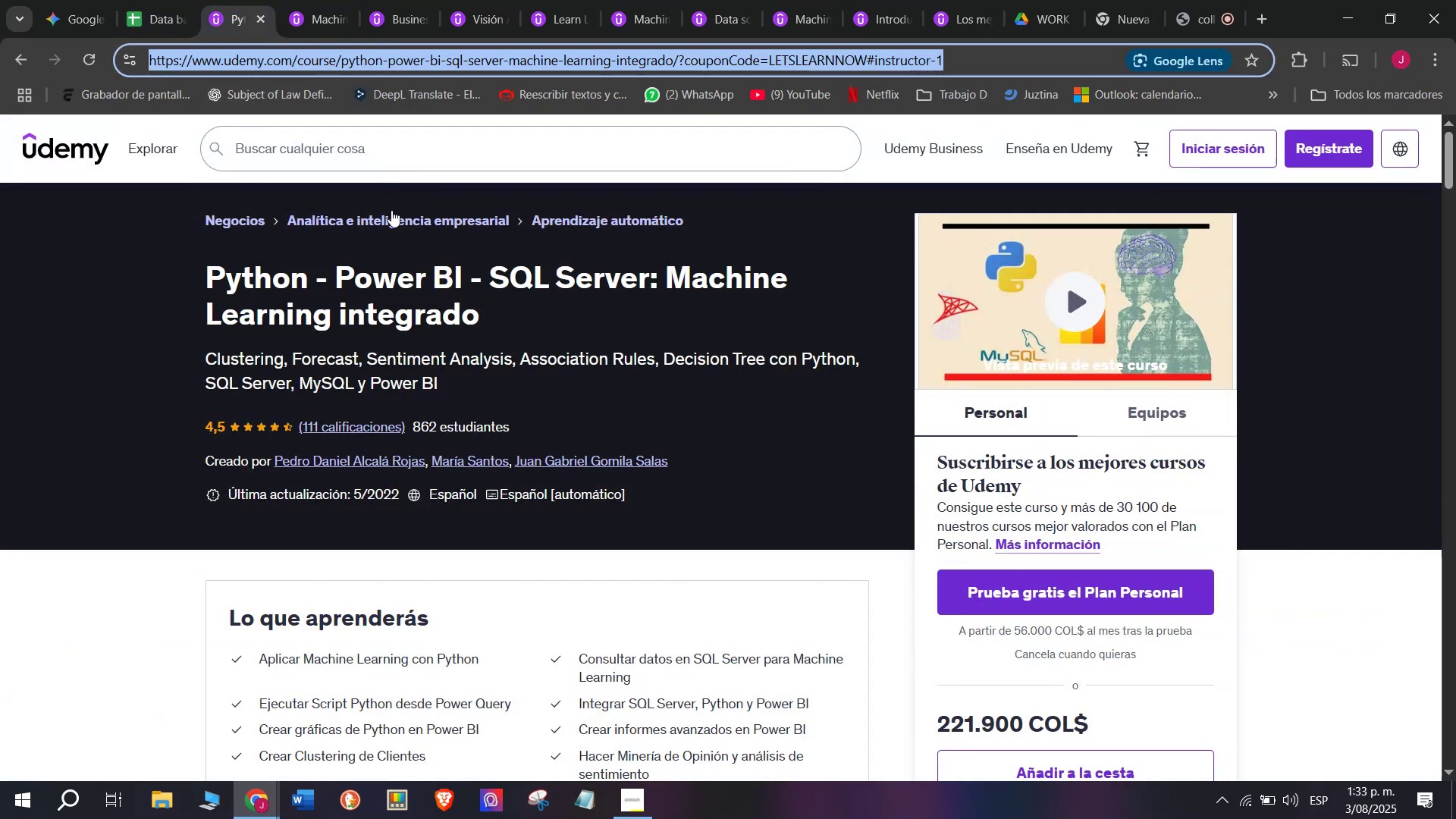 
key(Control+ControlLeft)
 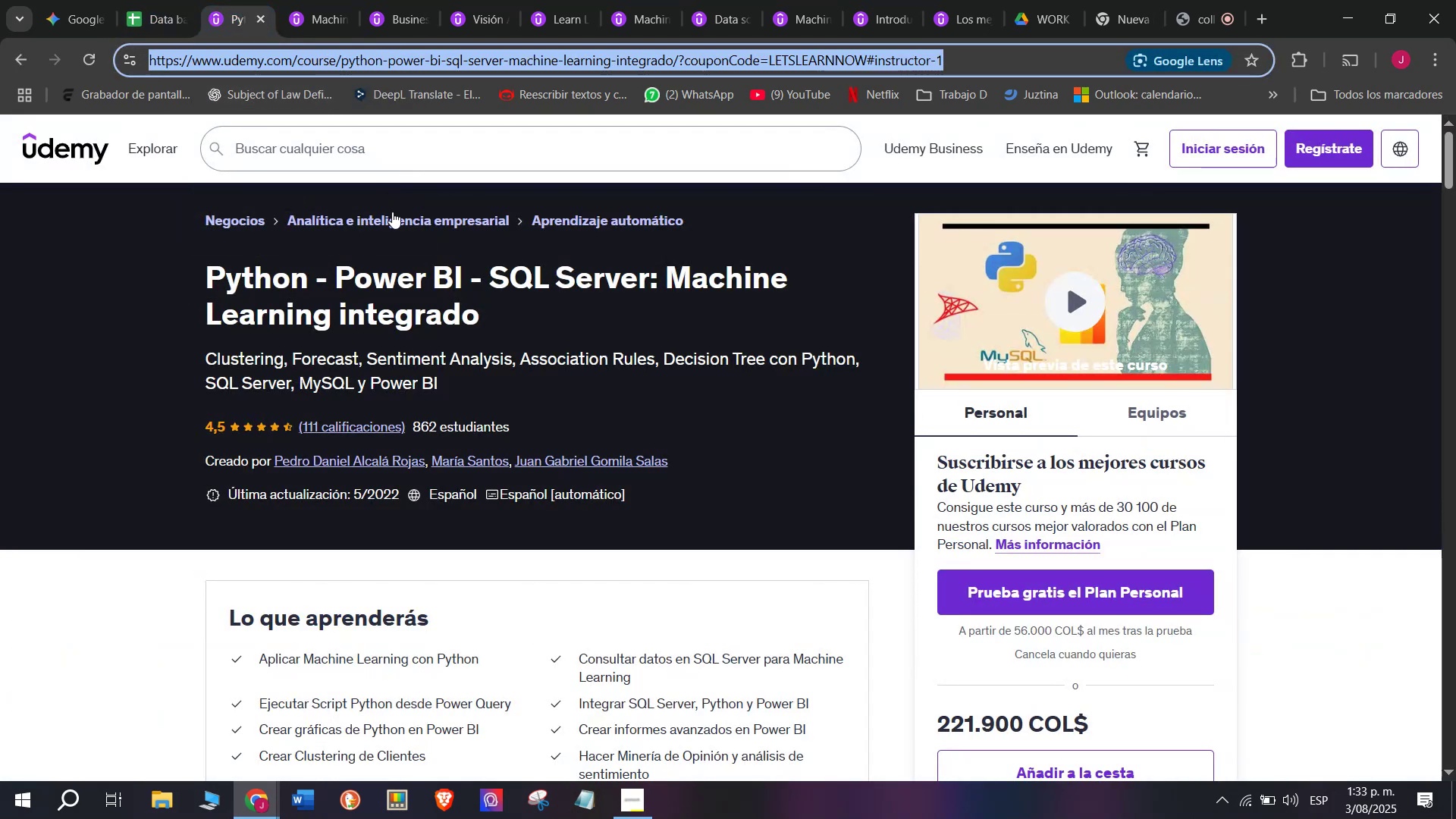 
key(Control+C)
 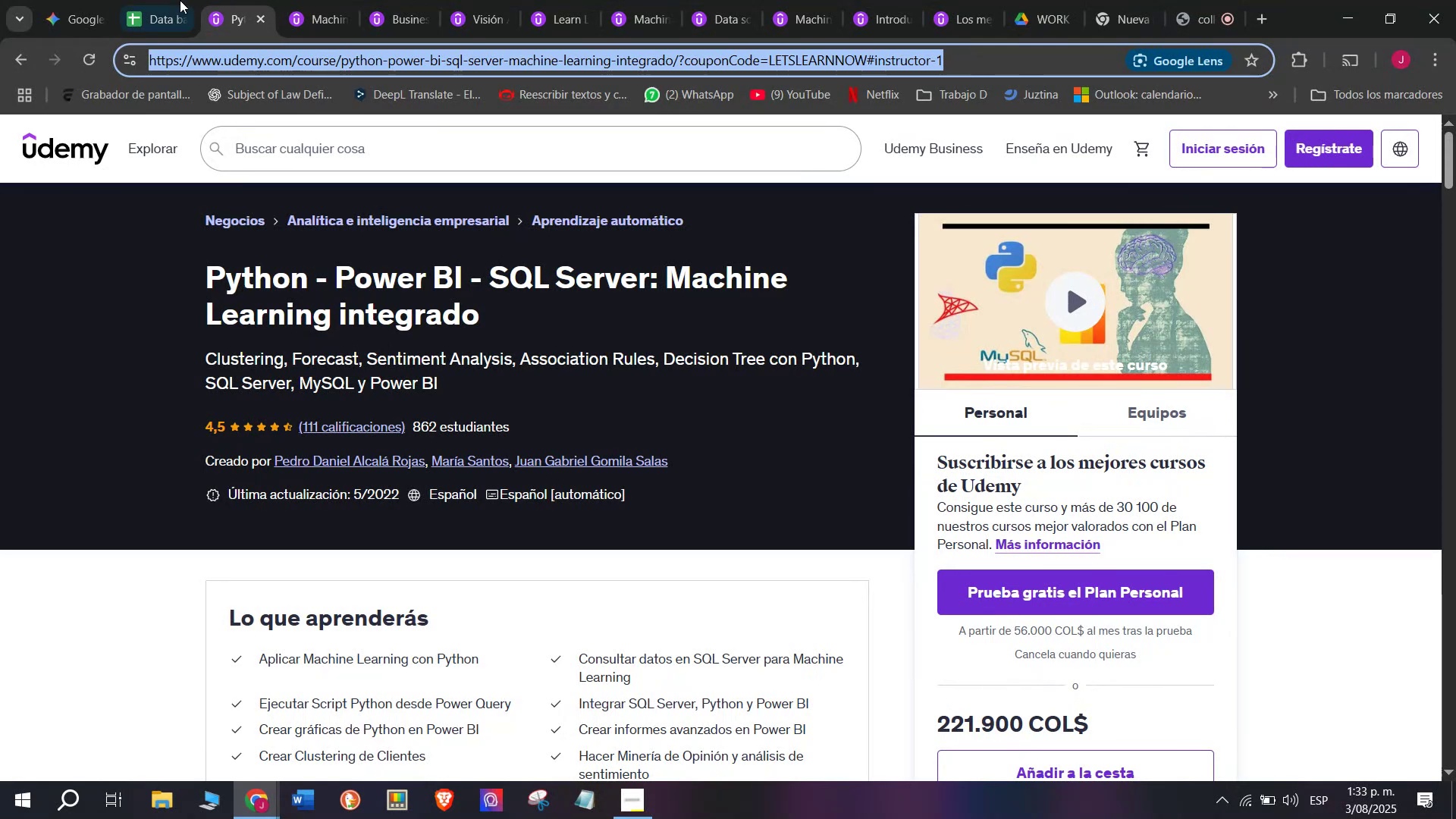 
left_click([165, 0])
 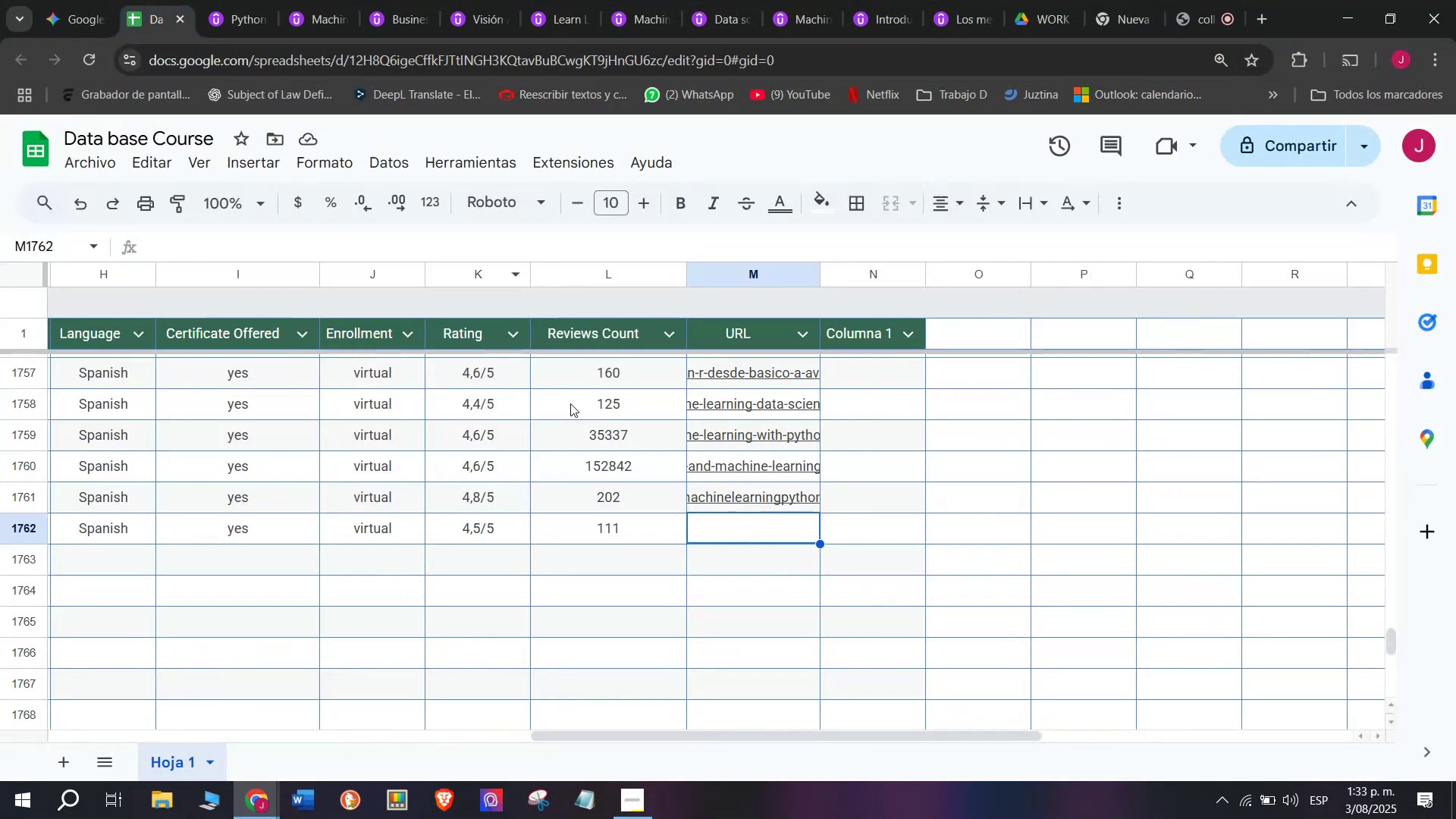 
key(Z)
 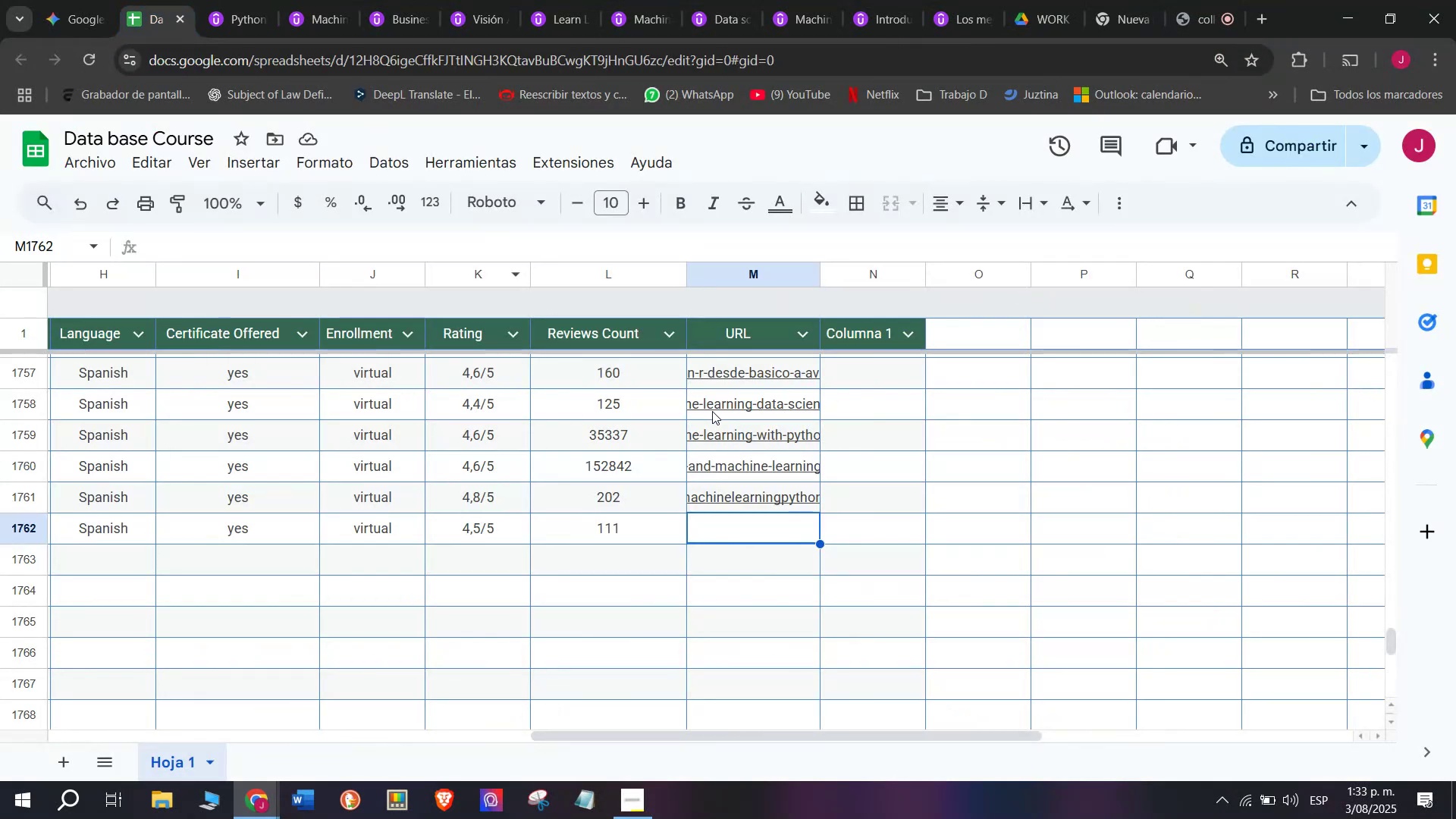 
key(Control+ControlLeft)
 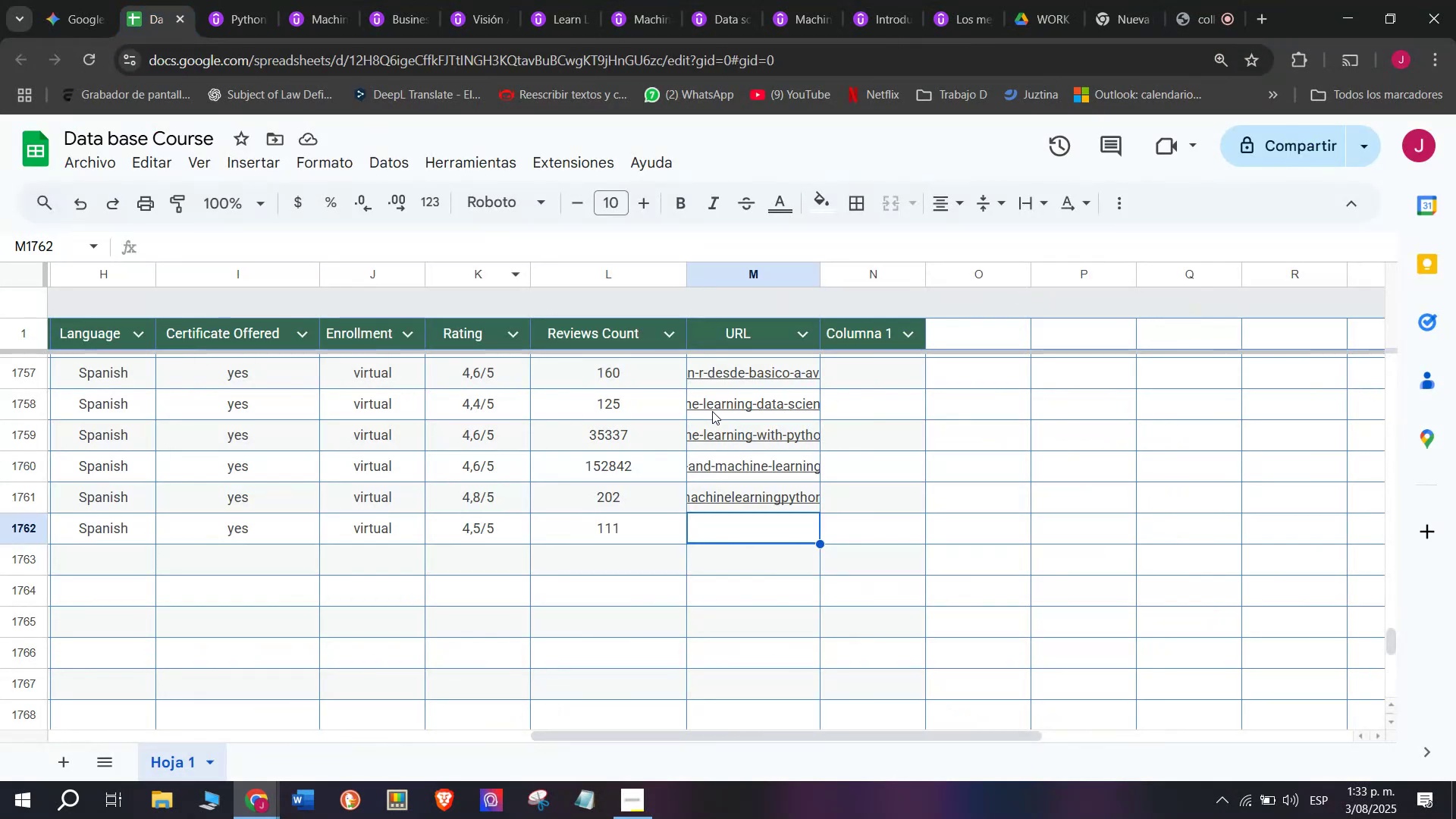 
key(Control+V)
 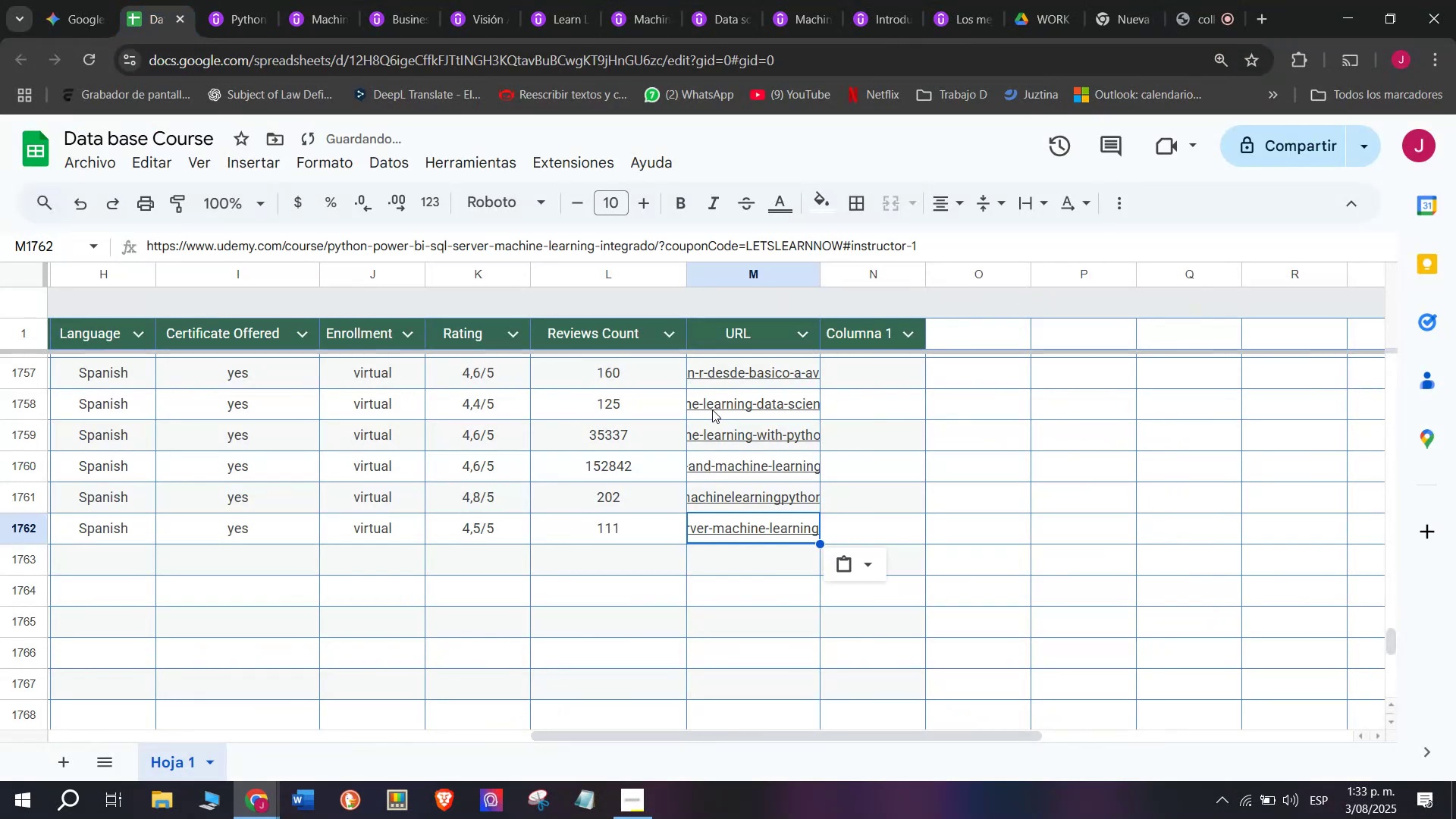 
scroll: coordinate [89, 574], scroll_direction: up, amount: 3.0
 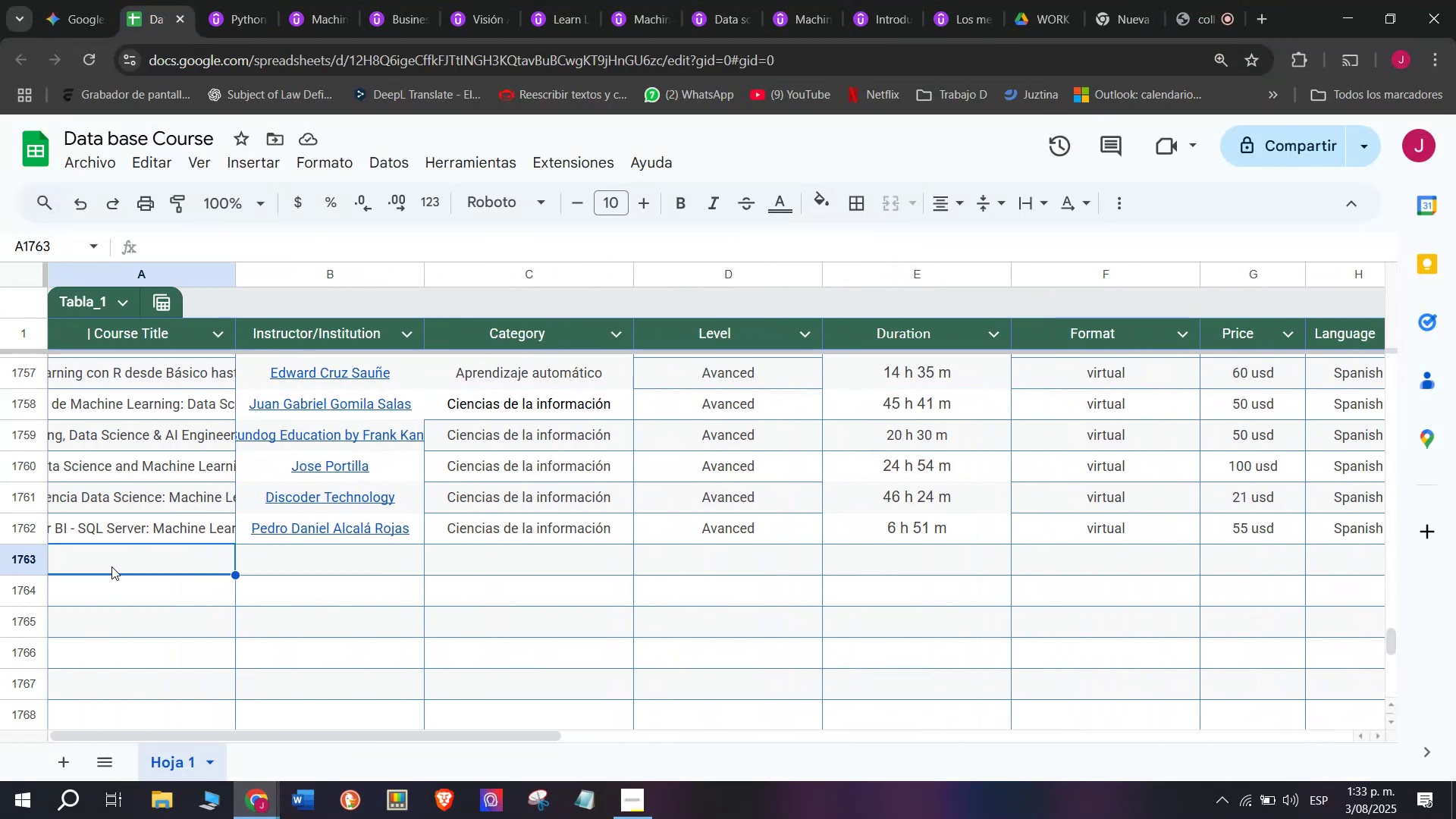 
wait(7.19)
 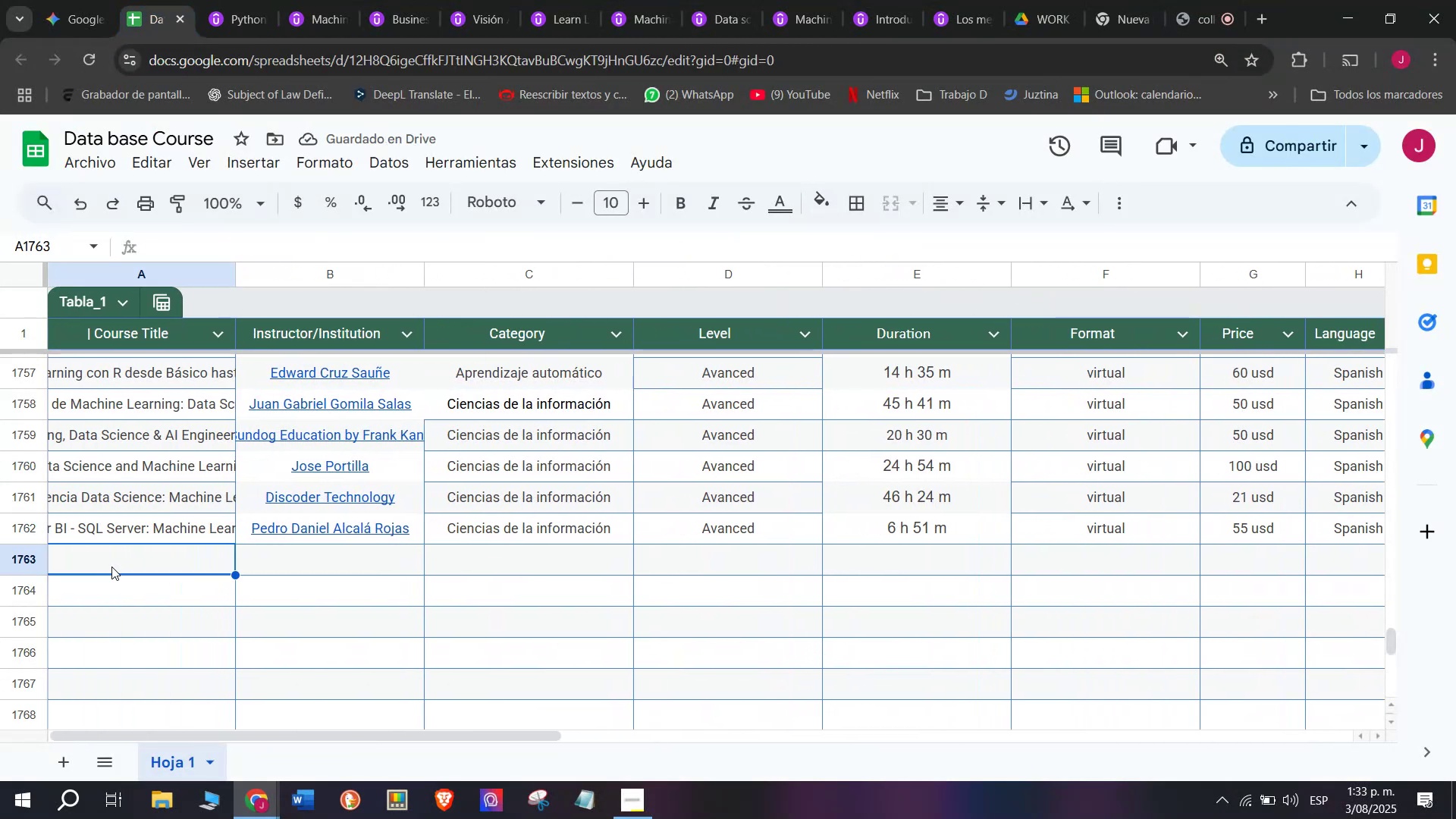 
left_click([221, 0])
 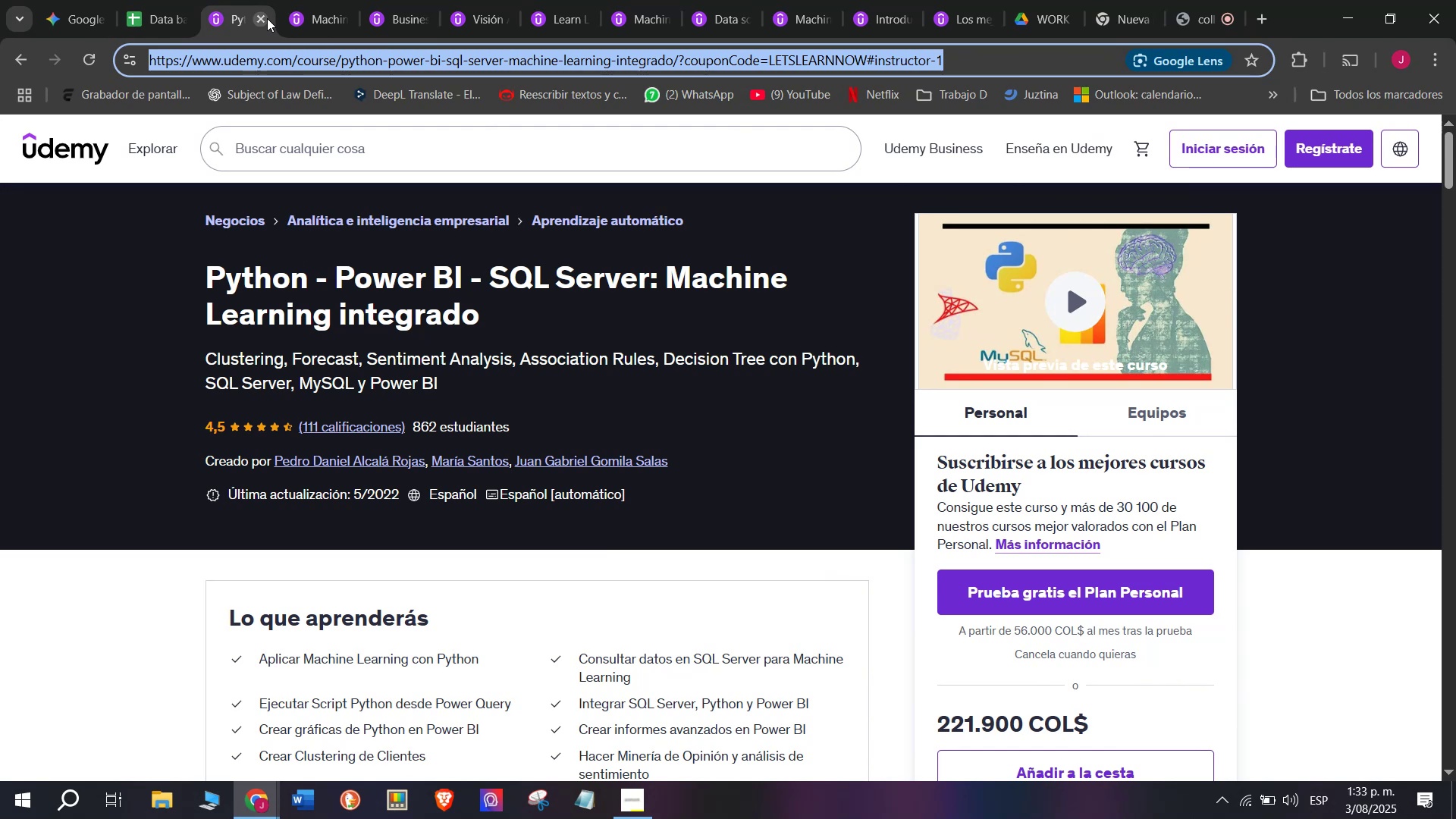 
left_click([267, 18])
 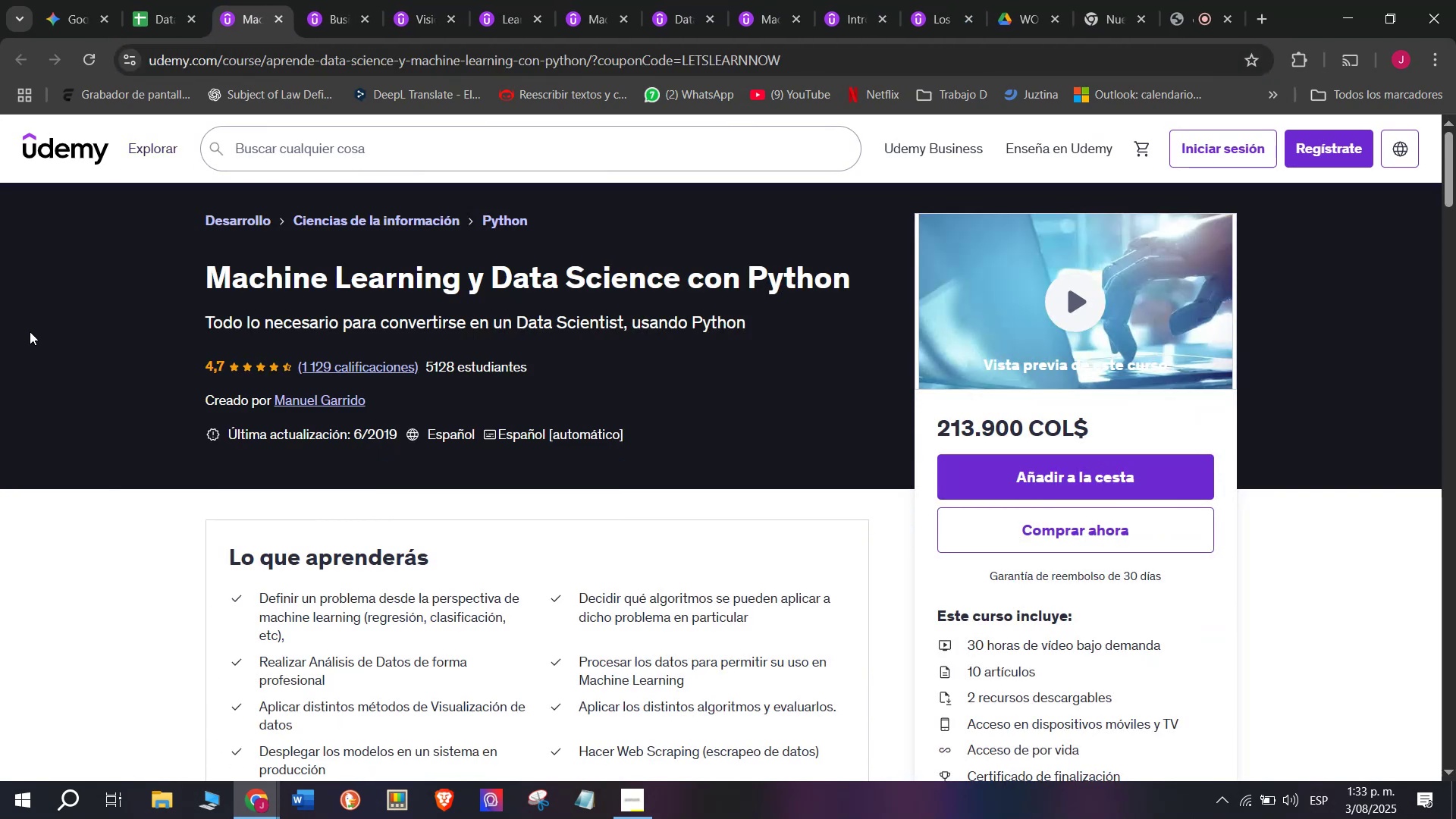 
left_click_drag(start_coordinate=[147, 282], to_coordinate=[883, 299])
 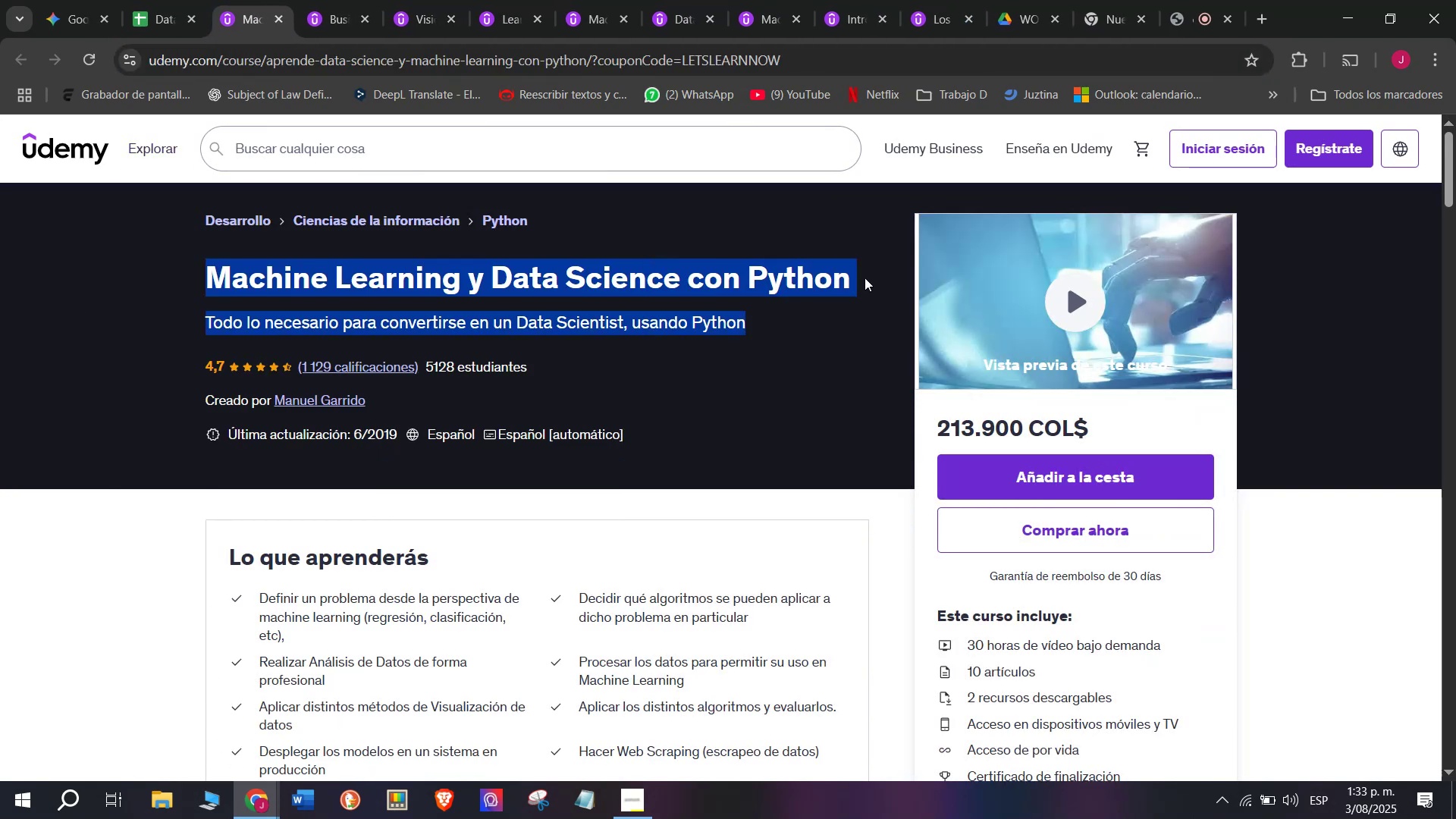 
left_click([864, 275])
 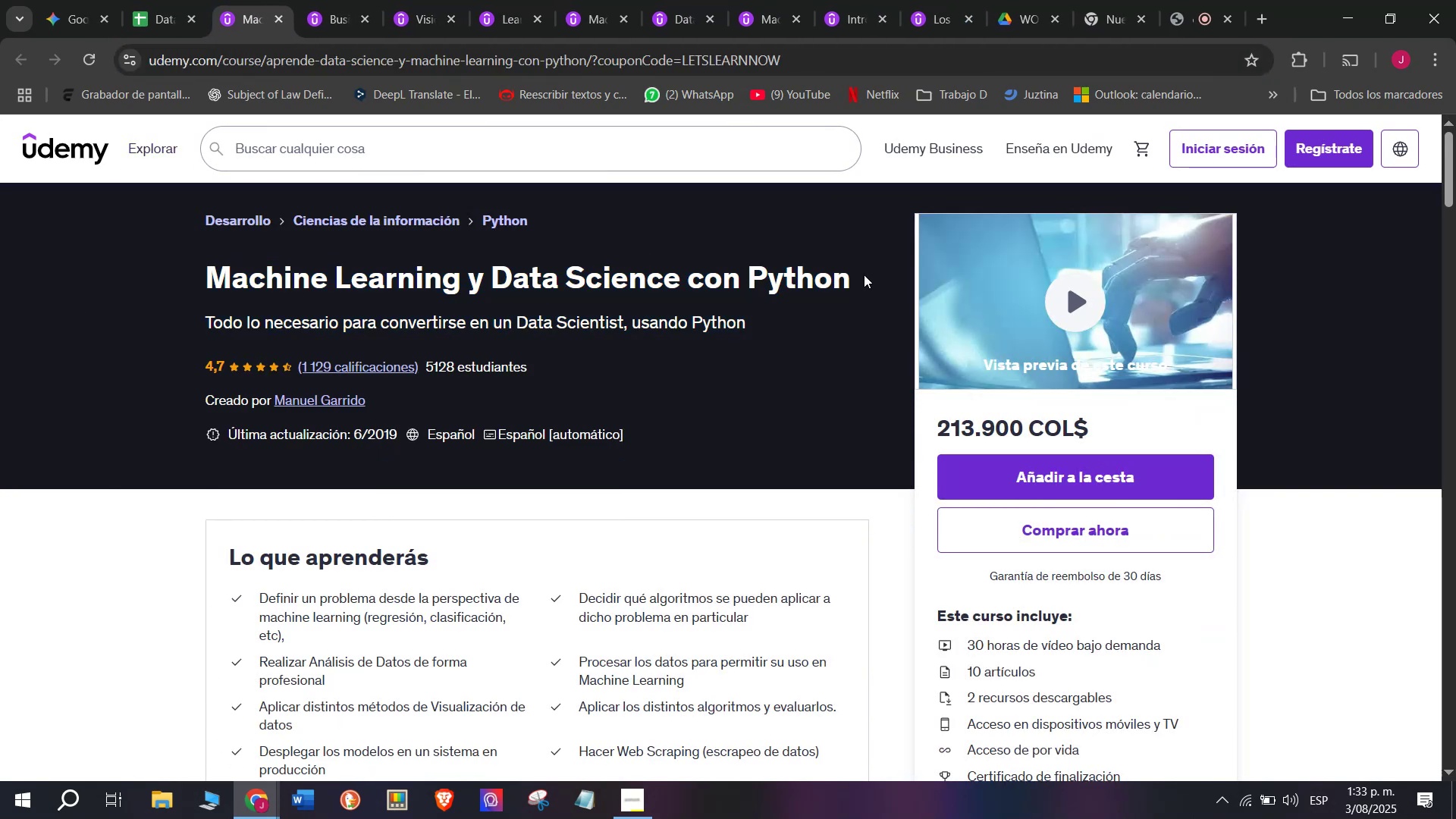 
left_click_drag(start_coordinate=[864, 275], to_coordinate=[165, 278])
 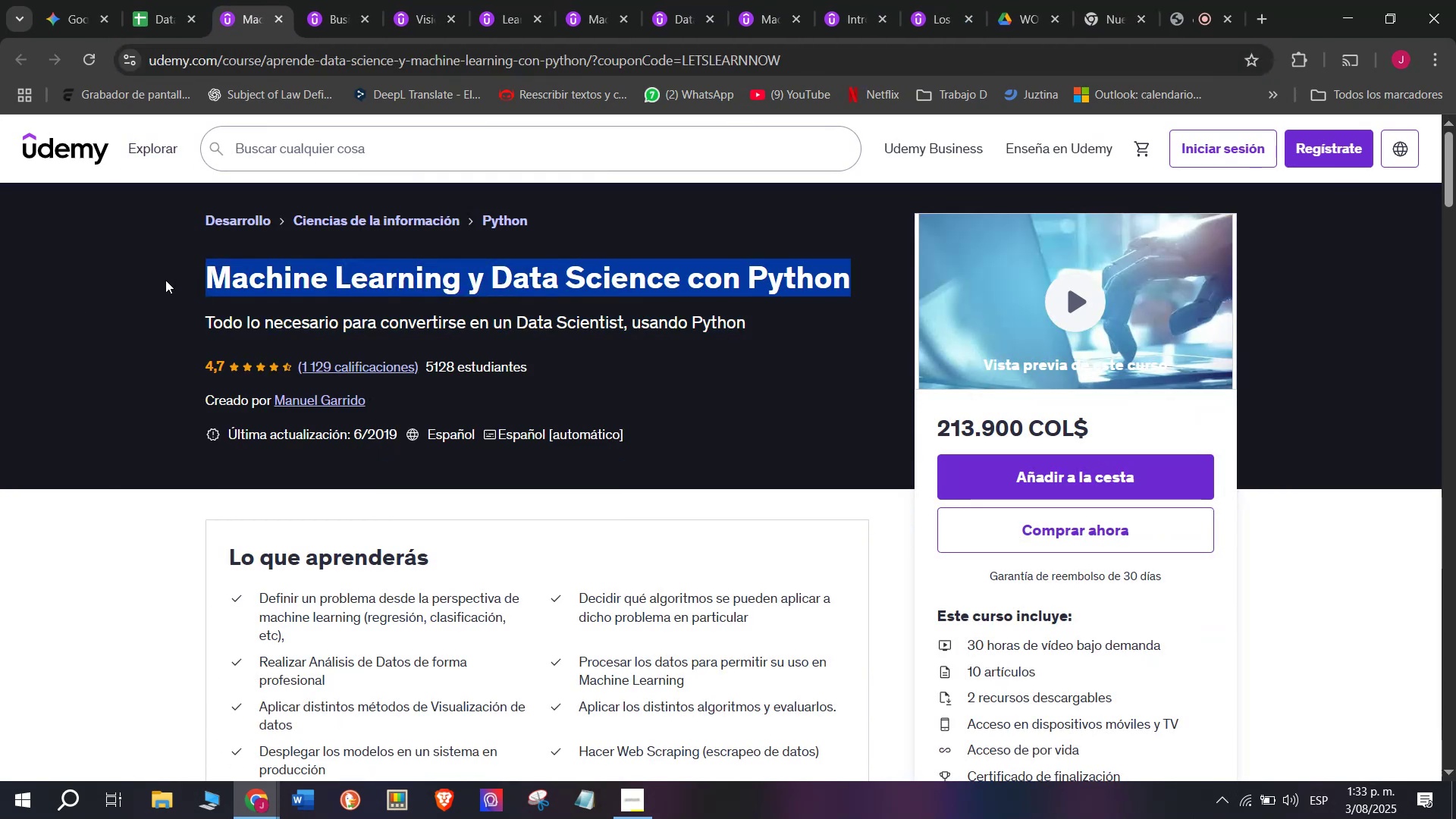 
key(Break)
 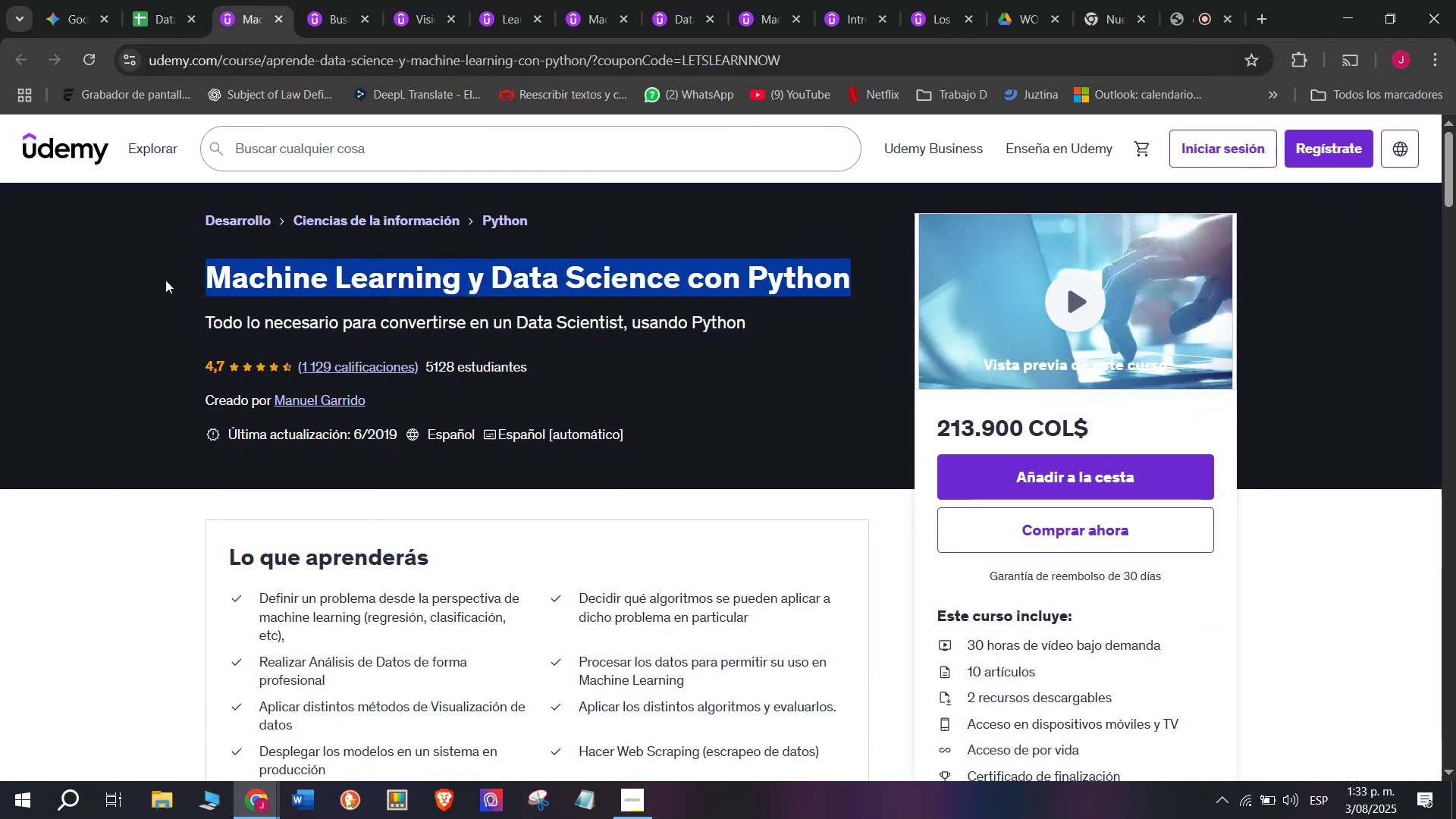 
key(Control+ControlLeft)
 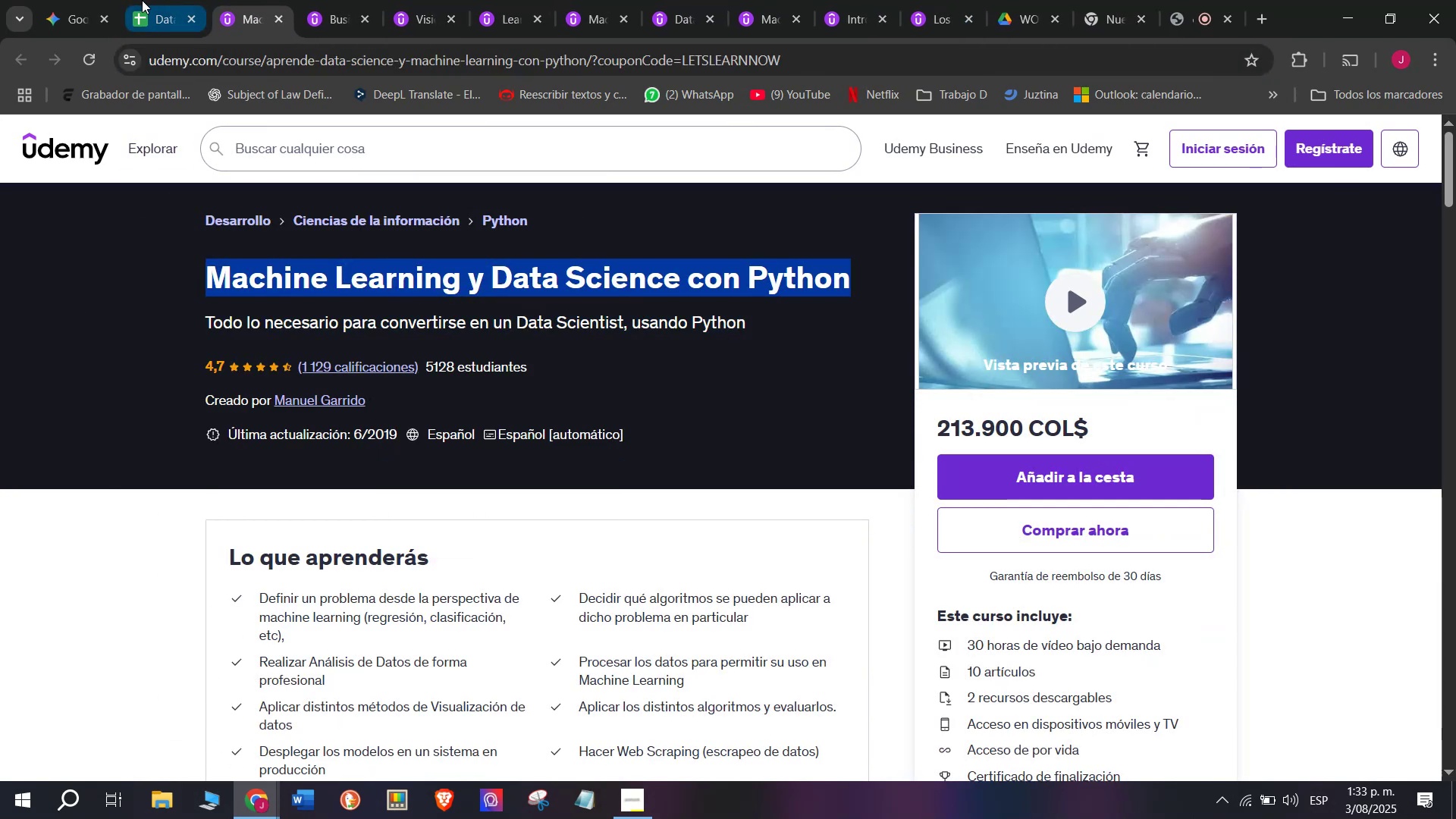 
key(Control+C)
 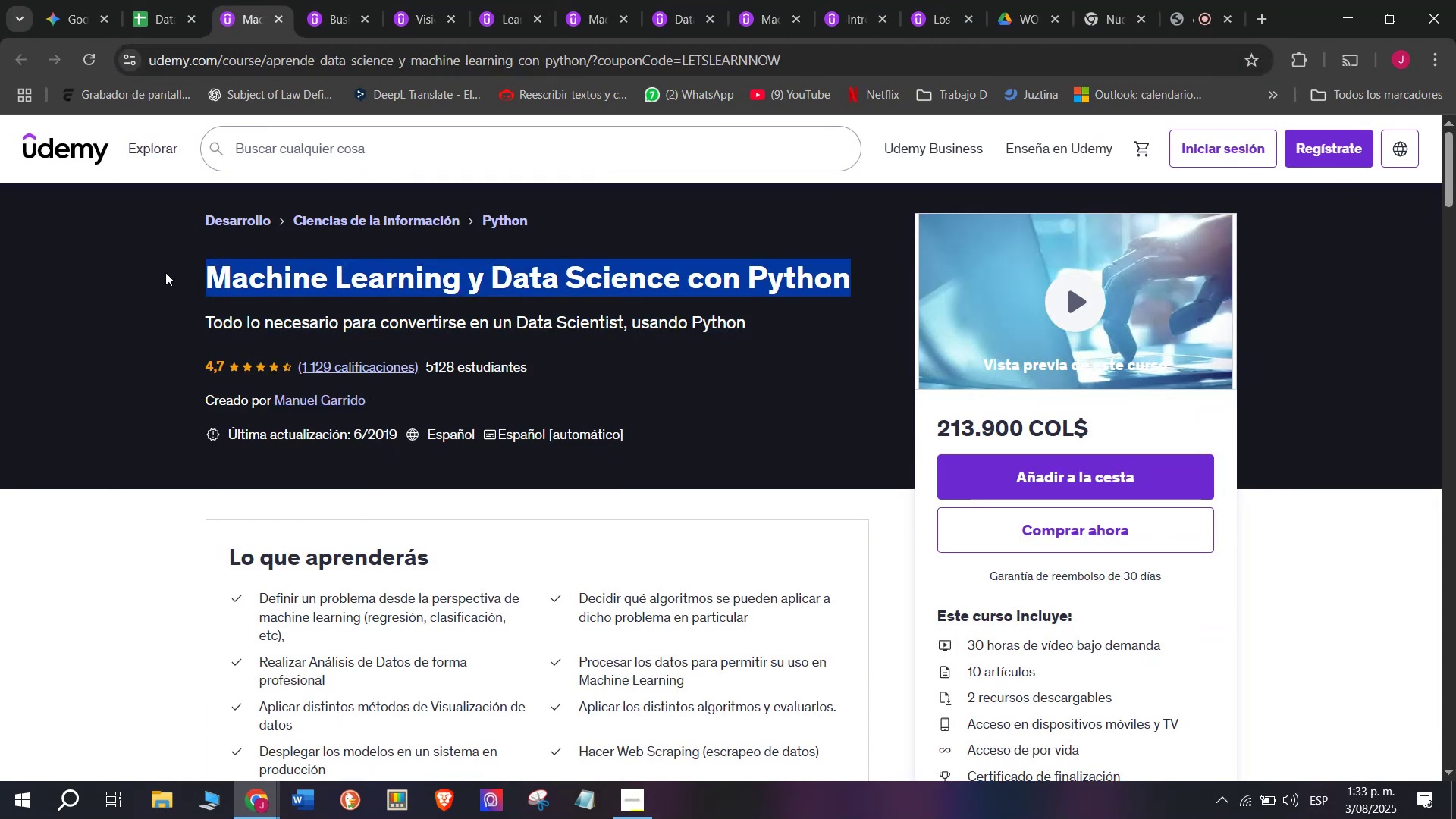 
key(Control+ControlLeft)
 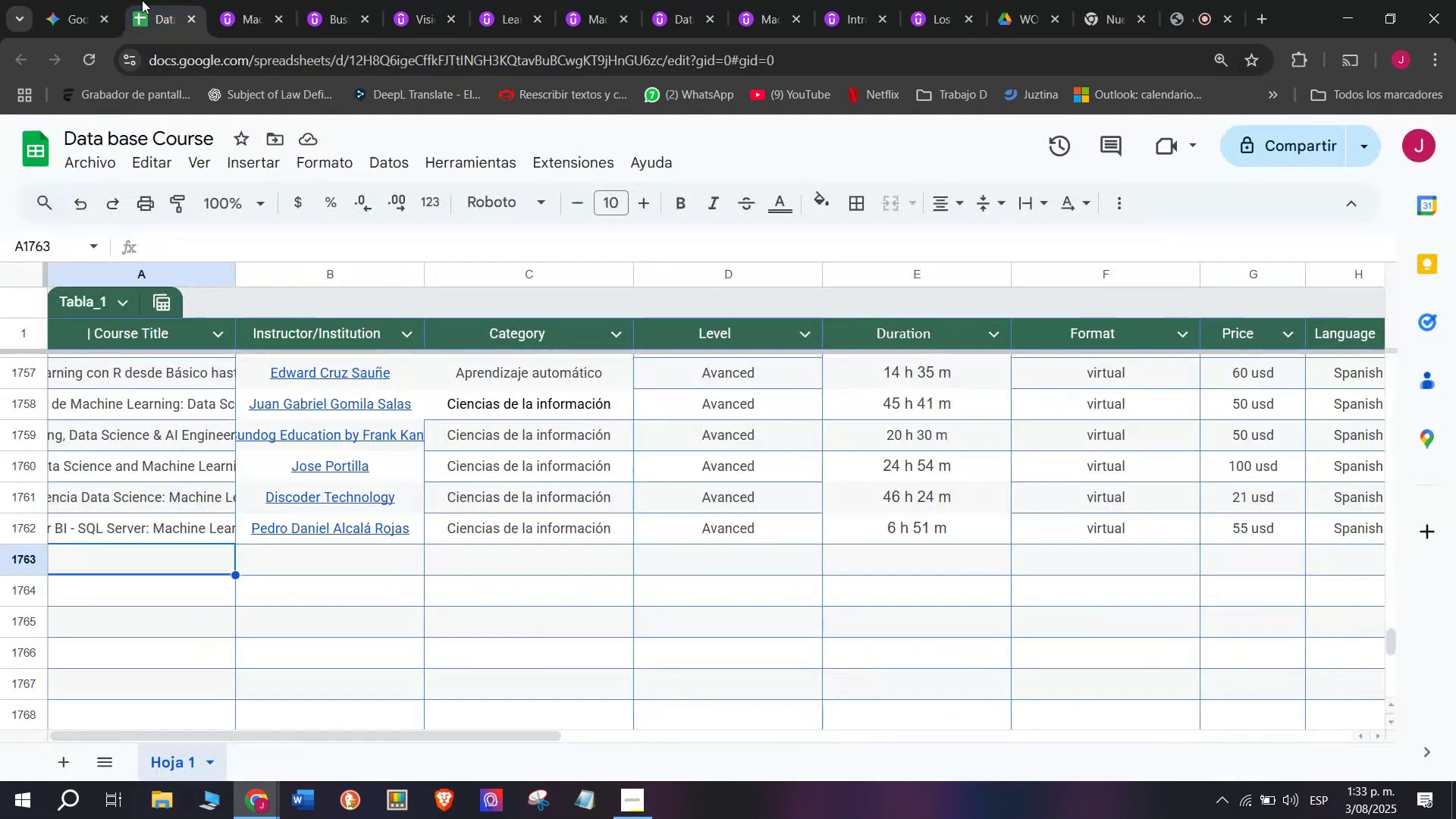 
key(Break)
 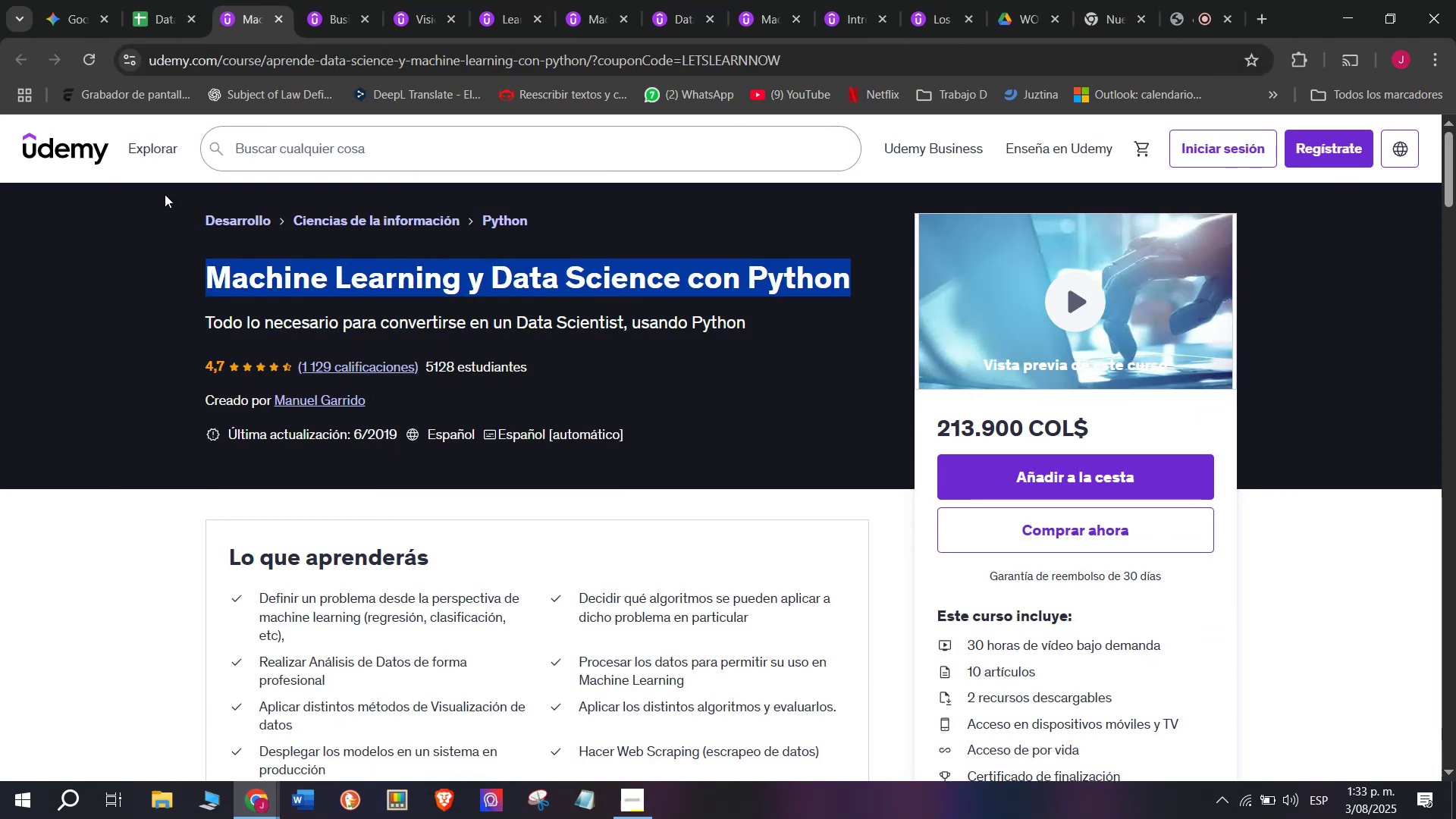 
key(Control+C)
 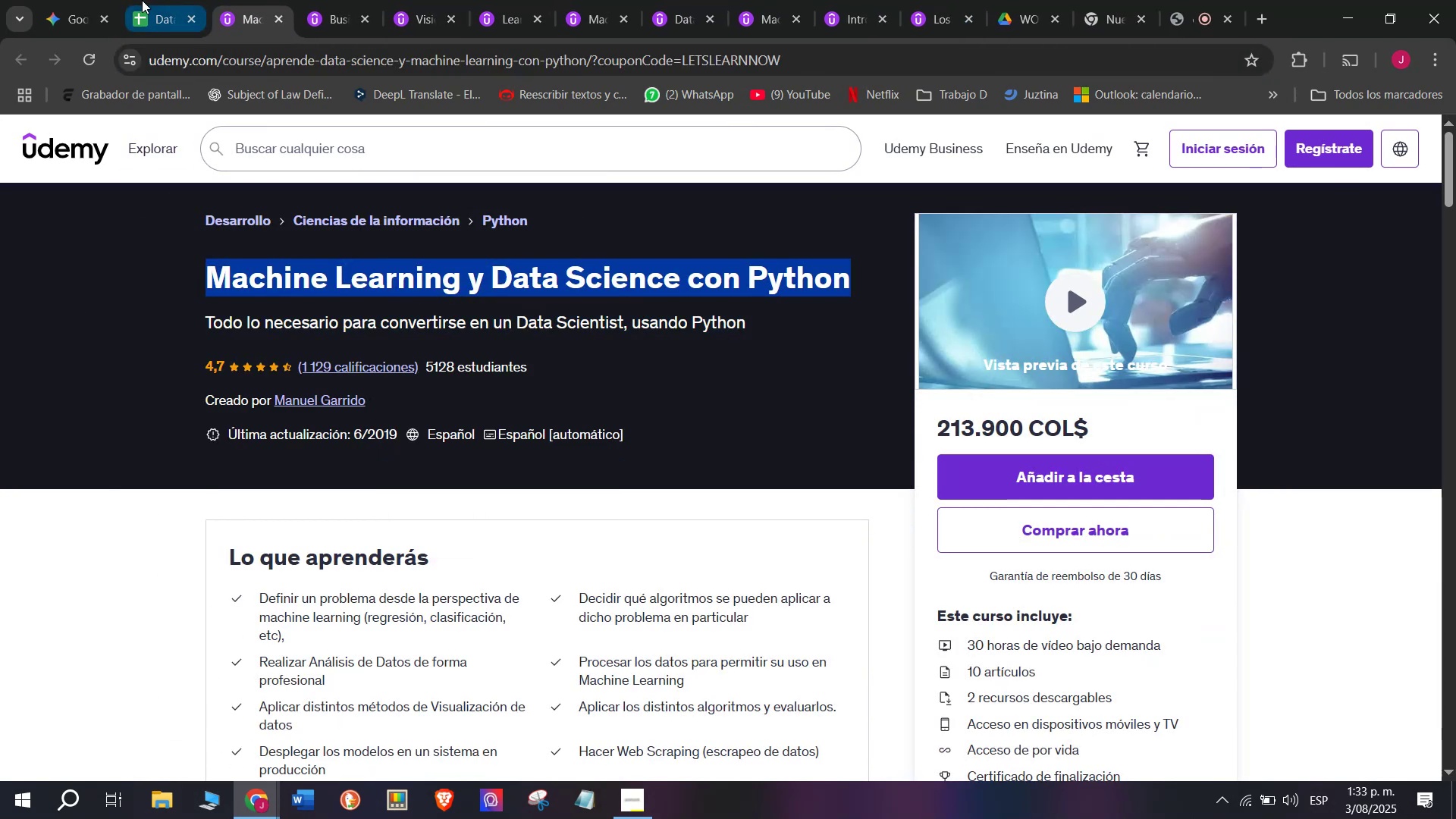 
left_click([142, 0])
 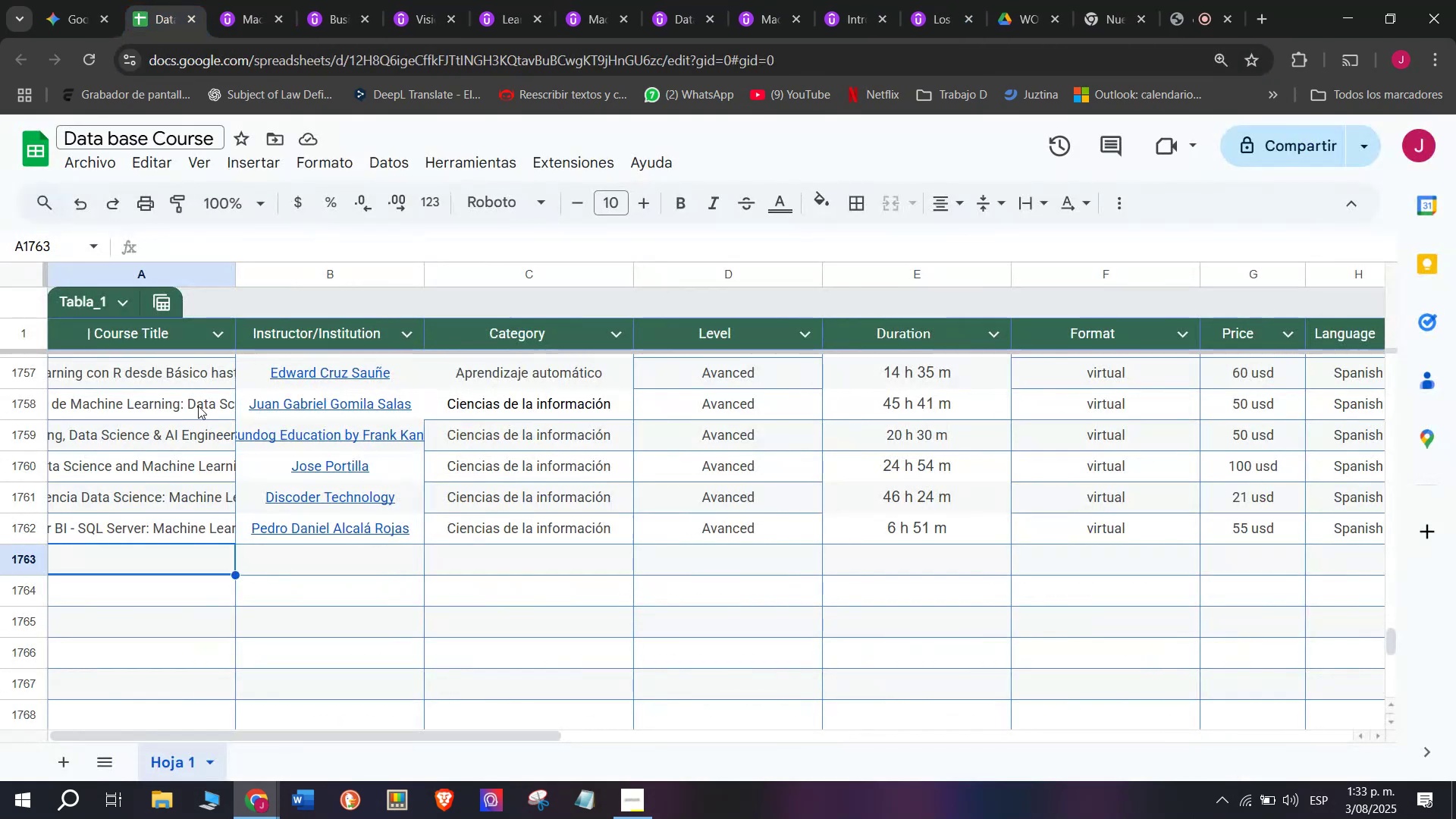 
key(Z)
 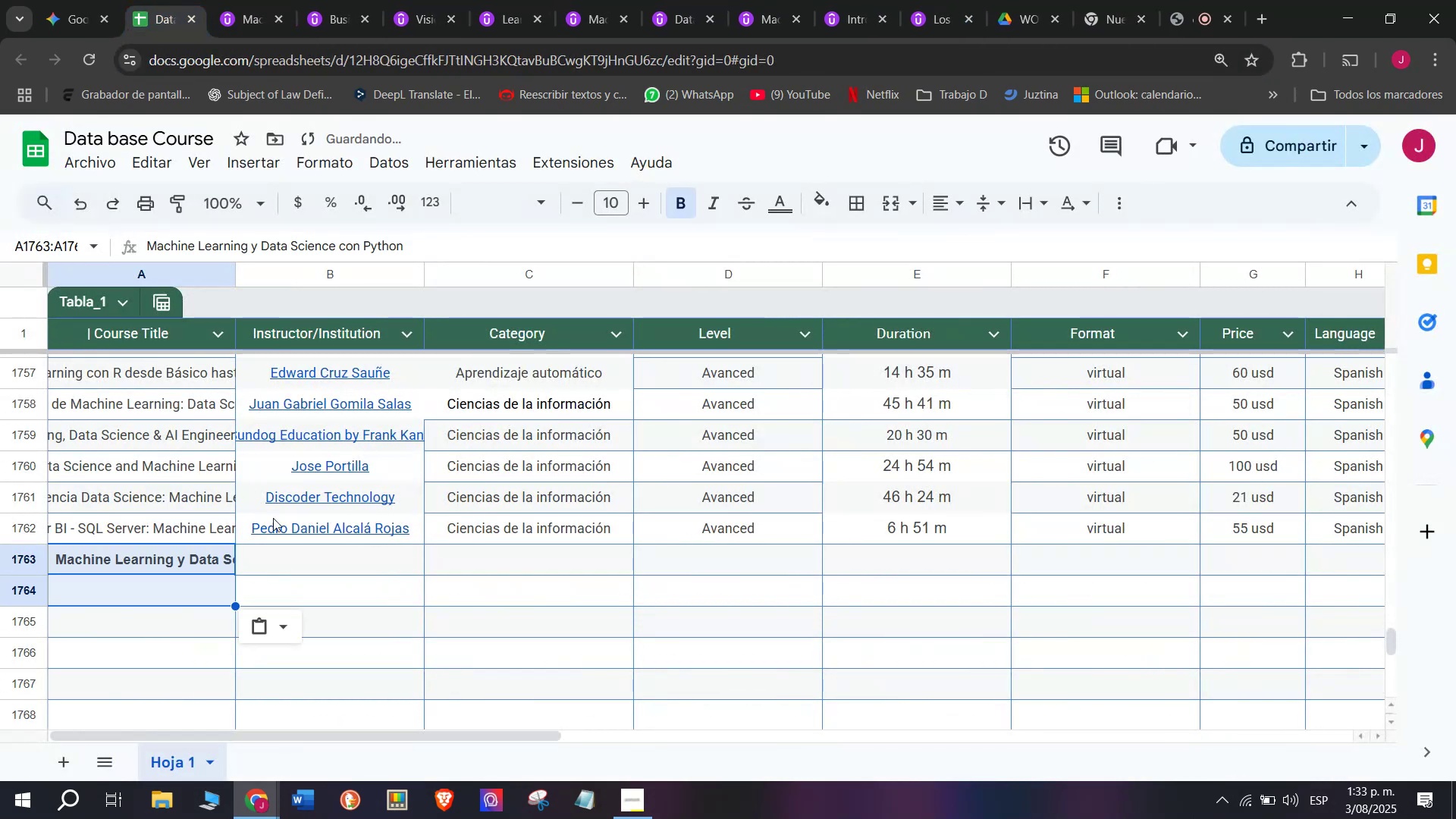 
key(Control+ControlLeft)
 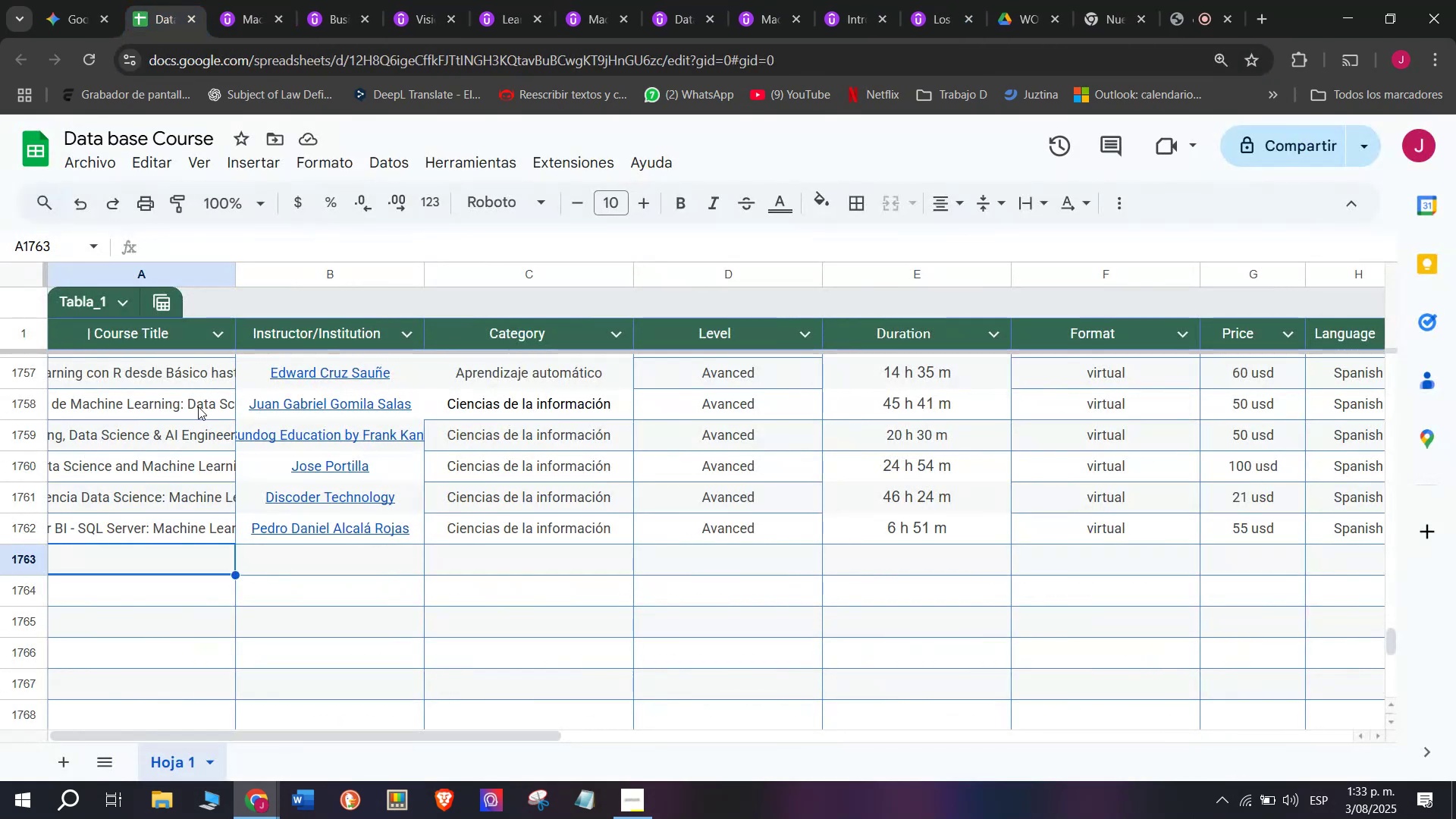 
key(Control+V)
 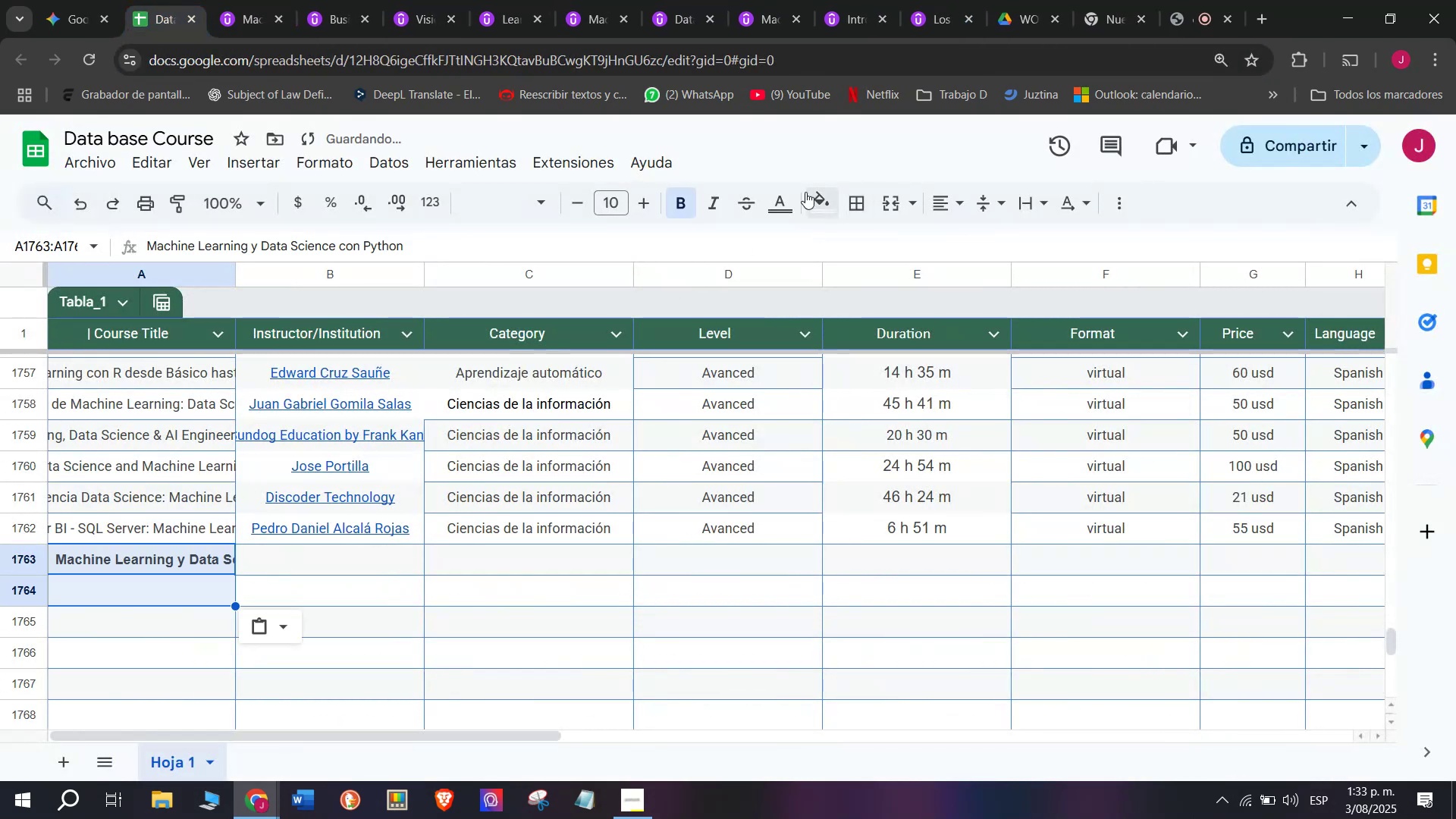 
left_click([688, 204])
 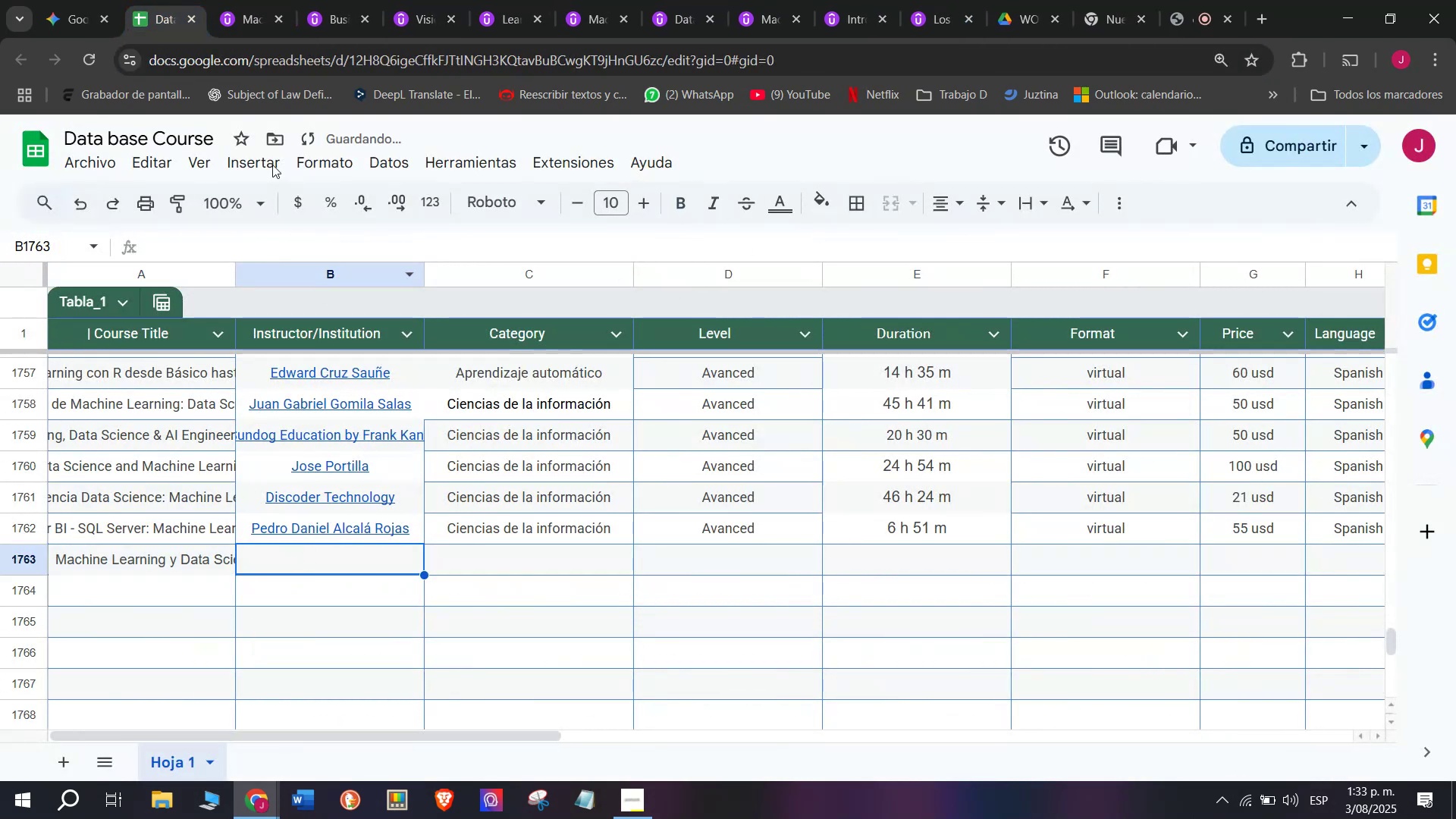 
left_click([271, 0])
 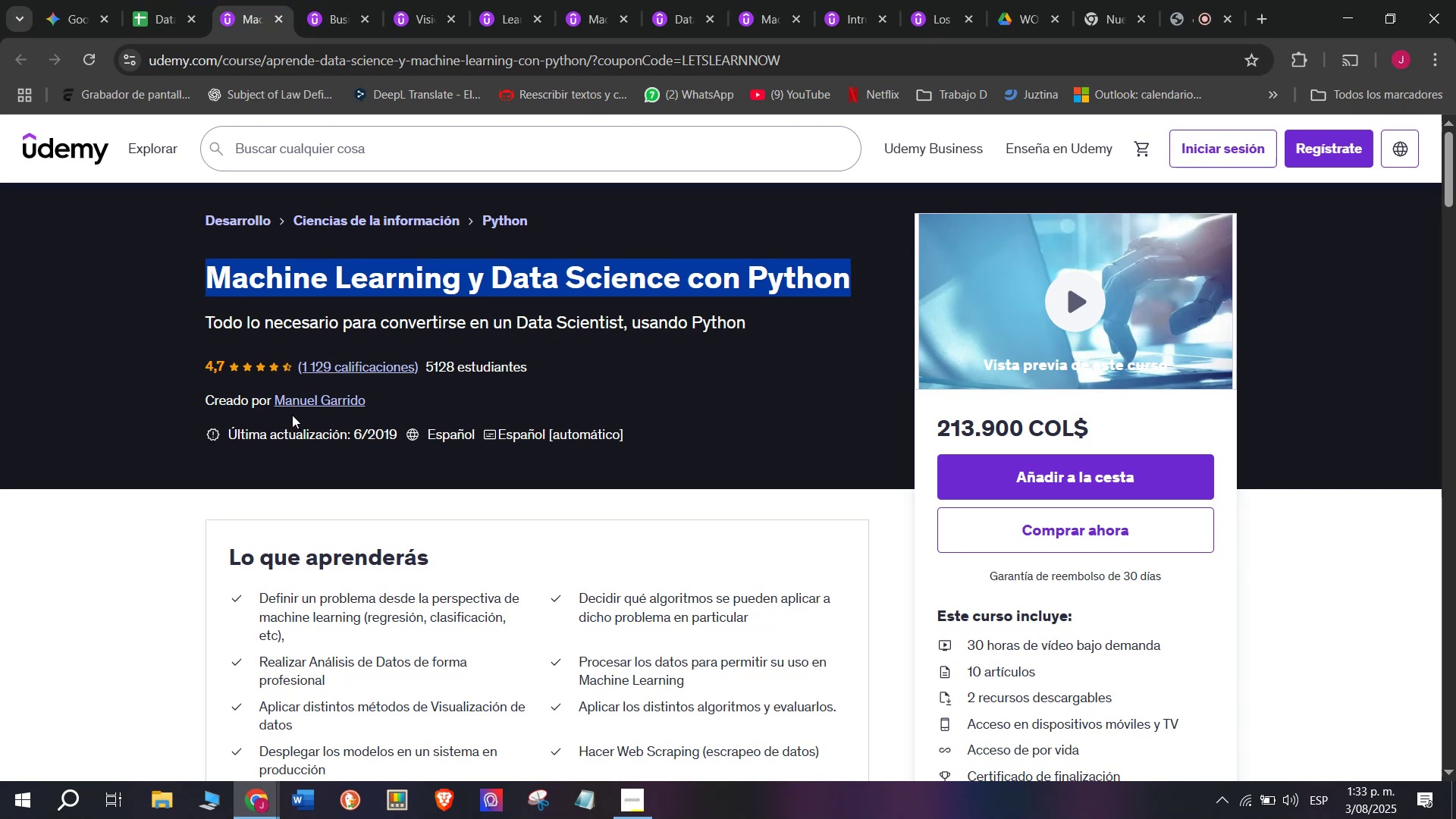 
left_click([297, 400])
 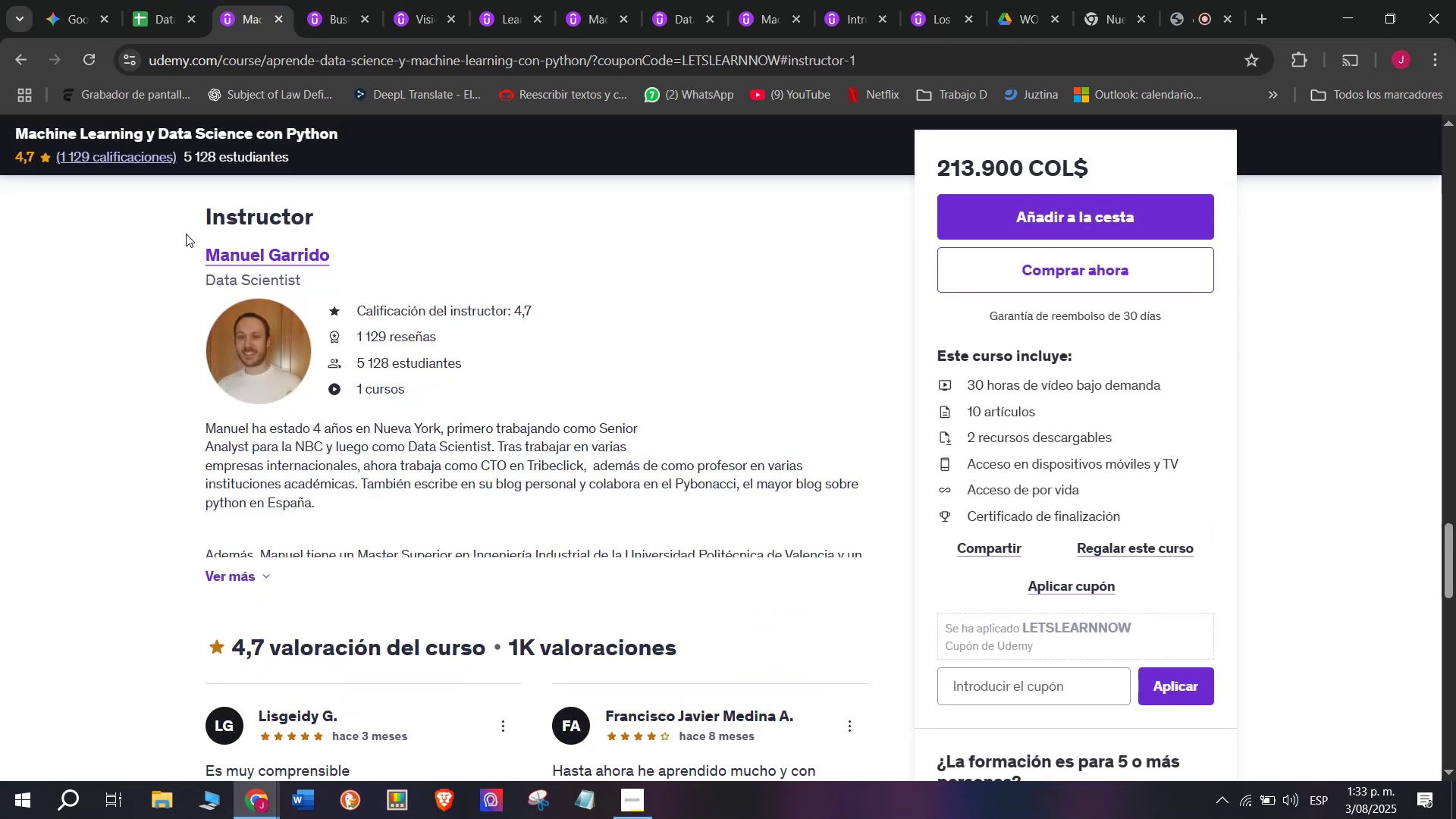 
left_click_drag(start_coordinate=[184, 240], to_coordinate=[366, 249])
 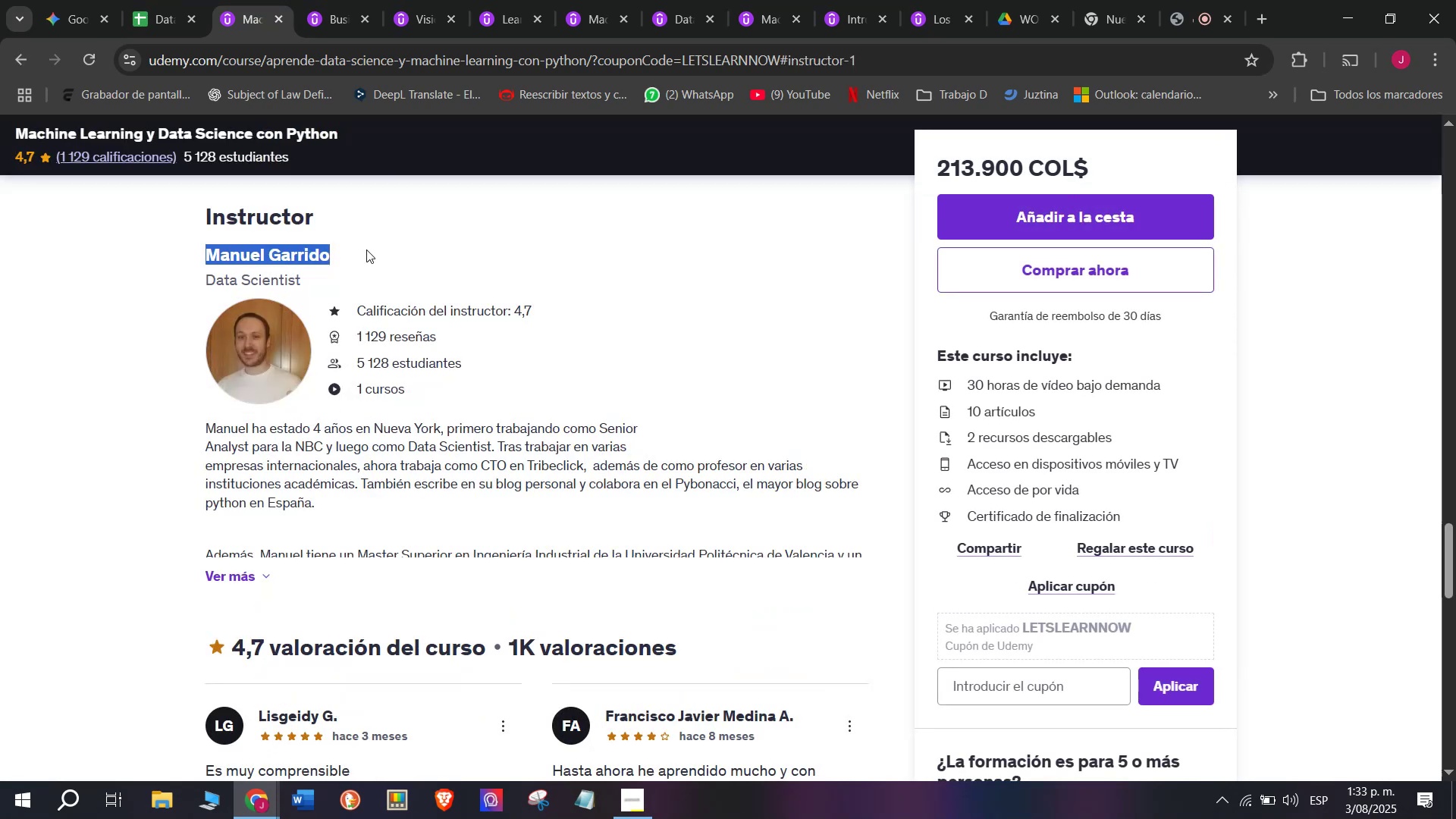 
key(Break)
 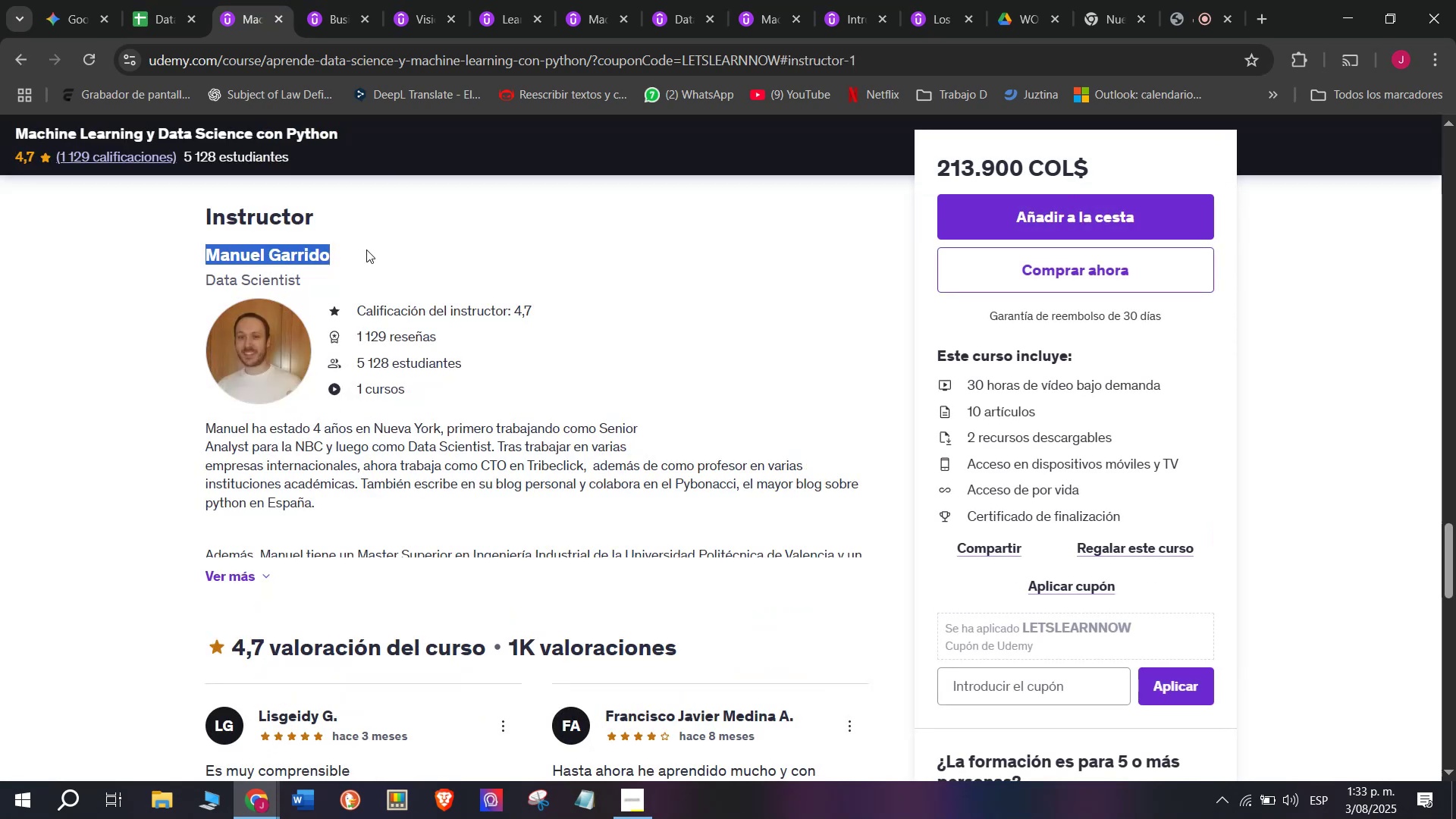 
key(Control+ControlLeft)
 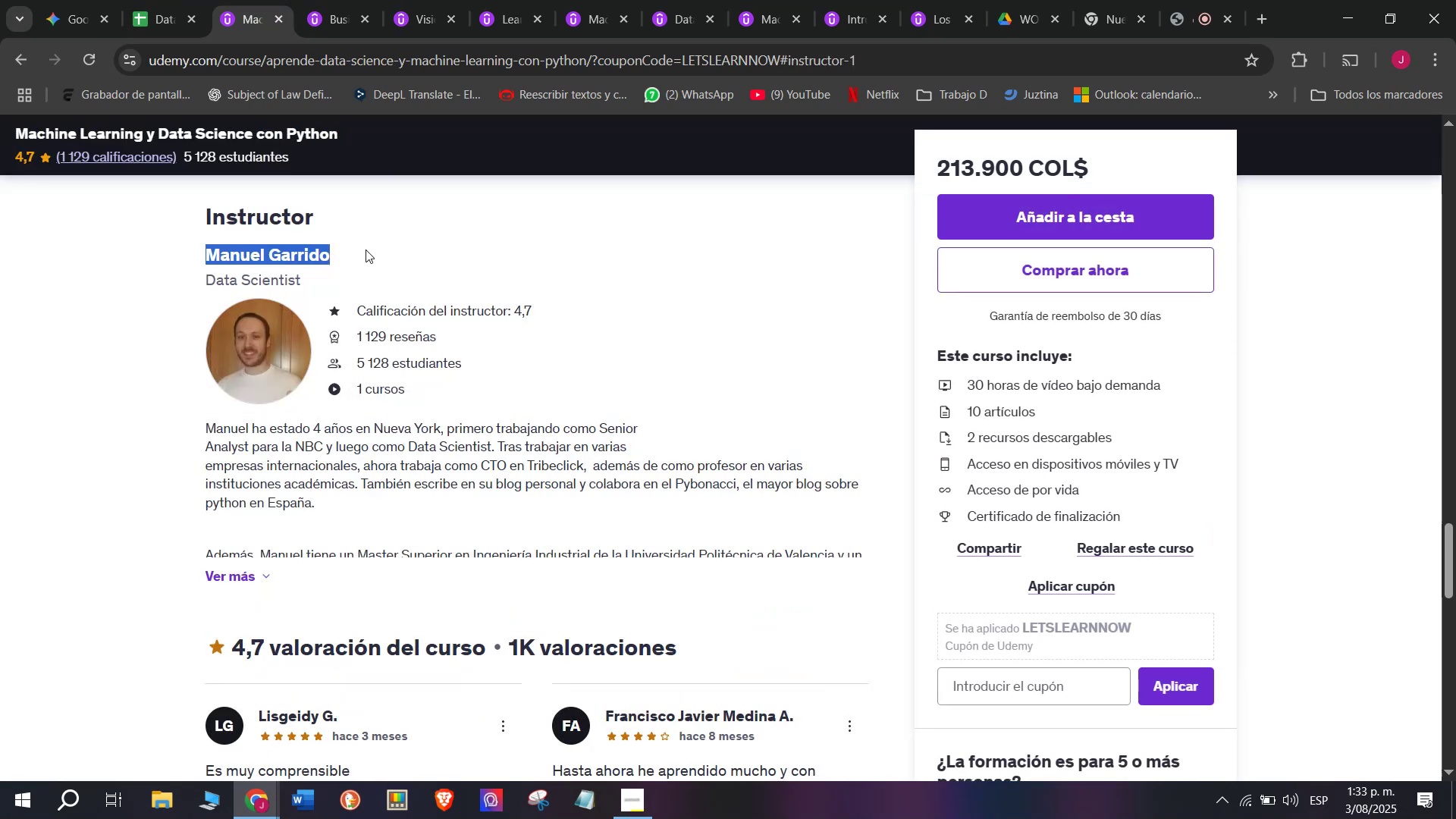 
key(Control+C)
 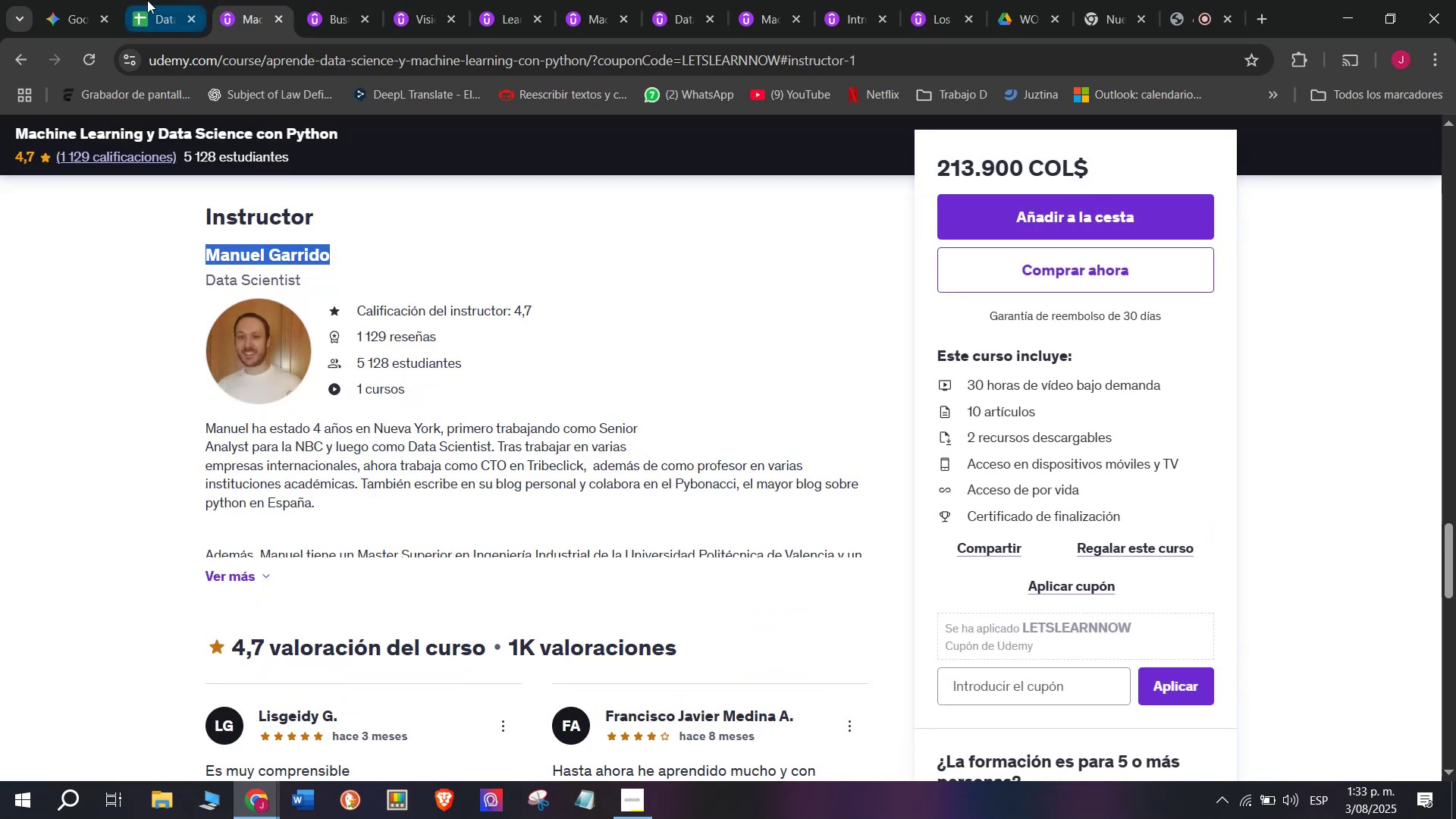 
left_click([162, 0])
 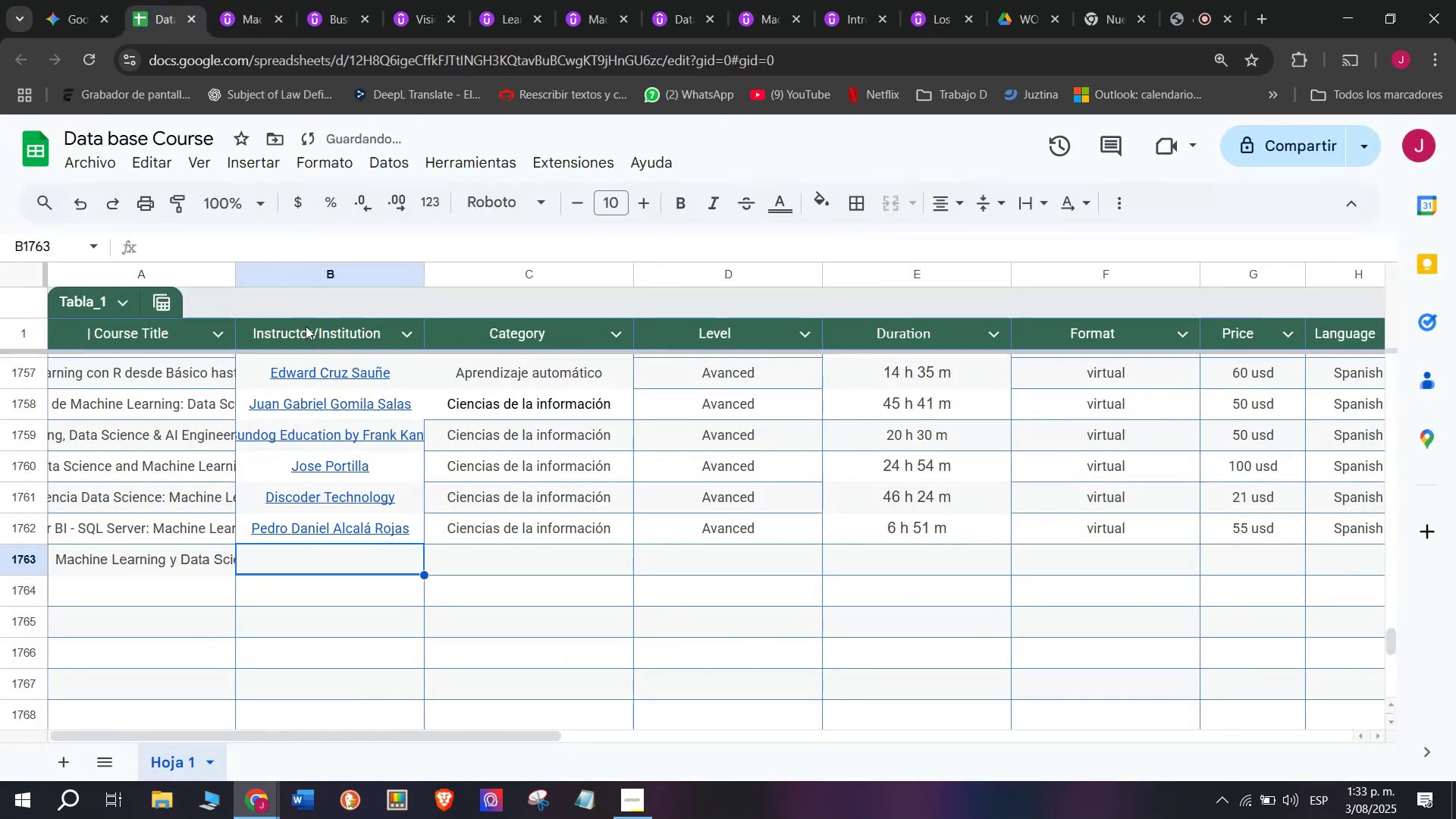 
key(Control+ControlLeft)
 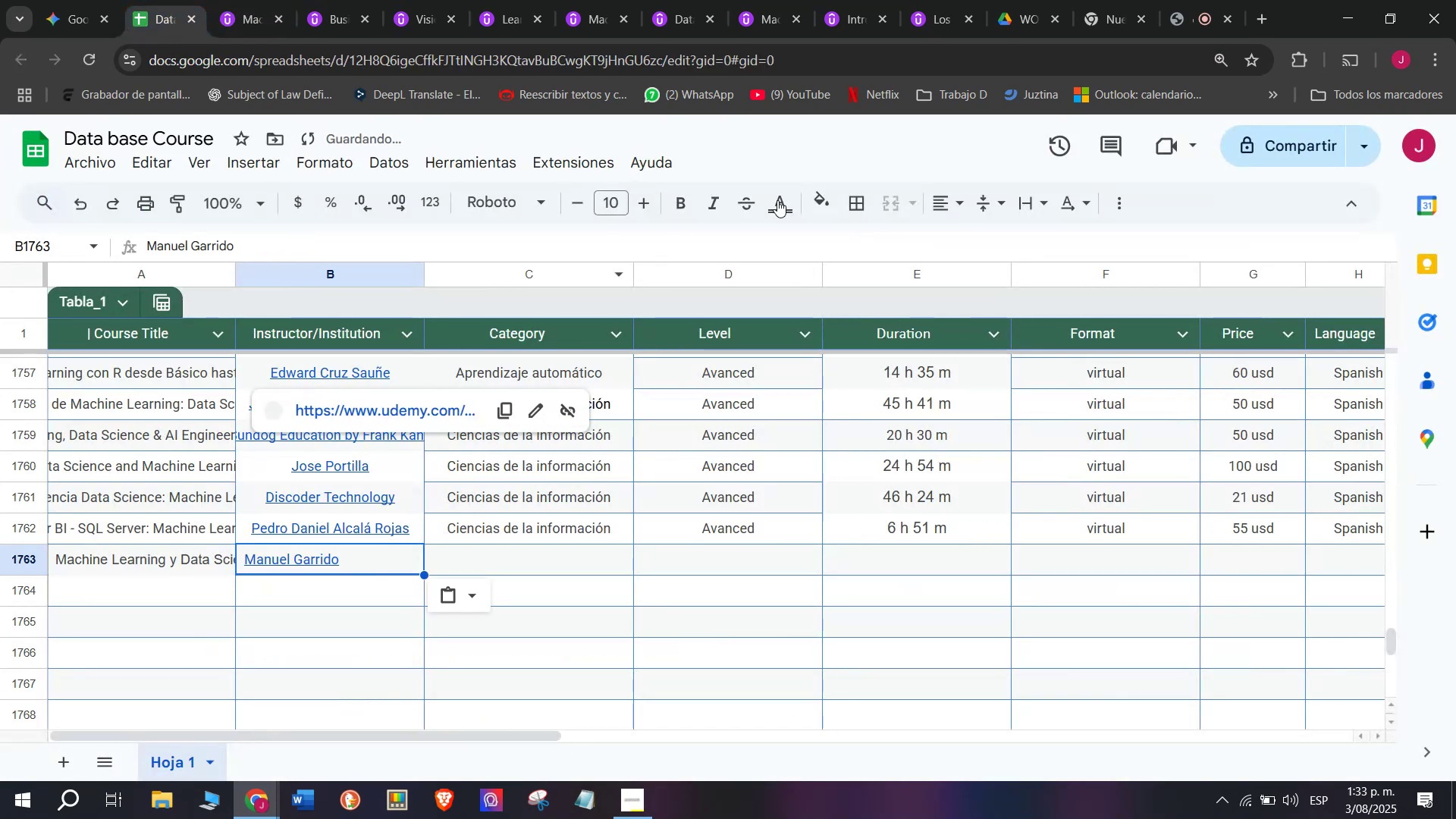 
key(Z)
 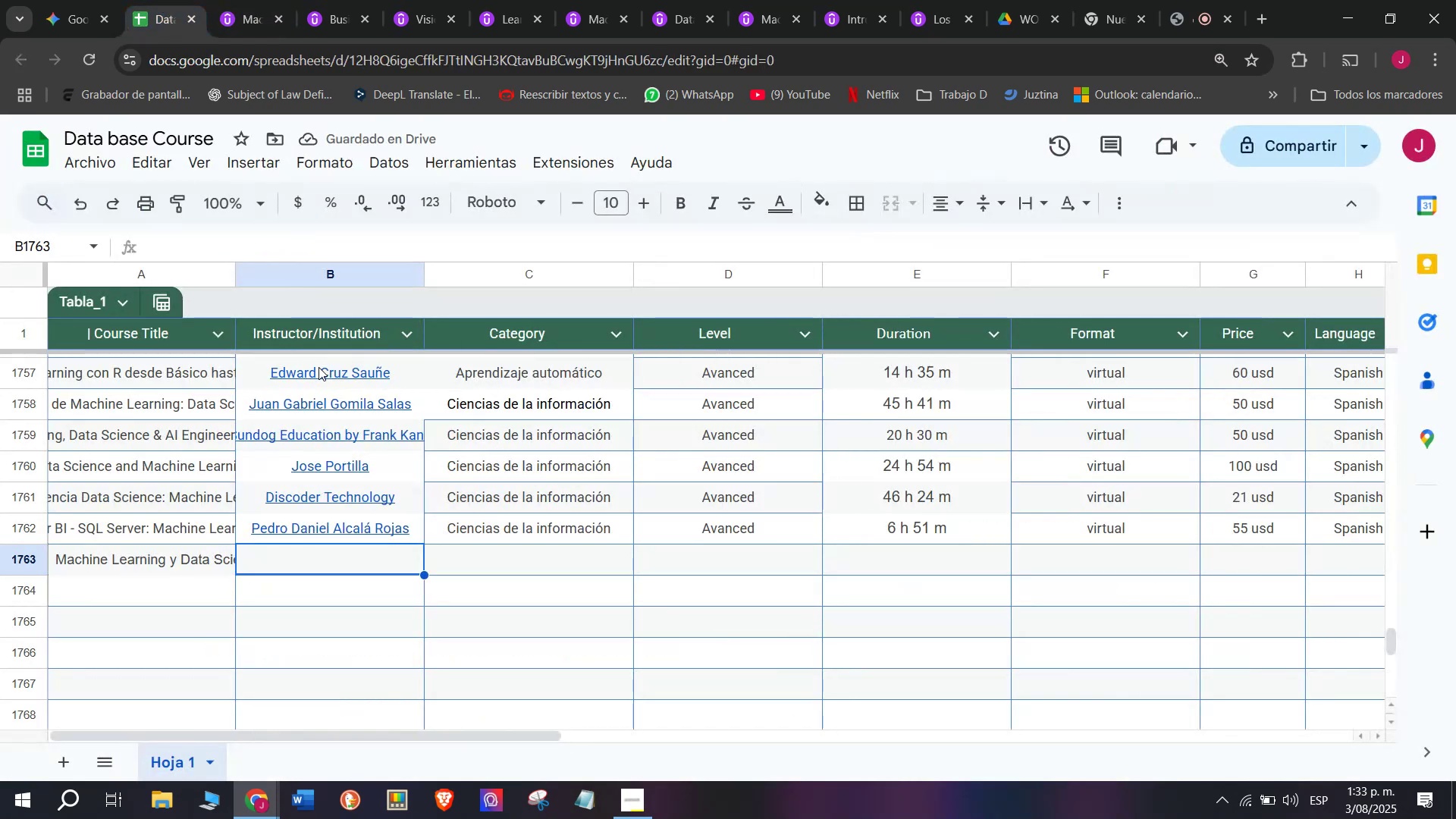 
key(Control+V)
 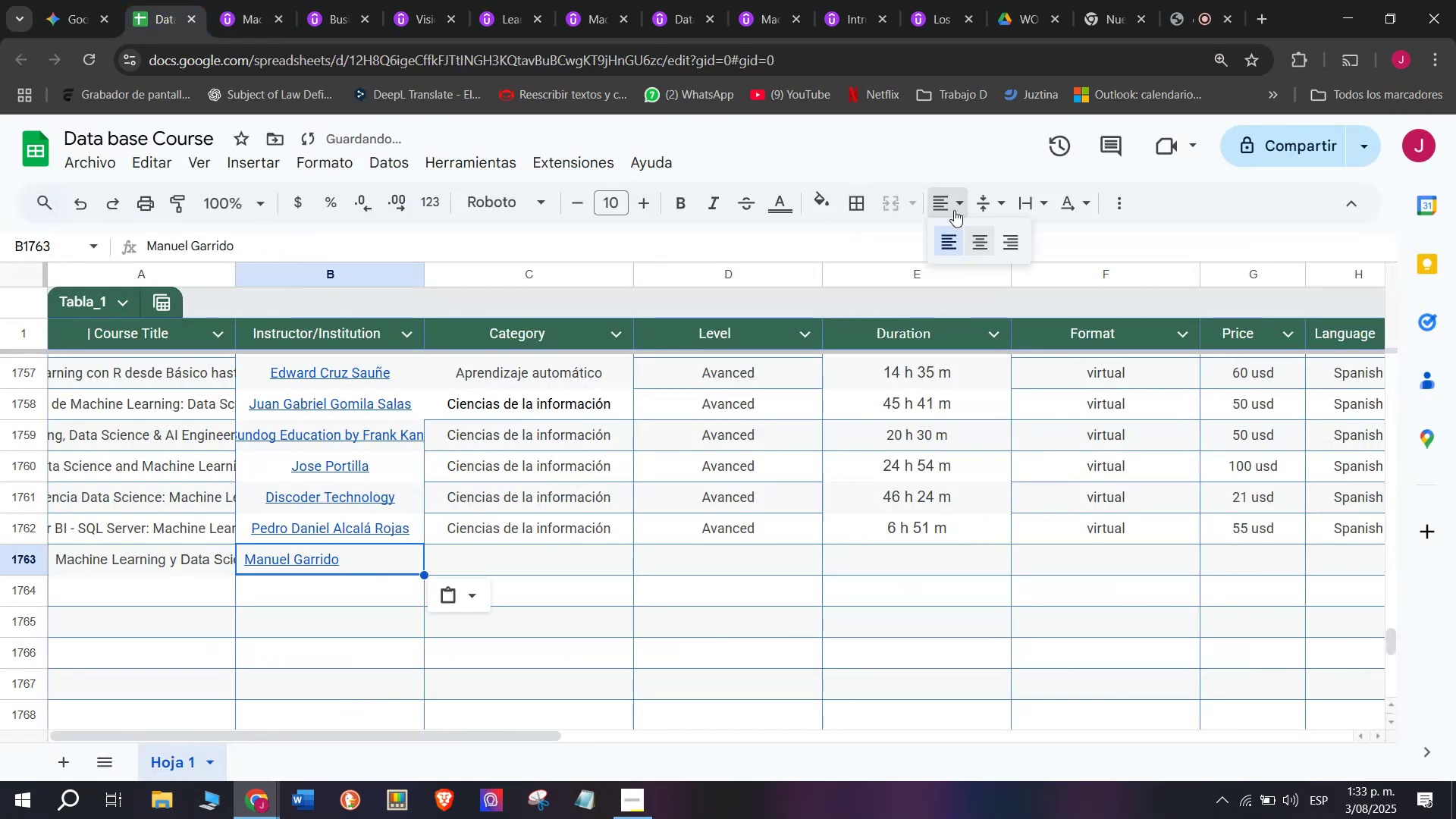 
double_click([980, 237])
 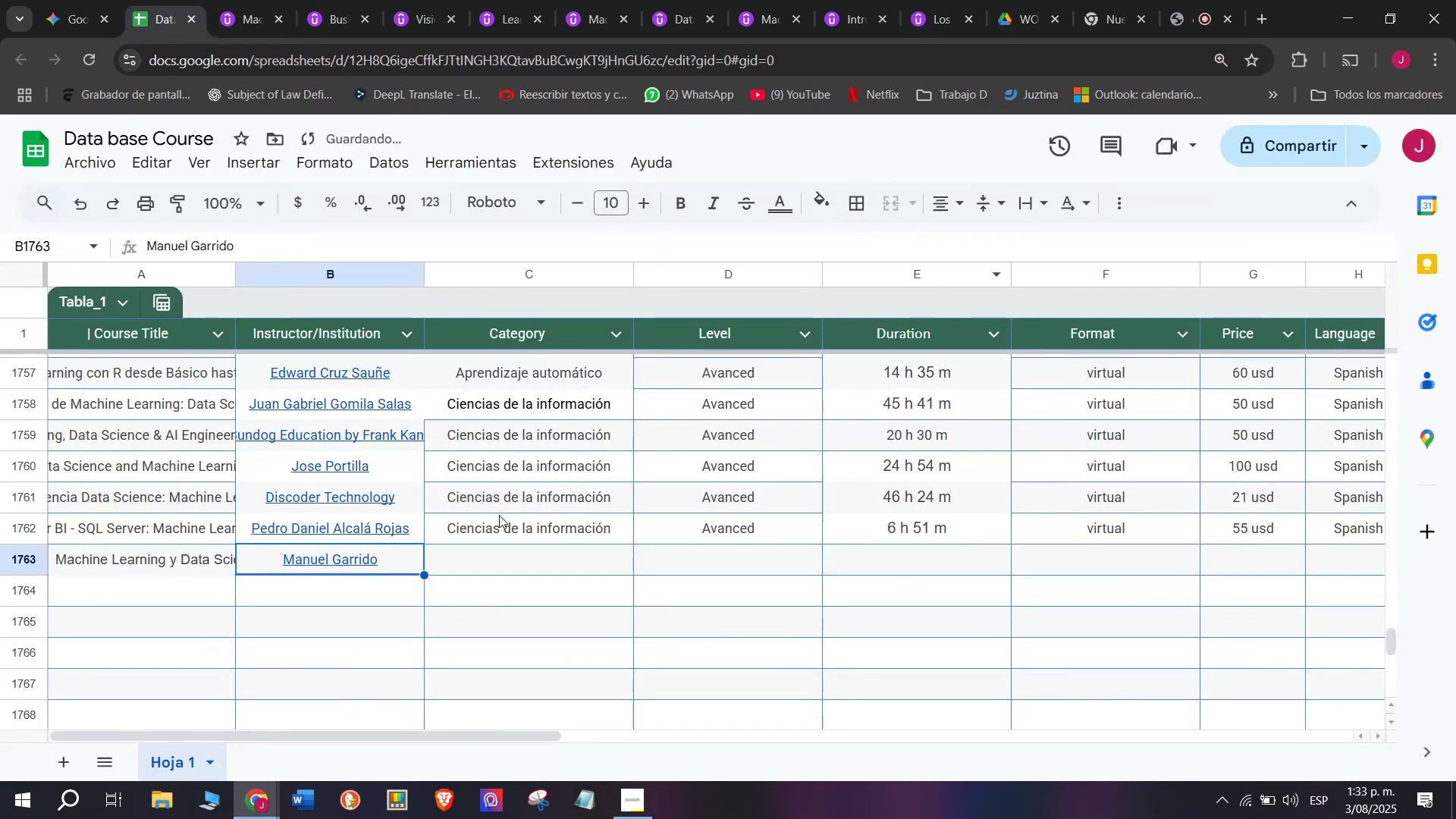 
left_click([516, 548])
 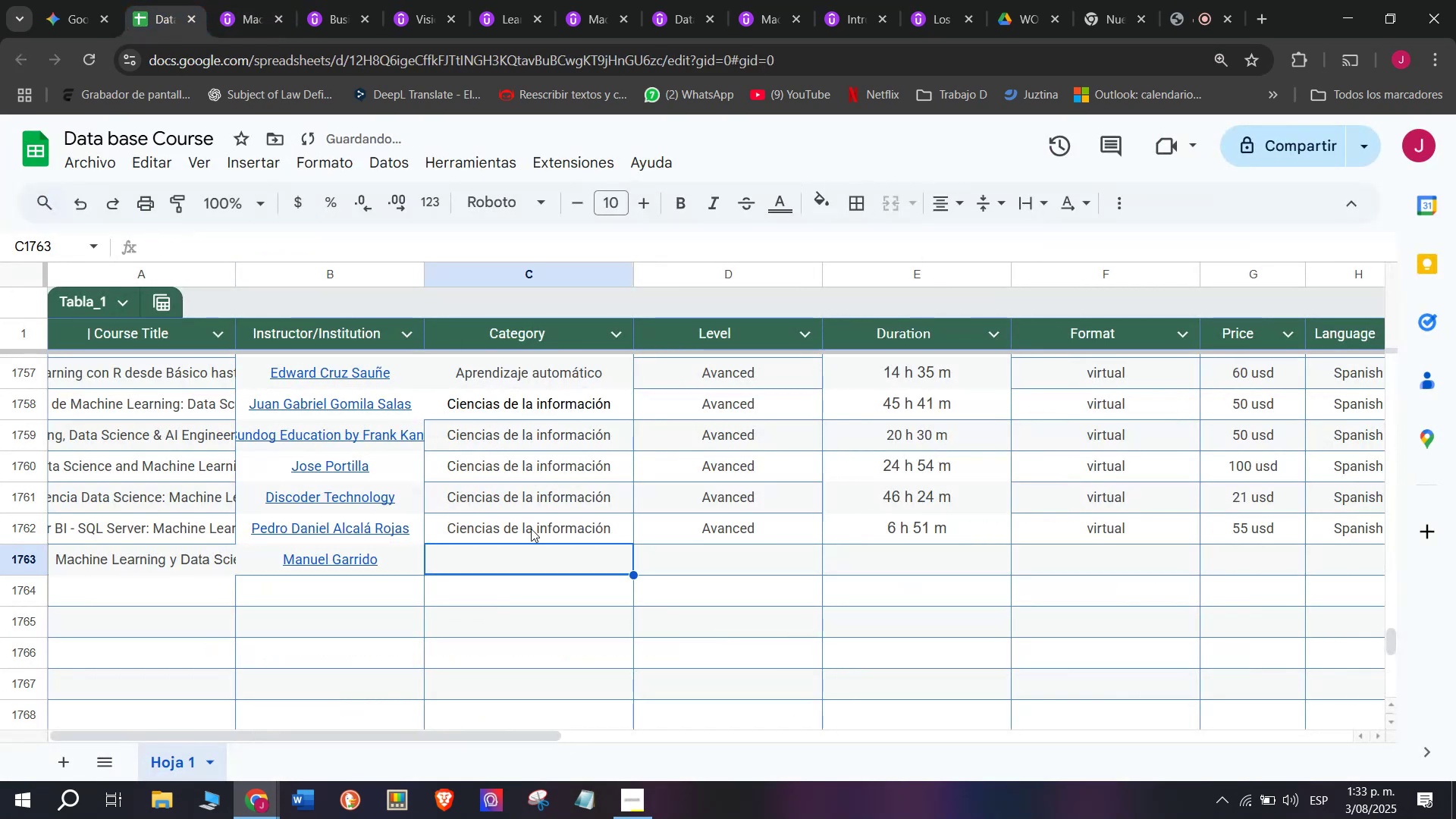 
double_click([531, 529])
 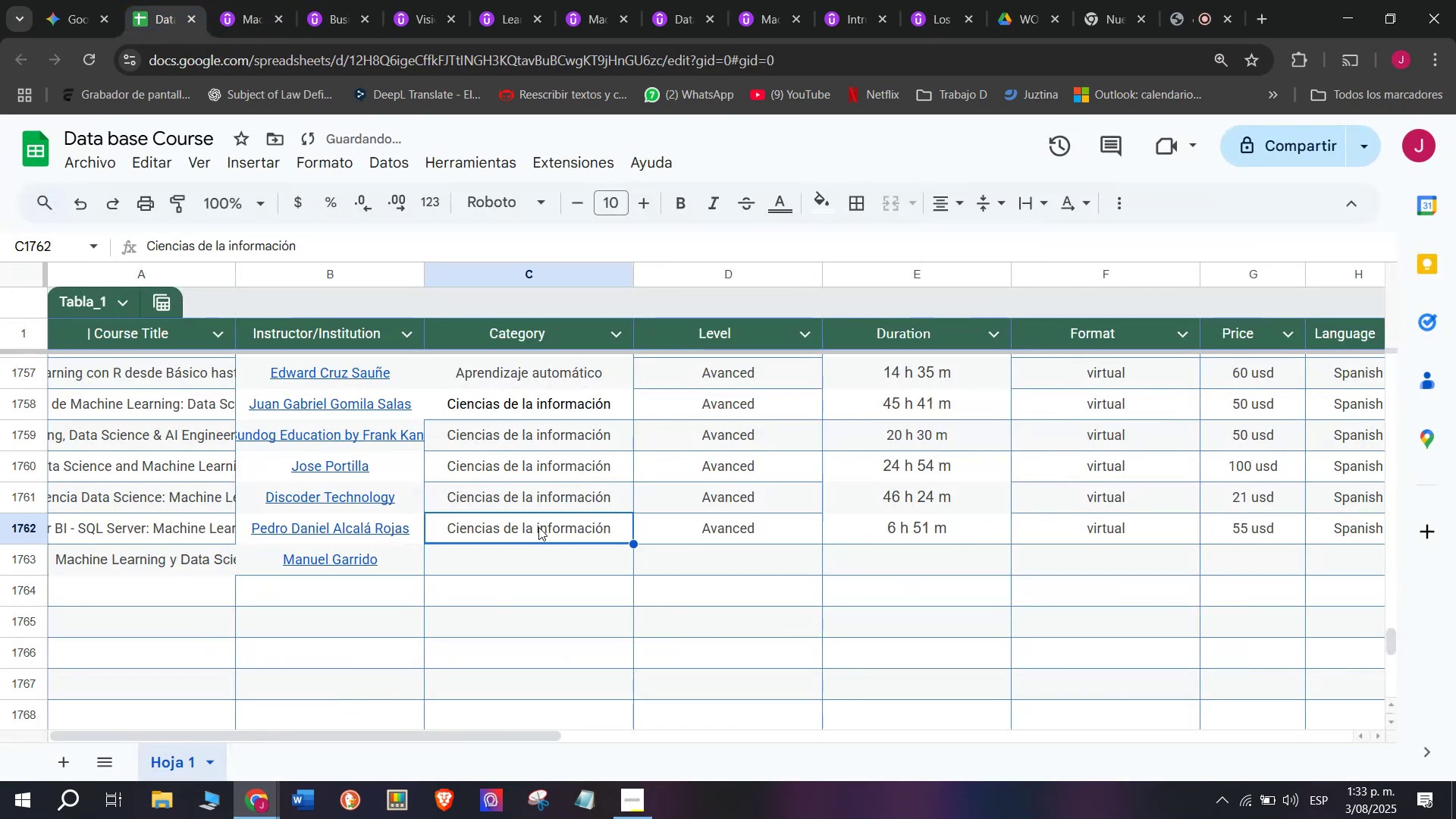 
key(Control+ControlLeft)
 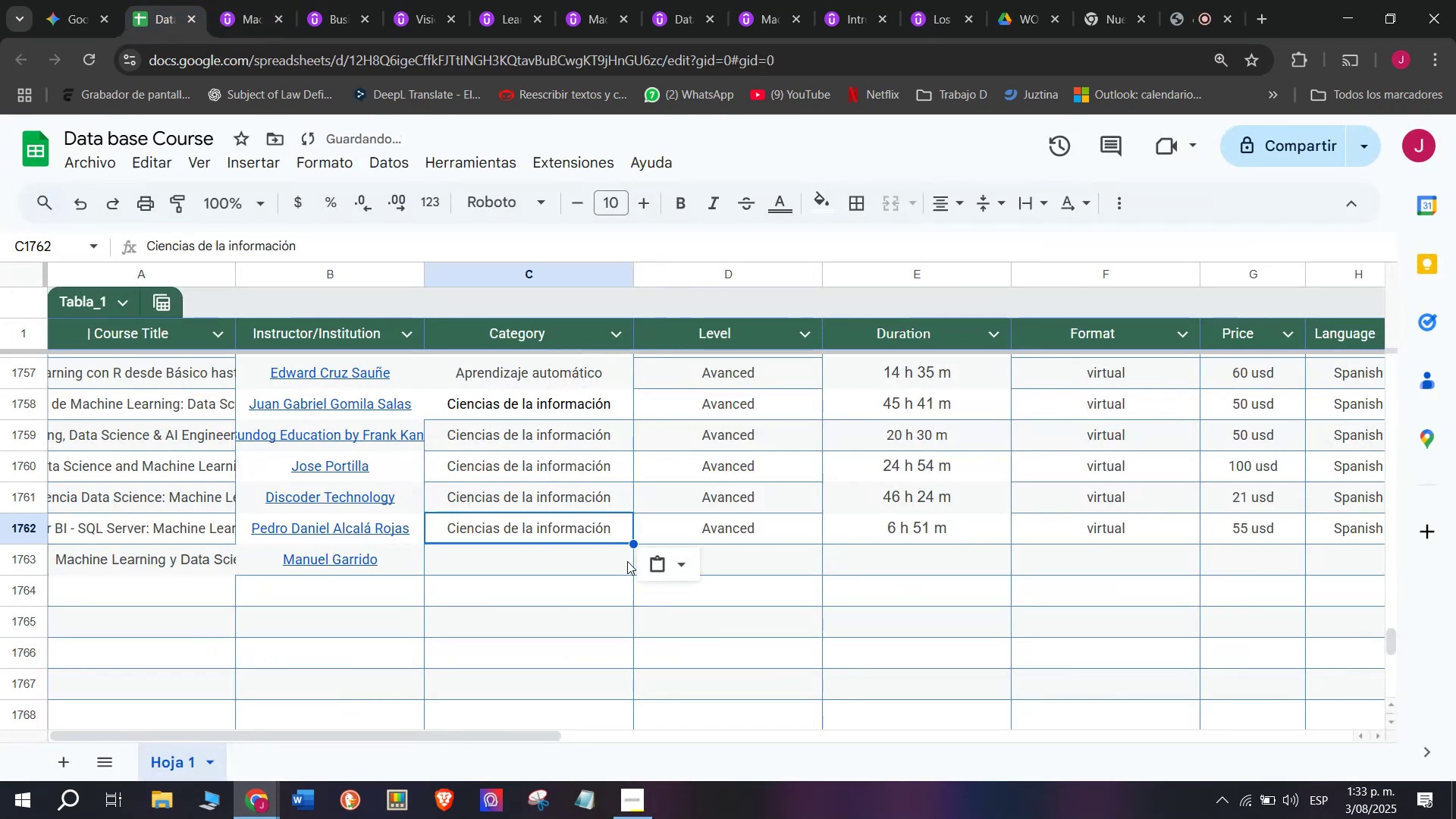 
key(Break)
 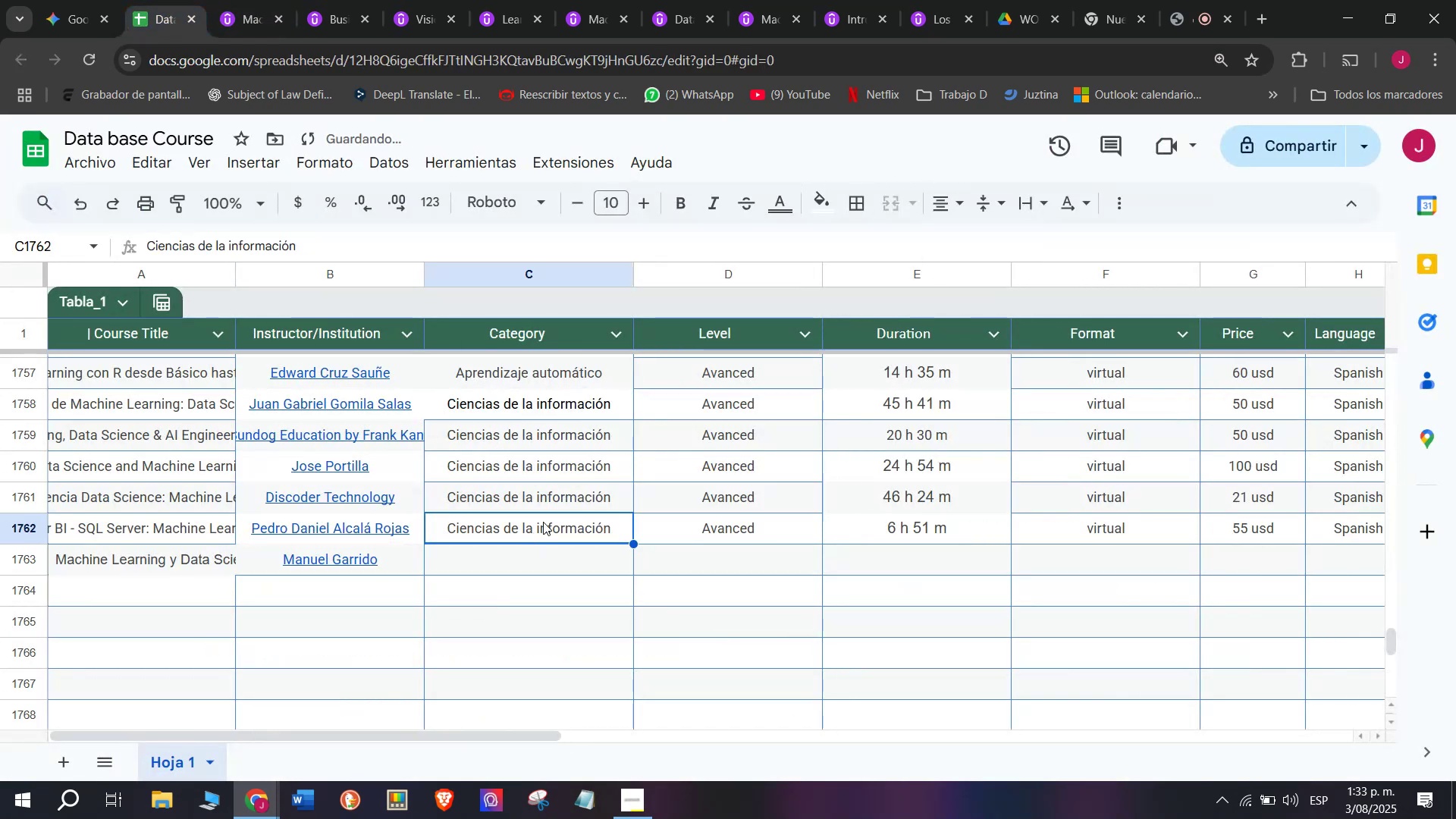 
key(Control+C)
 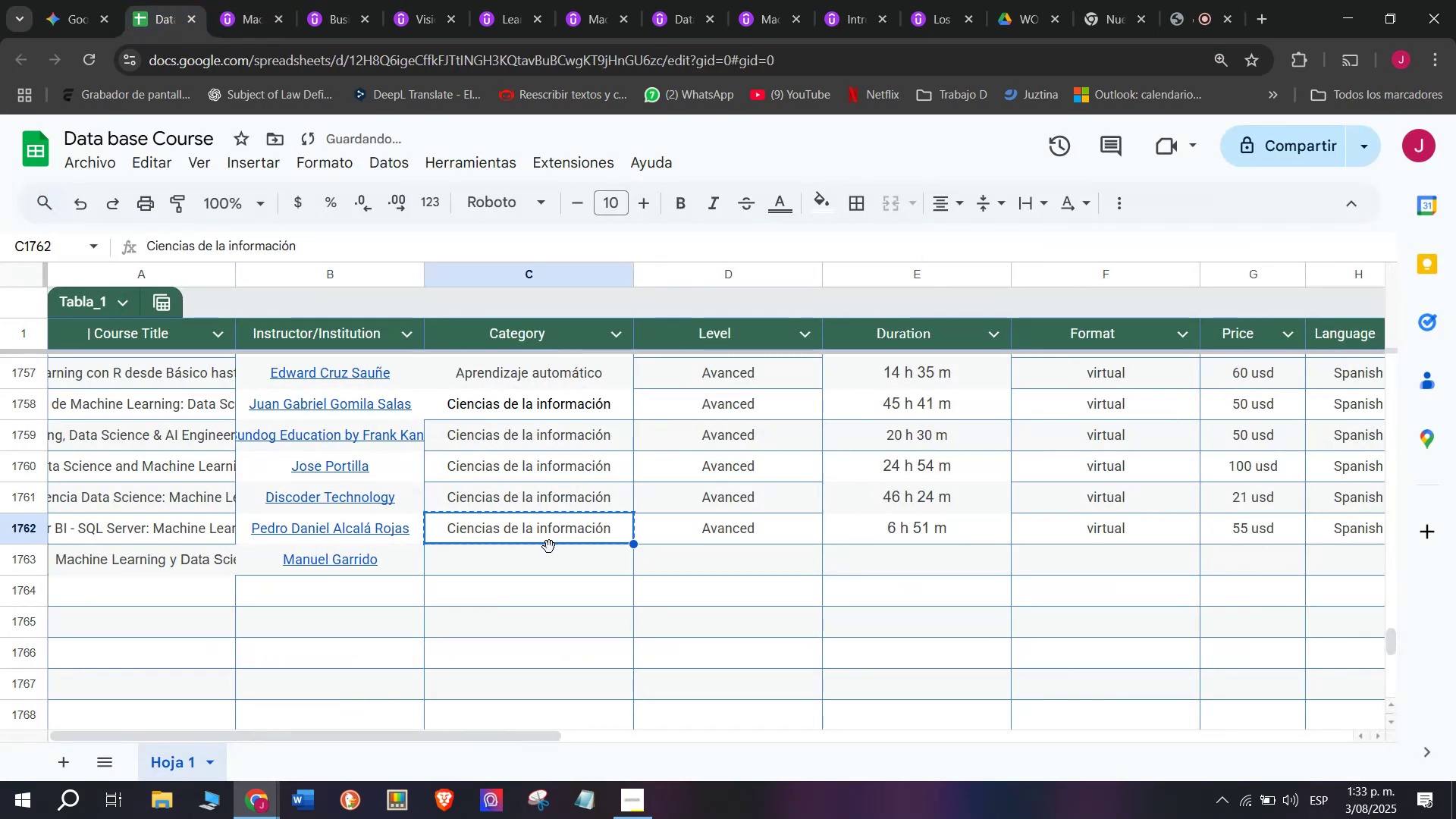 
left_click([549, 547])
 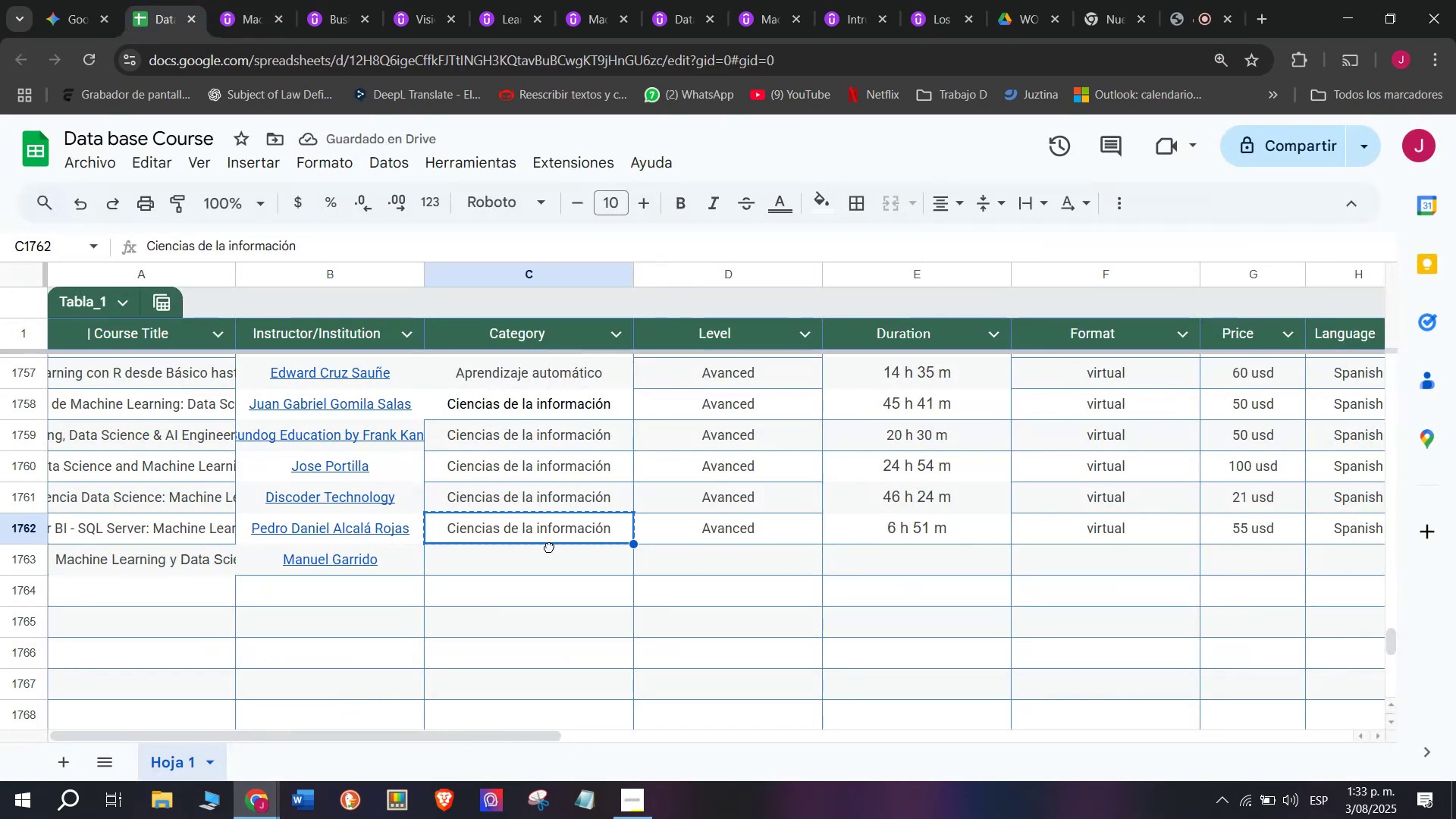 
key(Z)
 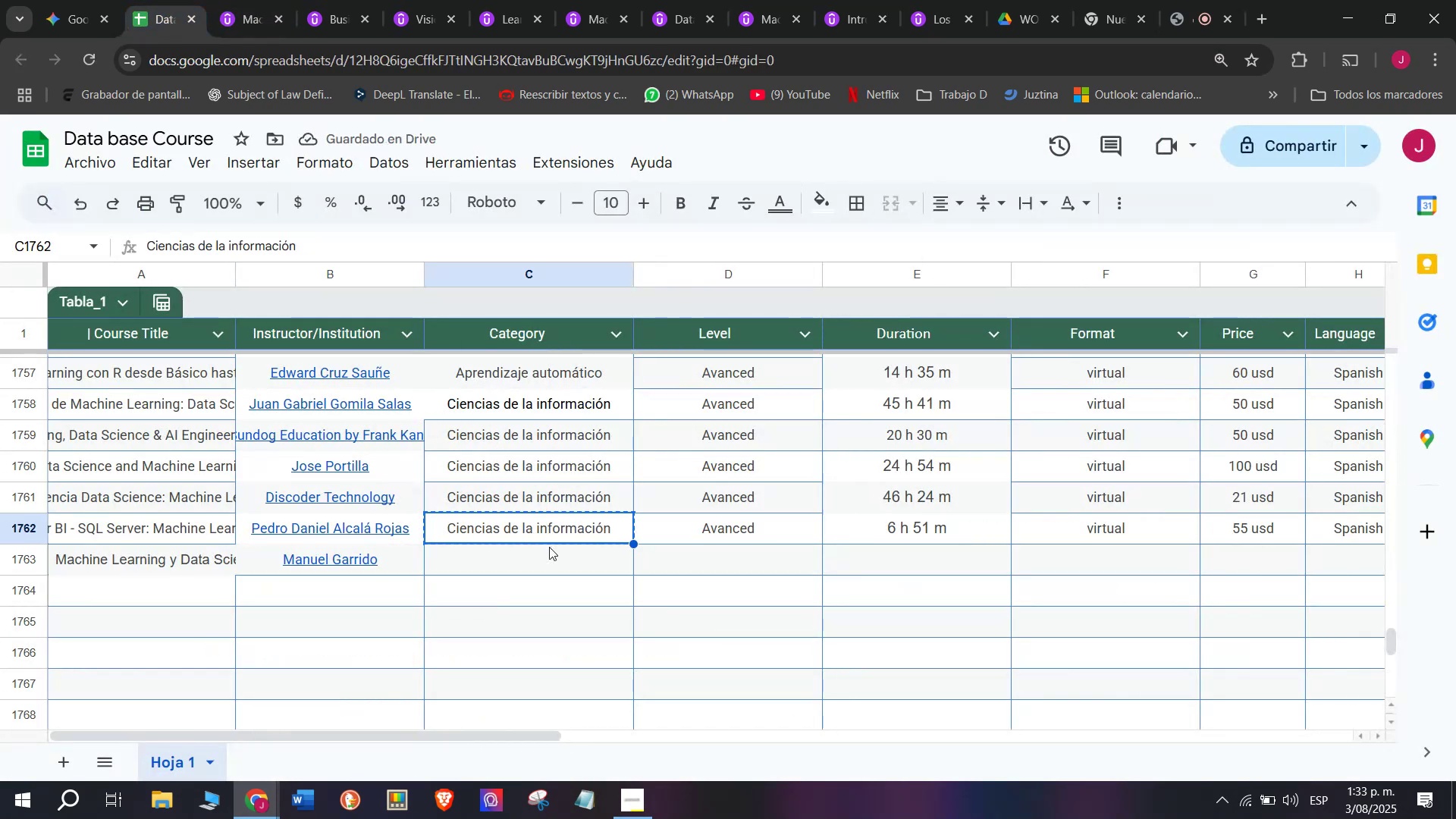 
key(Control+ControlLeft)
 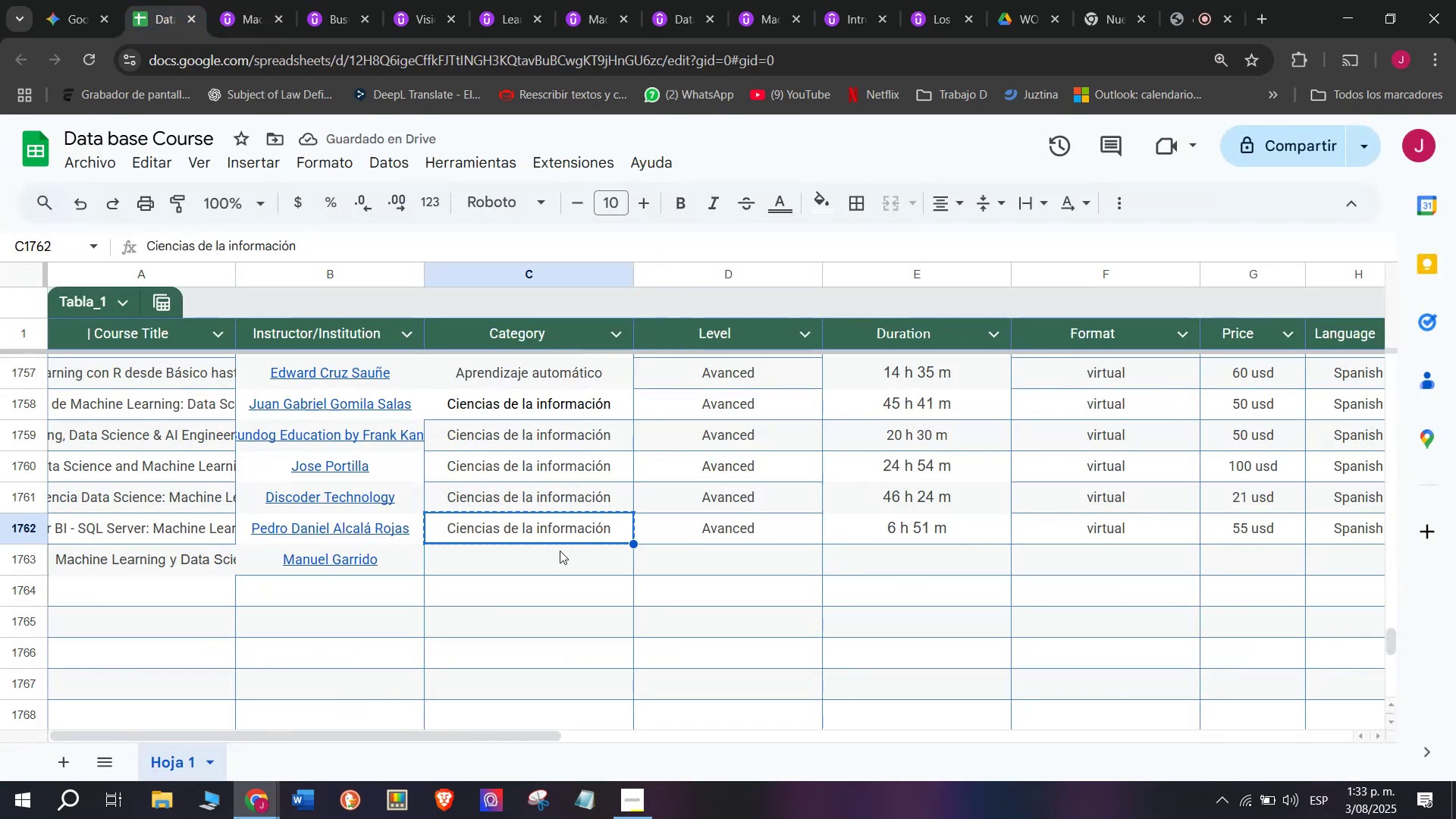 
key(Control+V)
 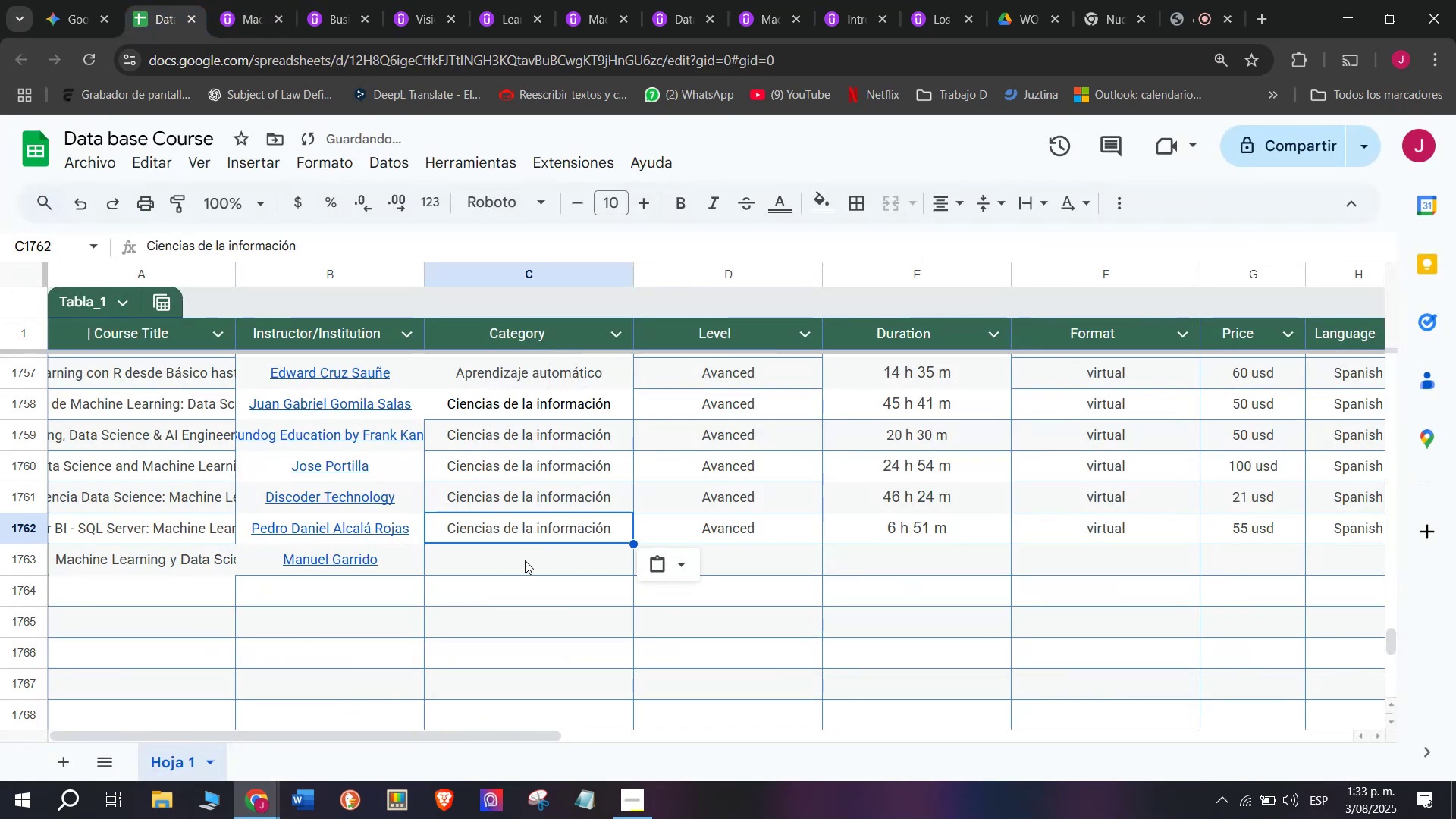 
key(Control+ControlLeft)
 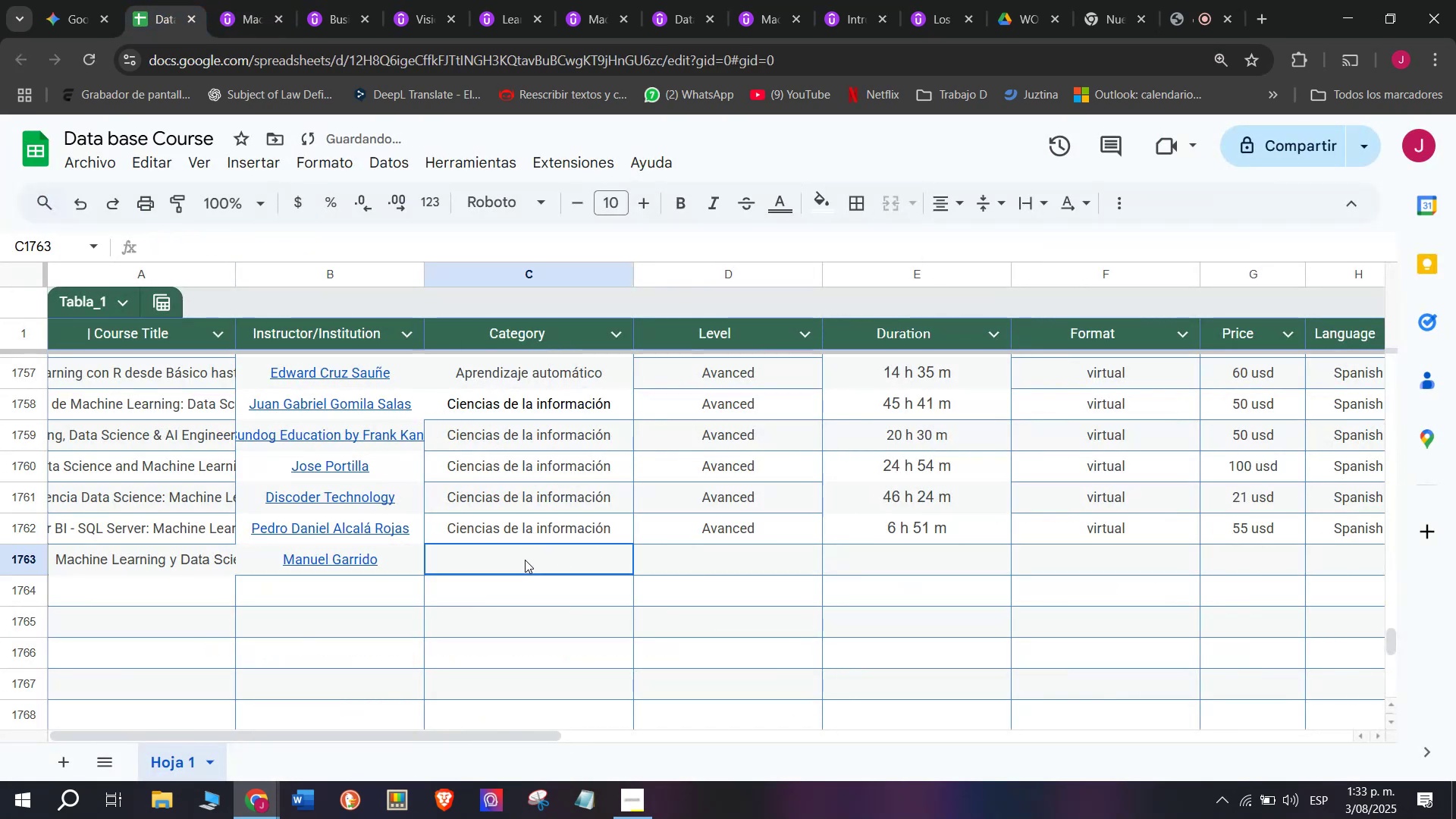 
key(Z)
 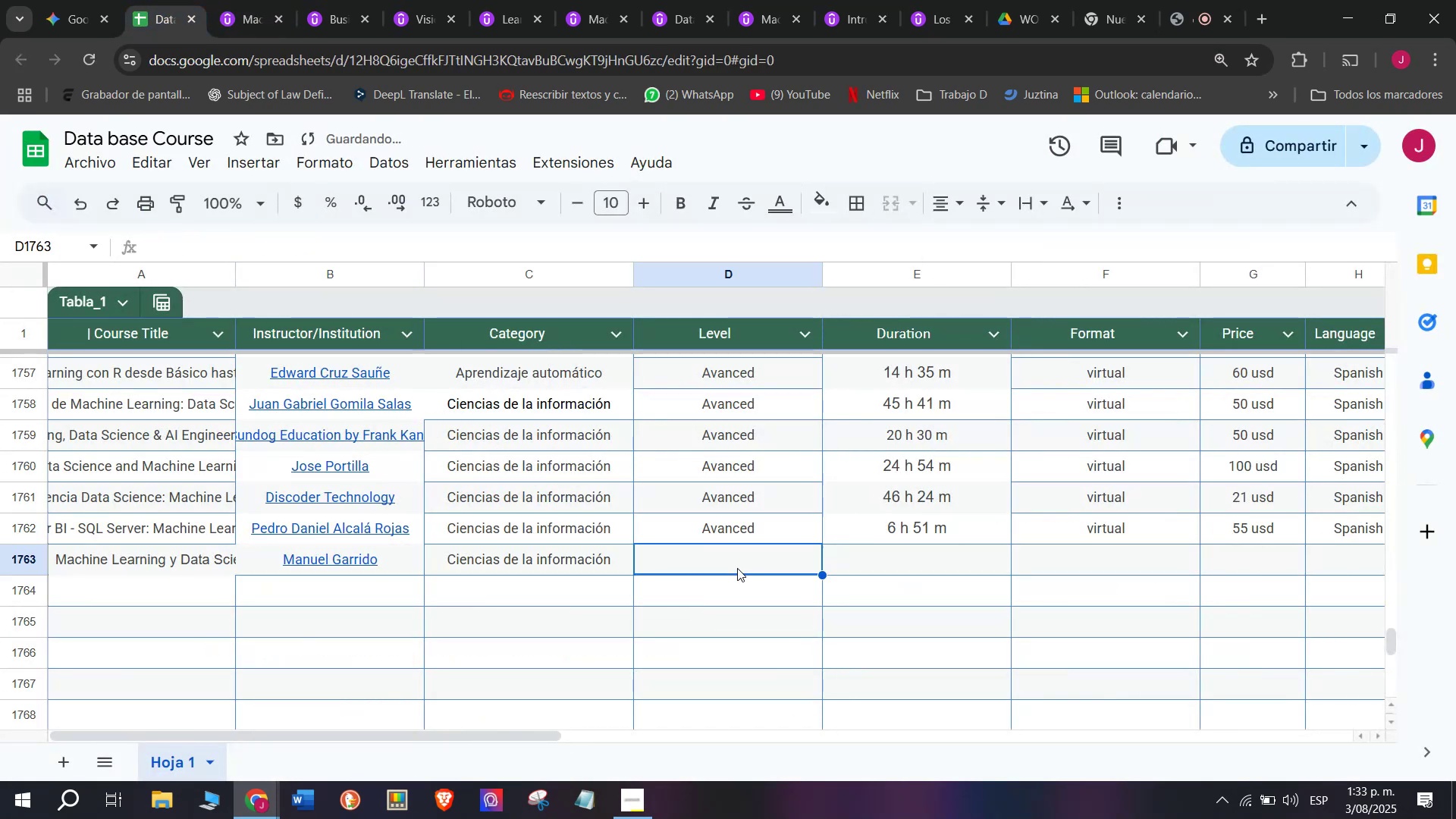 
key(Control+V)
 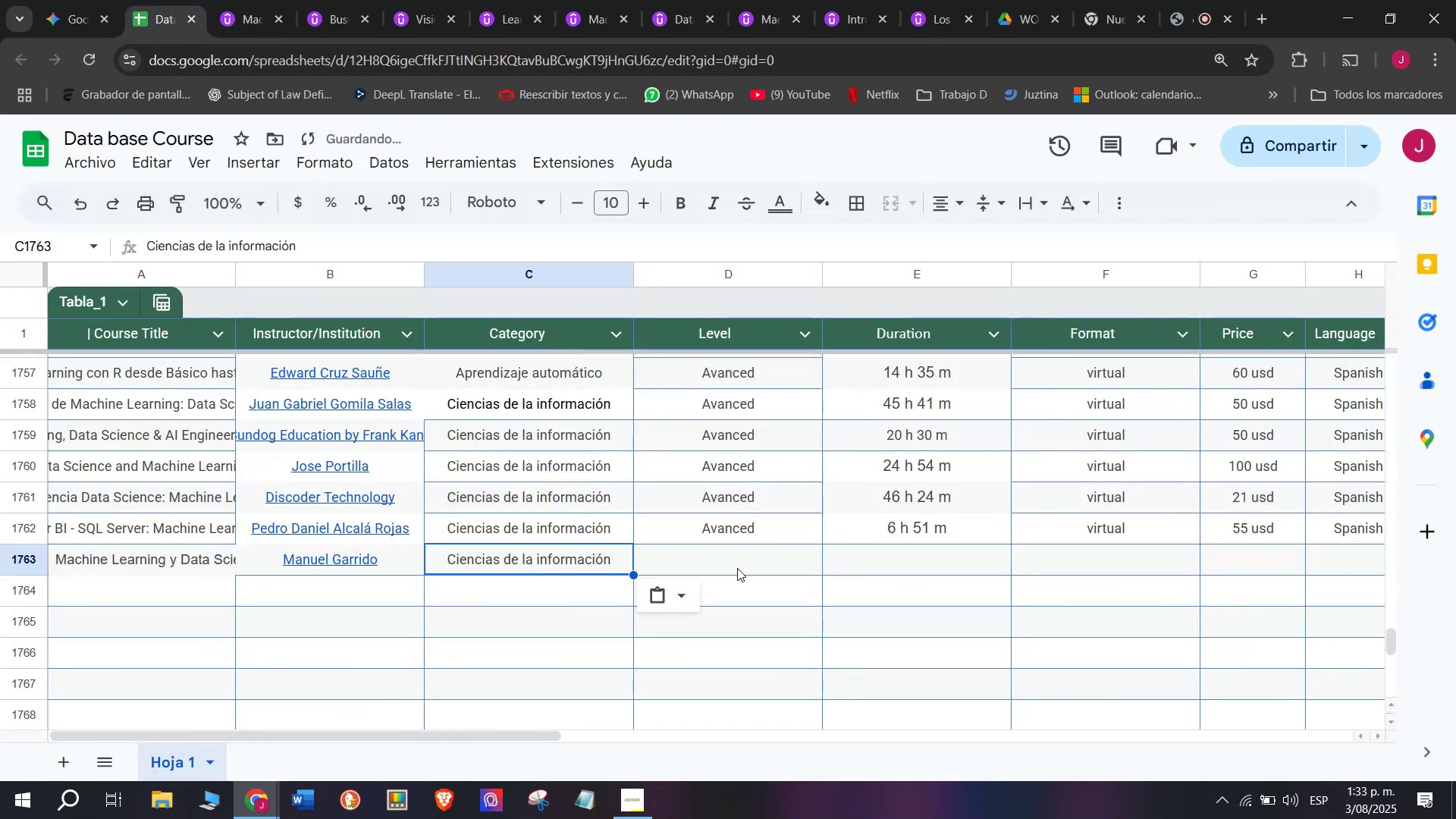 
double_click([737, 568])
 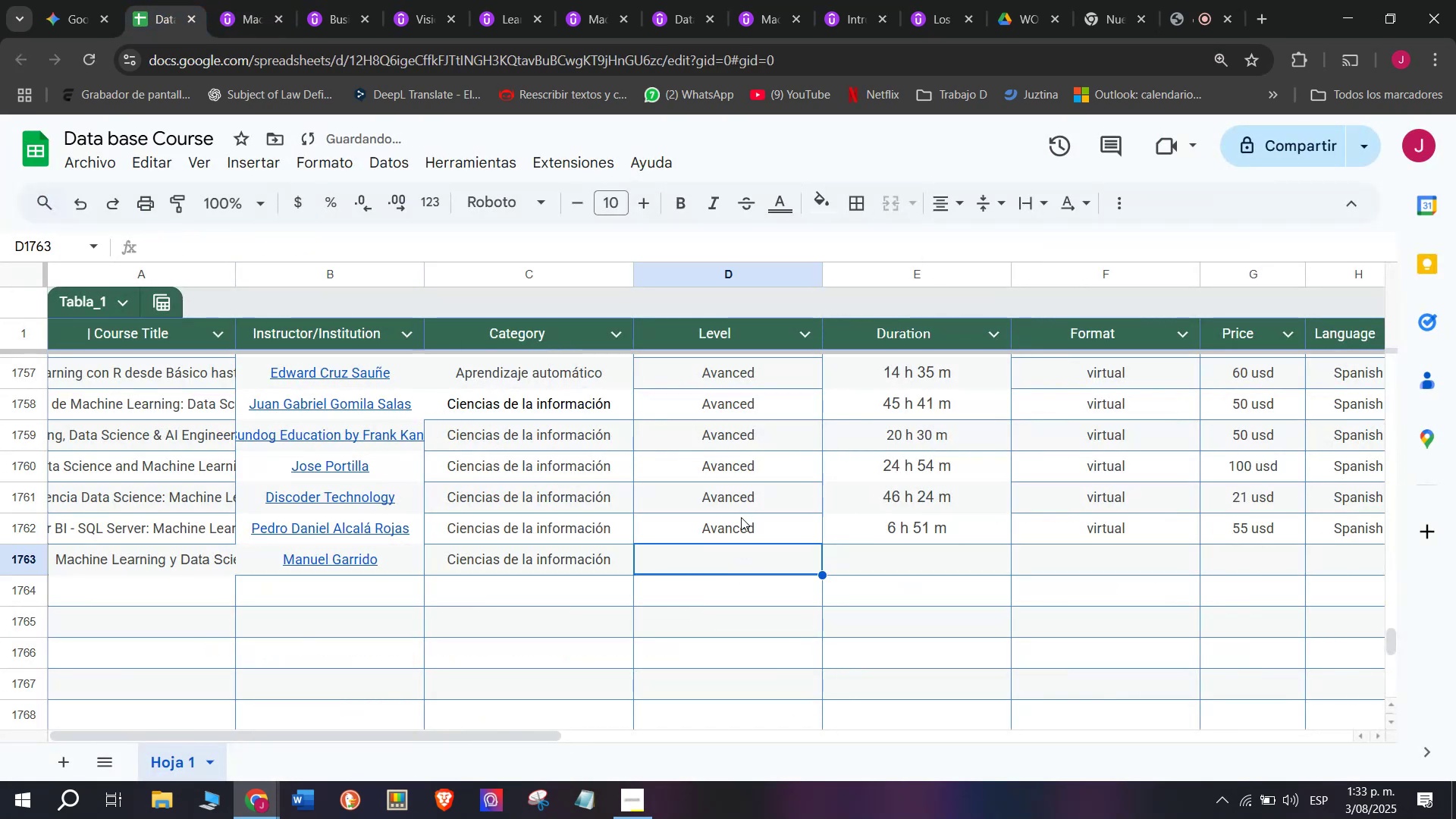 
left_click([742, 521])
 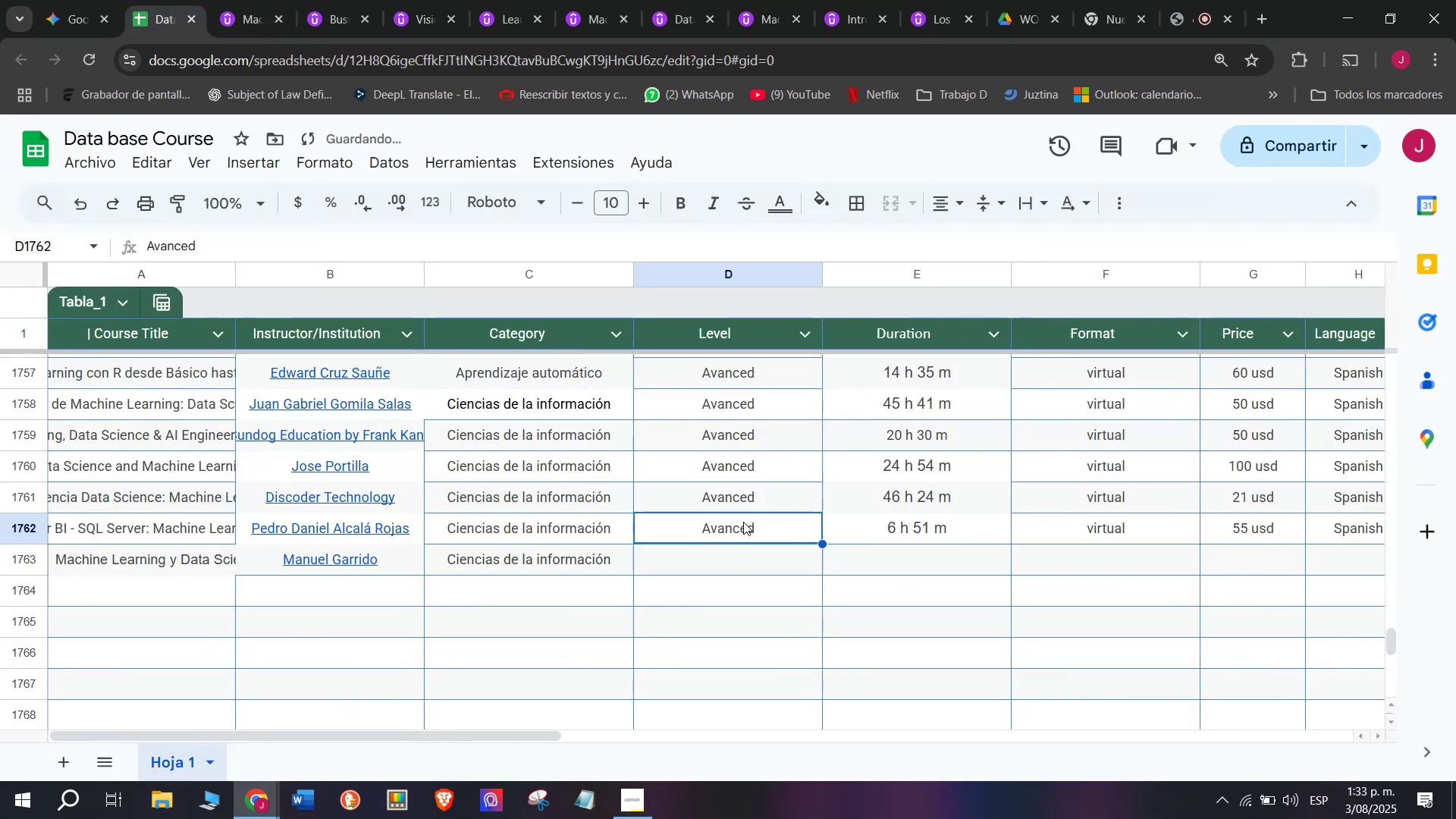 
key(Control+ControlLeft)
 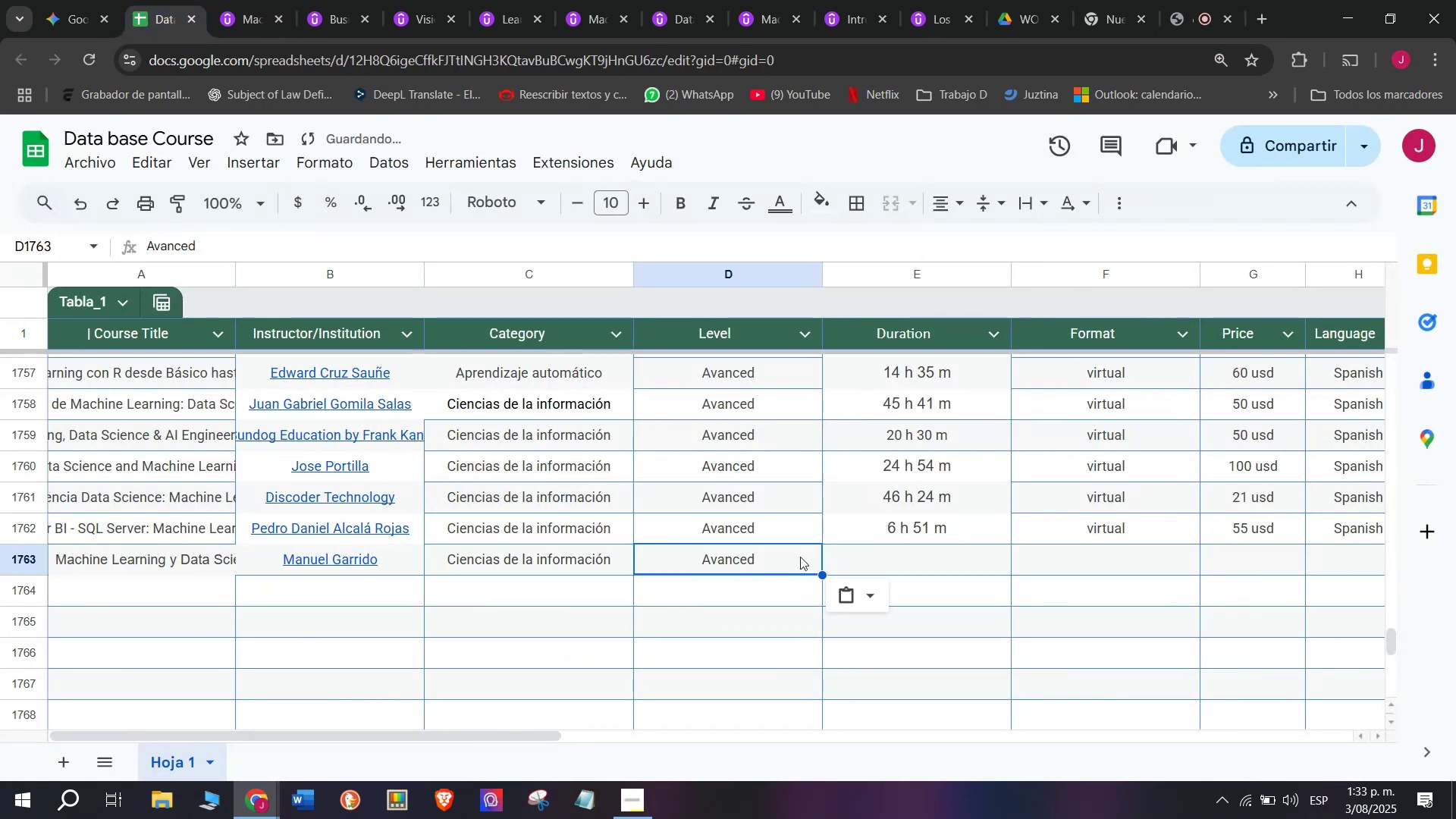 
key(Break)
 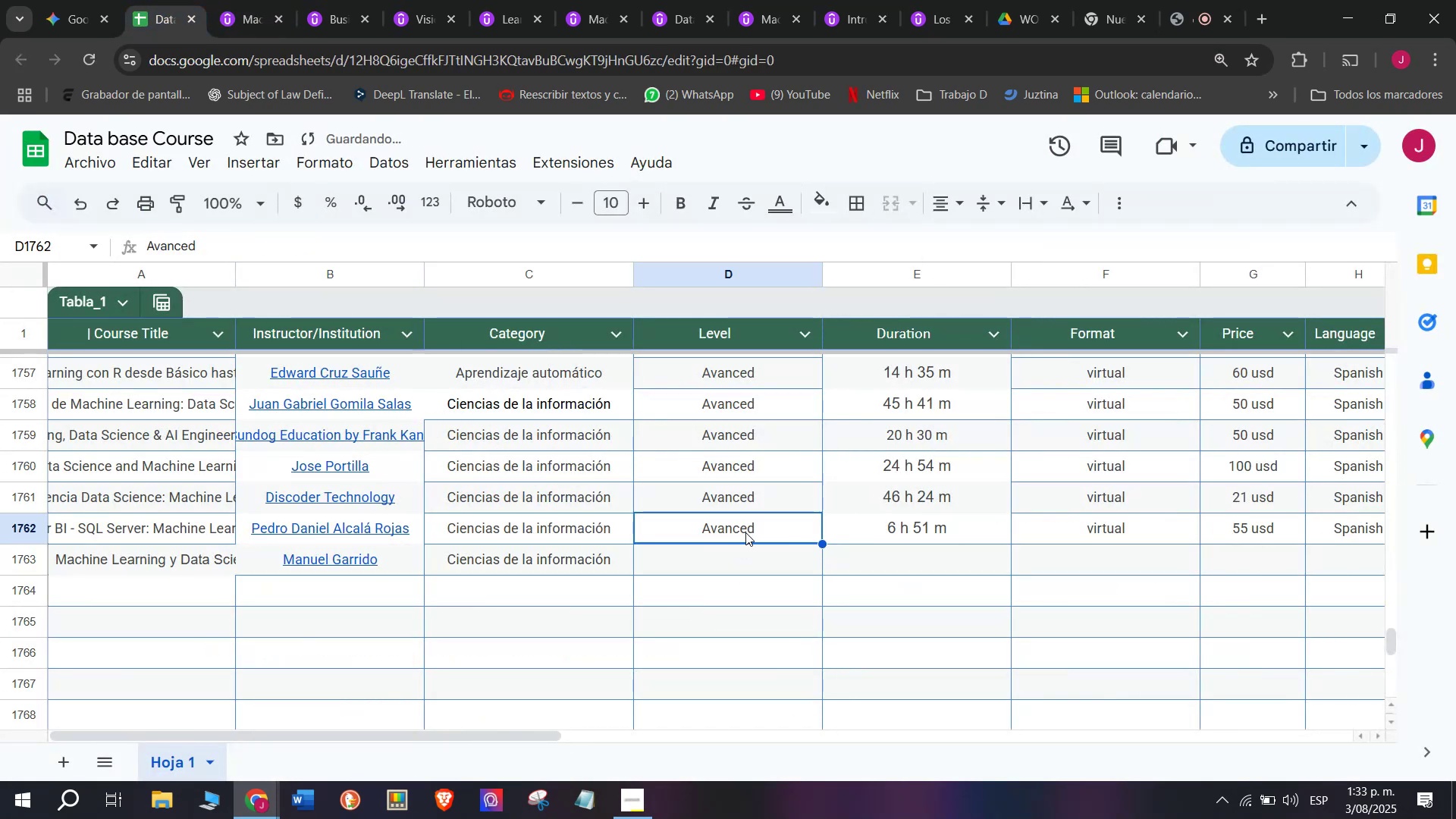 
key(Control+C)
 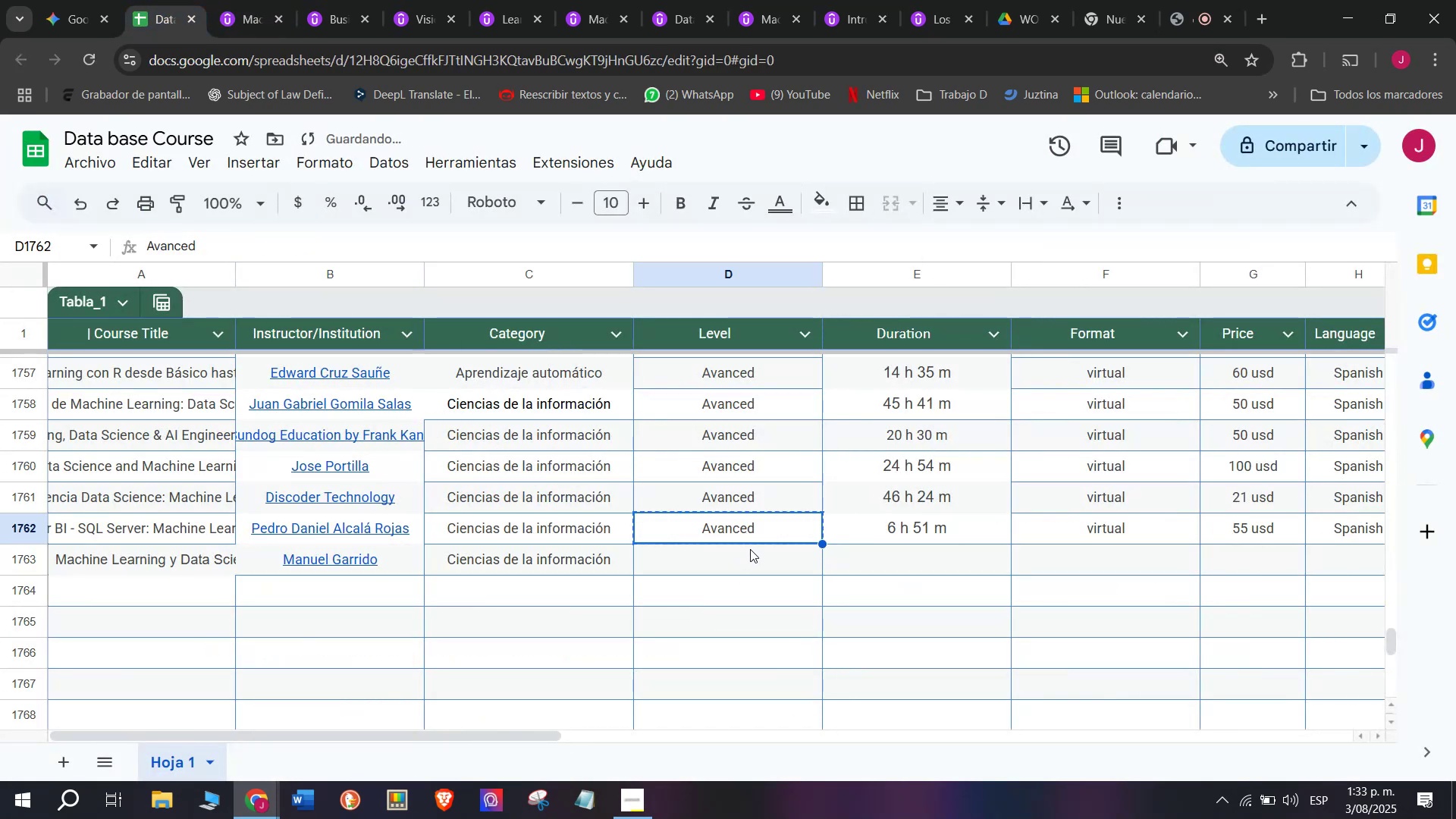 
double_click([750, 549])
 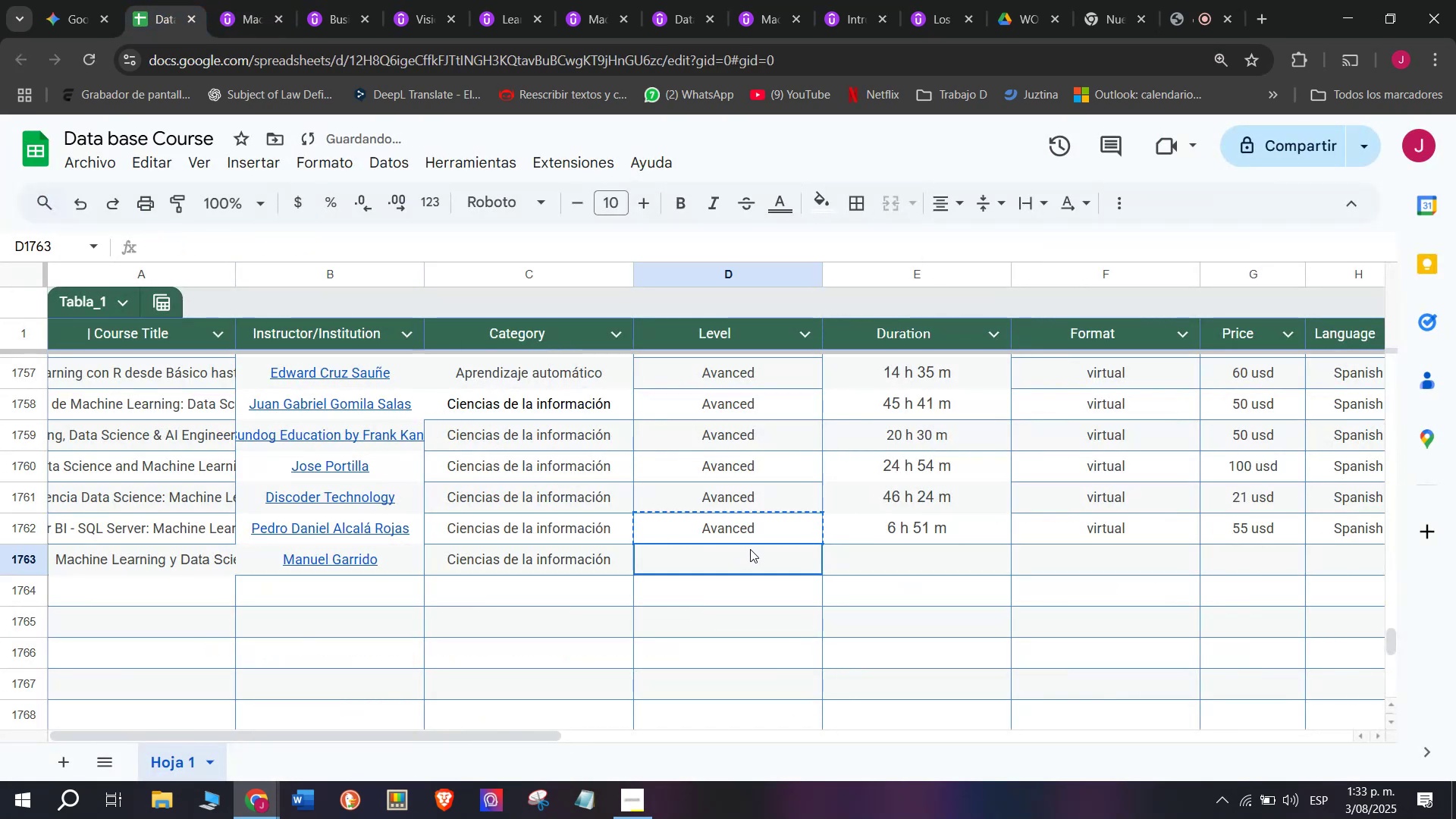 
key(Z)
 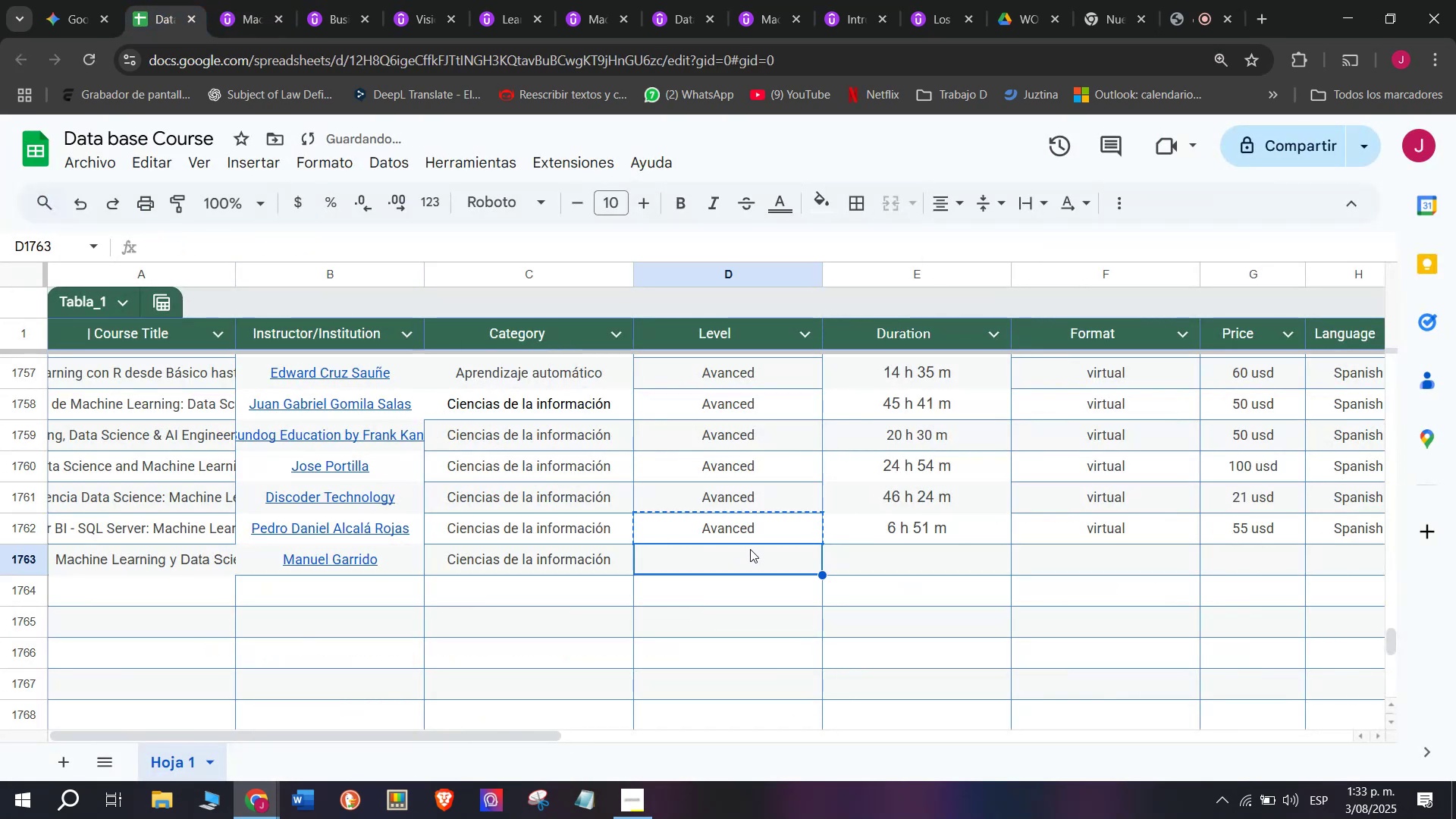 
key(Control+ControlLeft)
 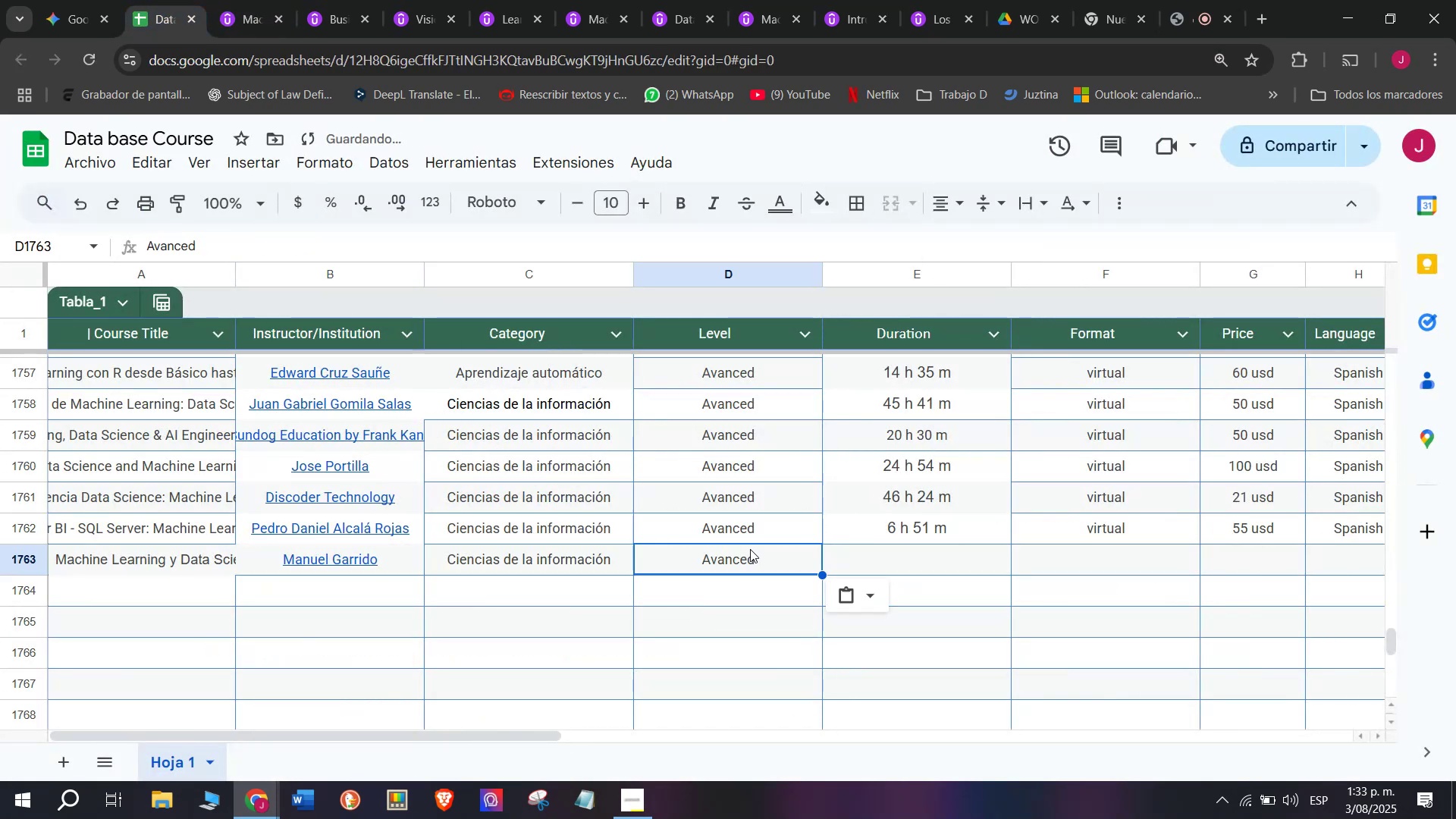 
key(Control+V)
 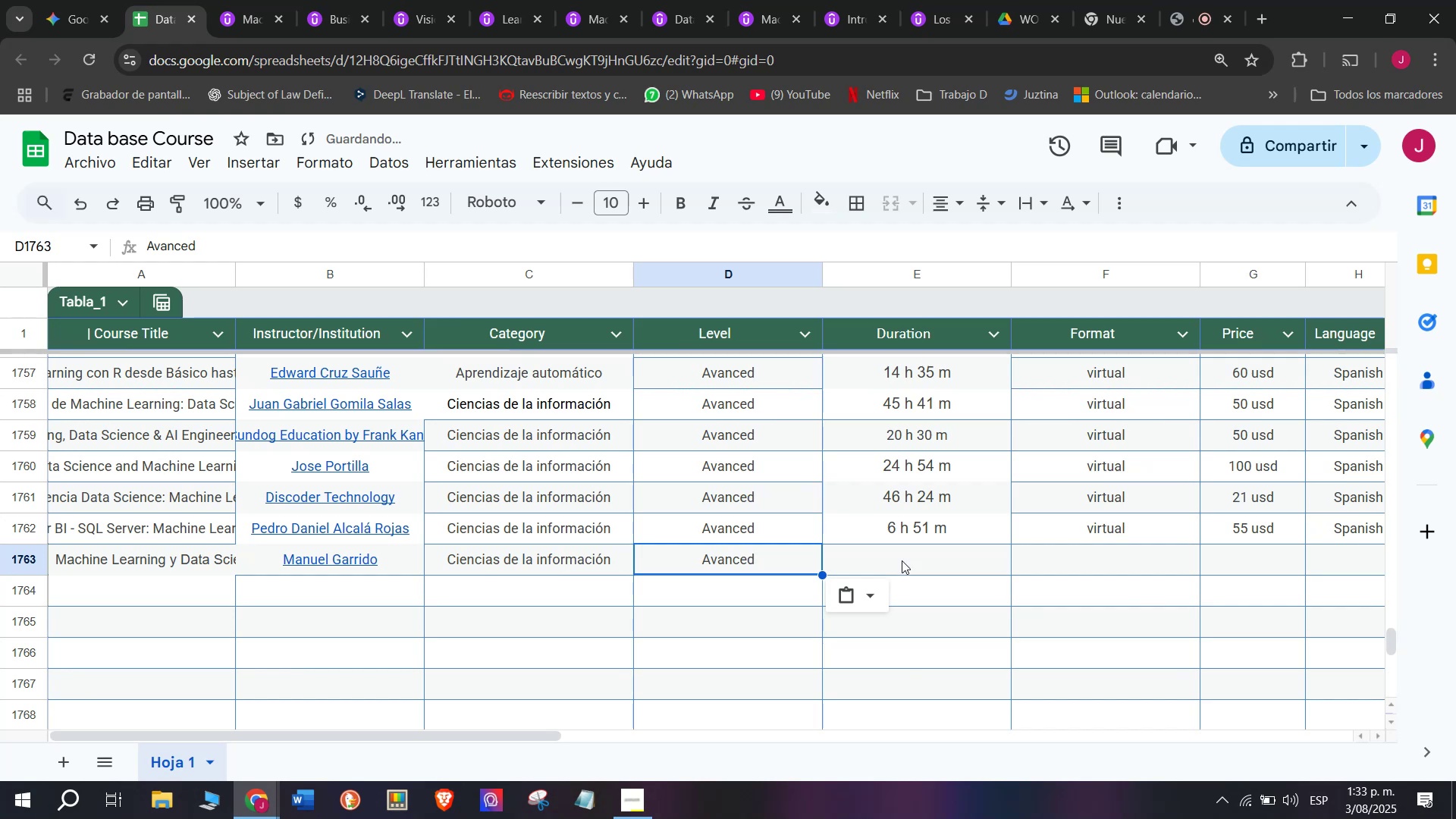 
left_click([902, 560])
 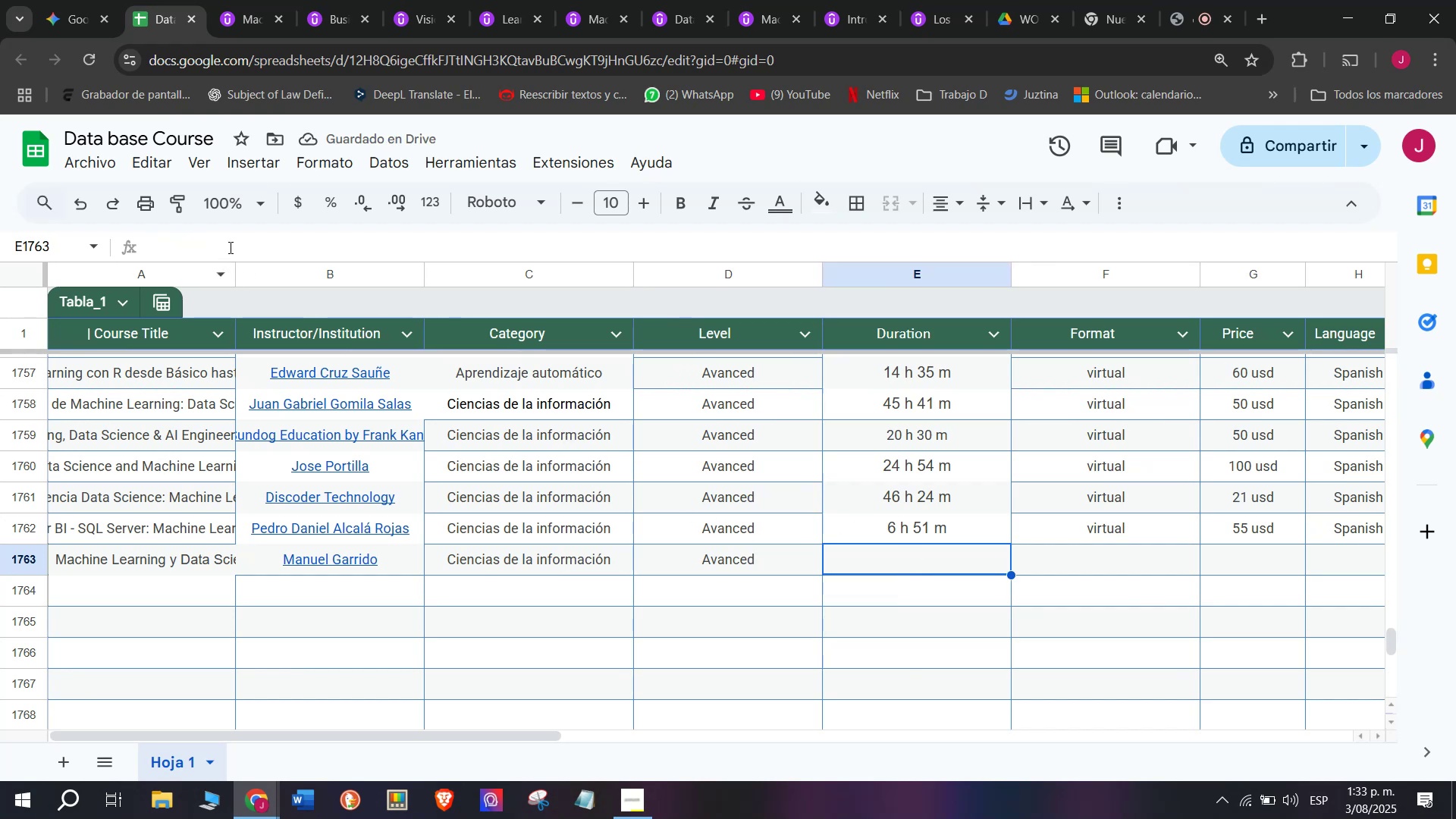 
mouse_move([167, 192])
 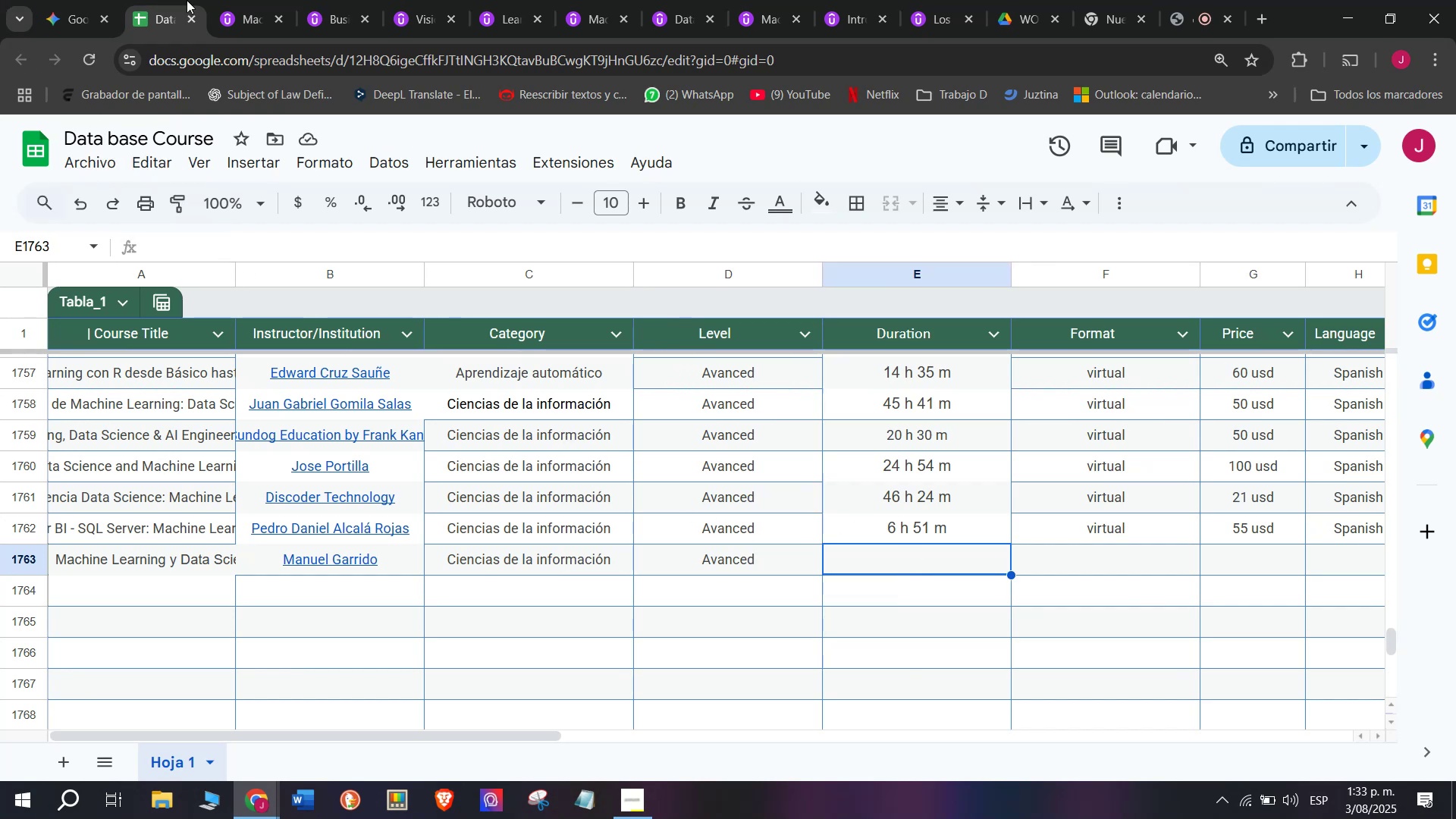 
left_click([222, 0])
 